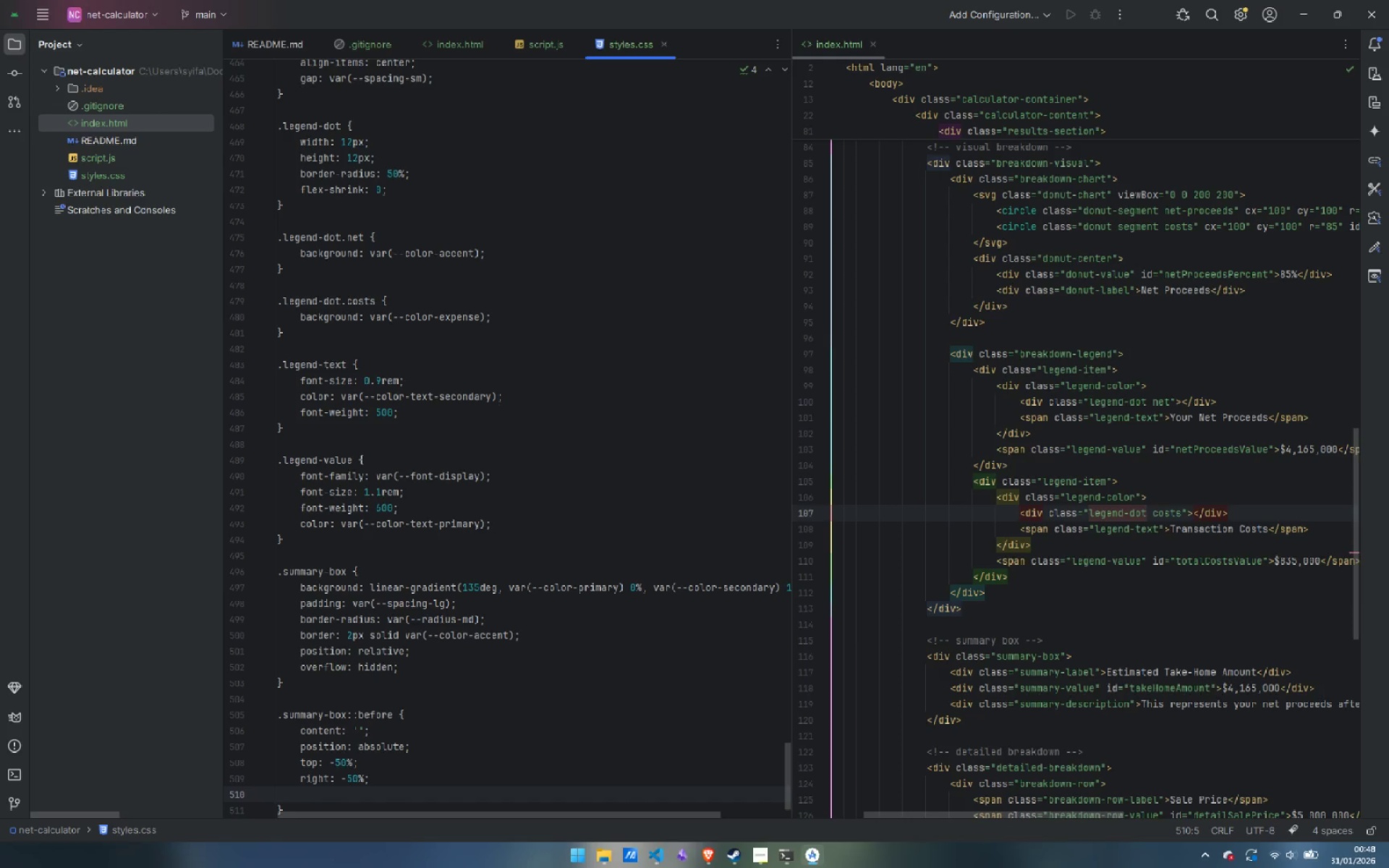 
type(with)
key(Backspace)
type(dth)
 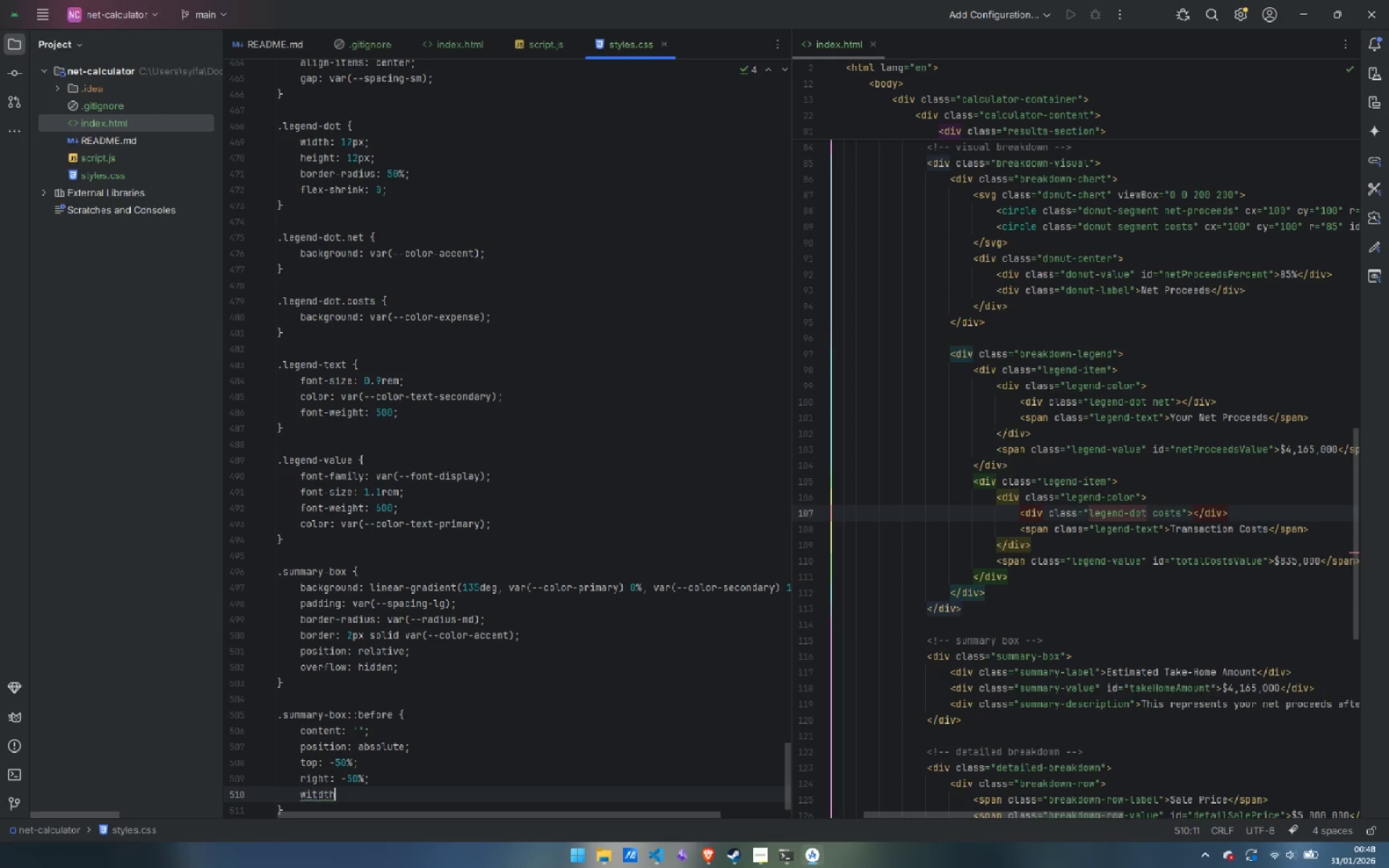 
key(Control+ControlLeft)
 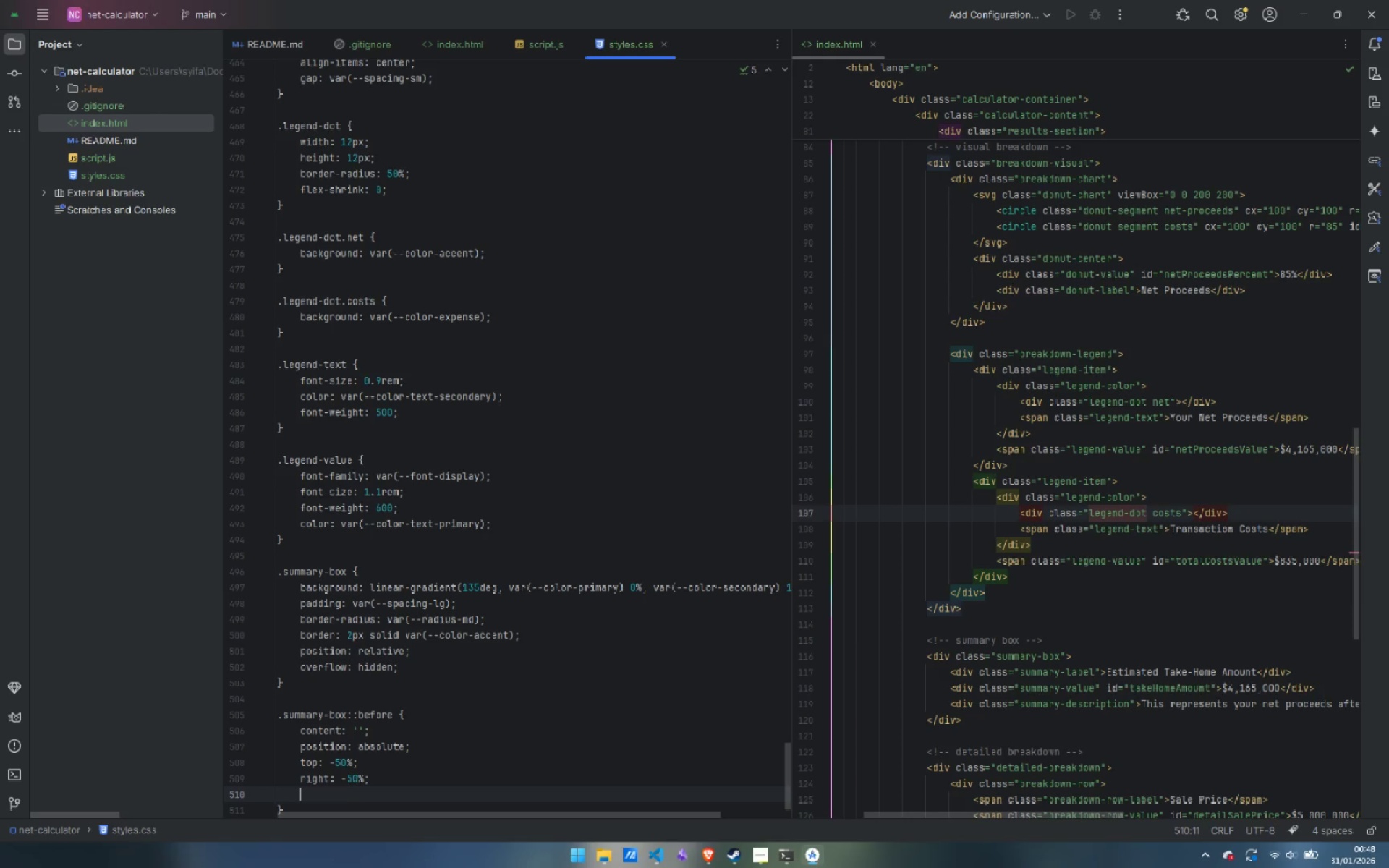 
key(Control+Backspace)
 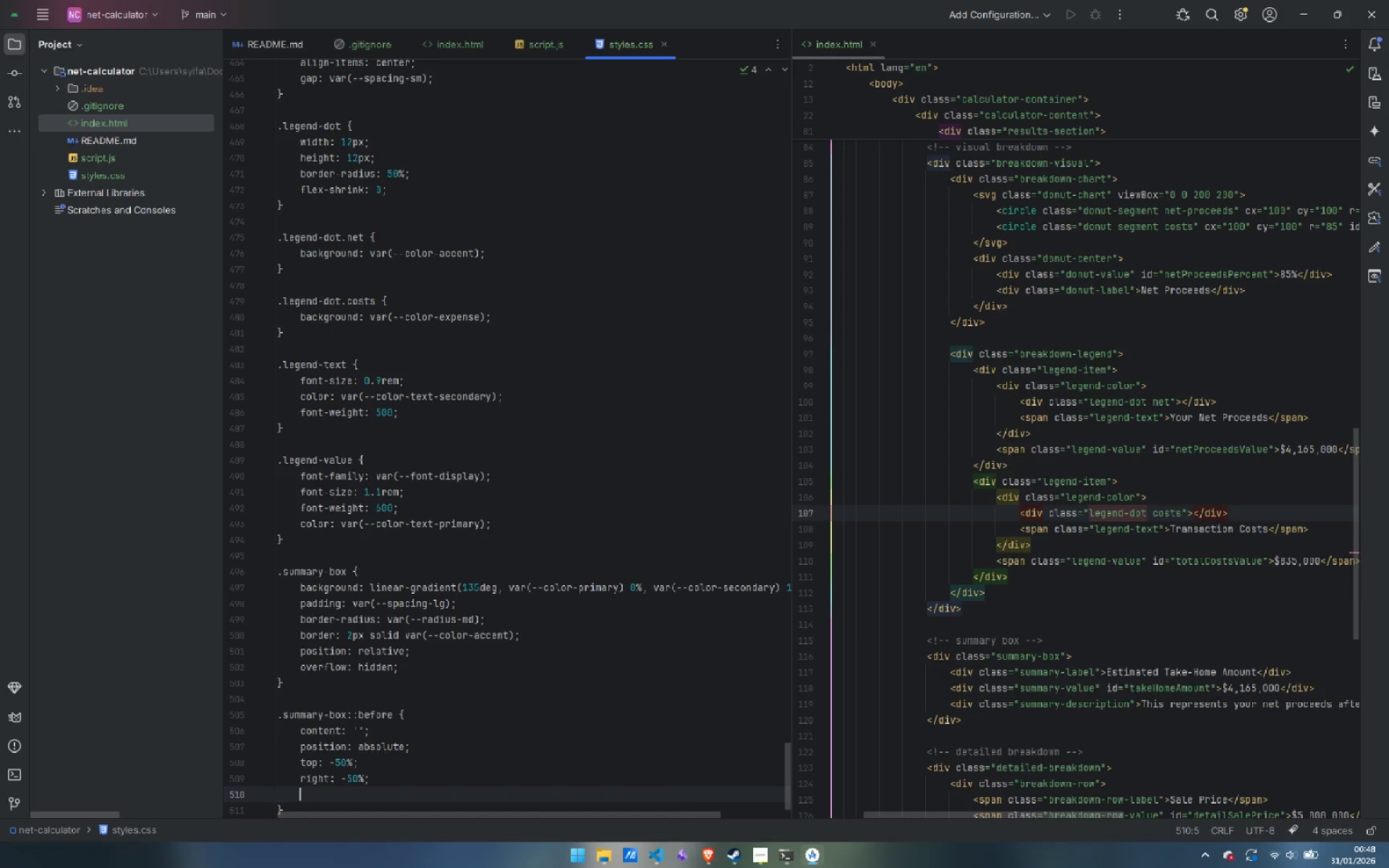 
type(wid)
 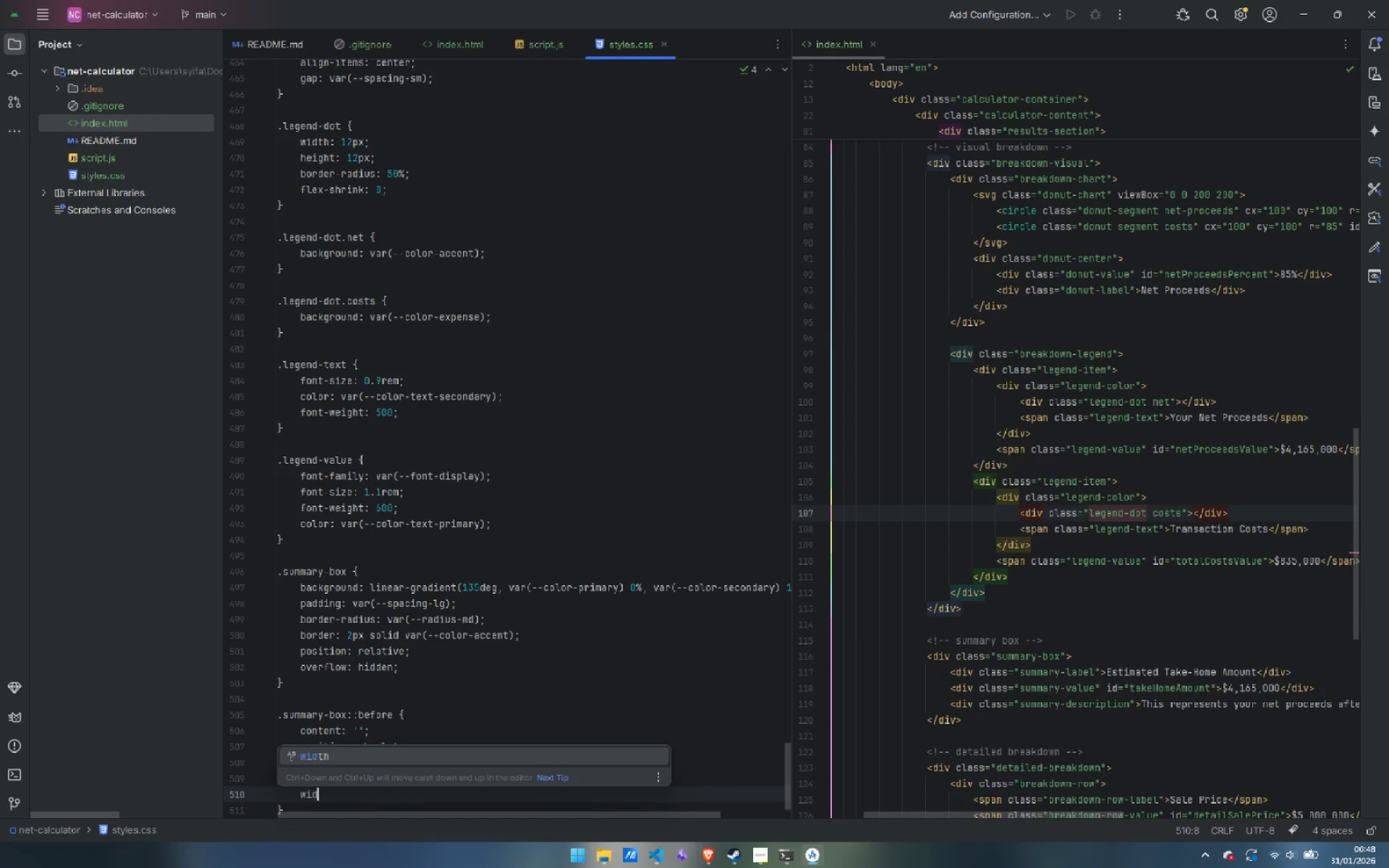 
key(Enter)
 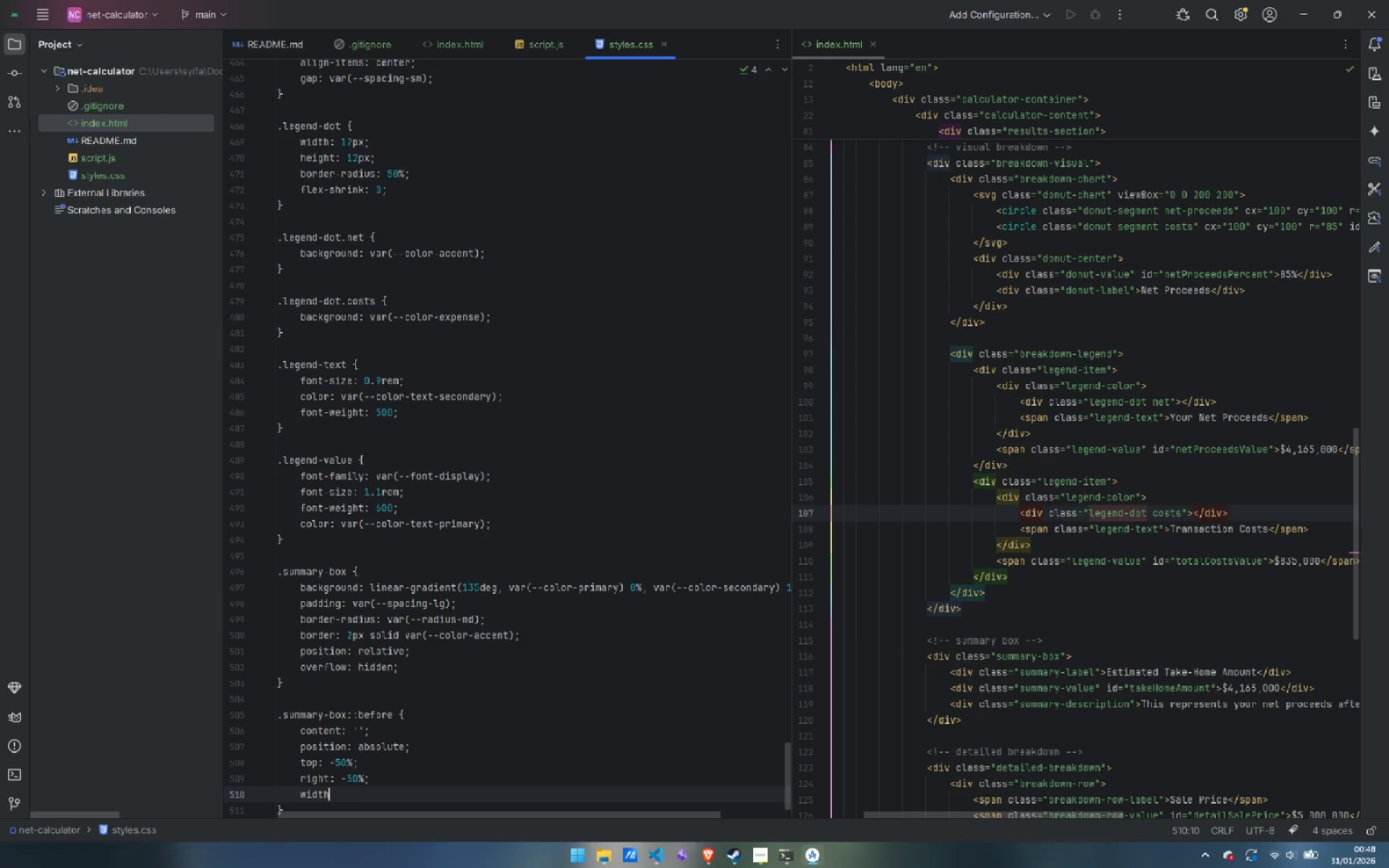 
type(: 200%;)
 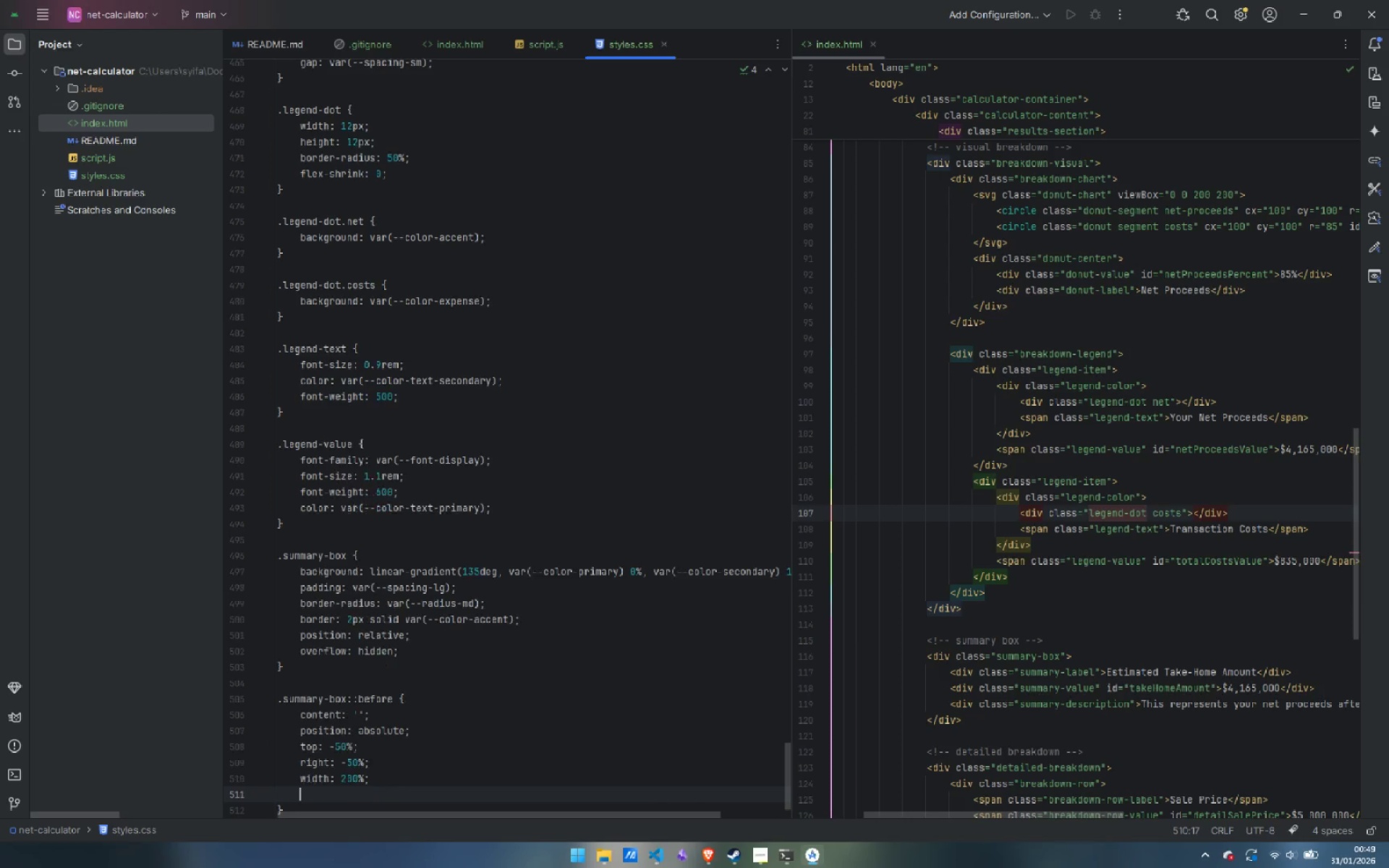 
key(Enter)
 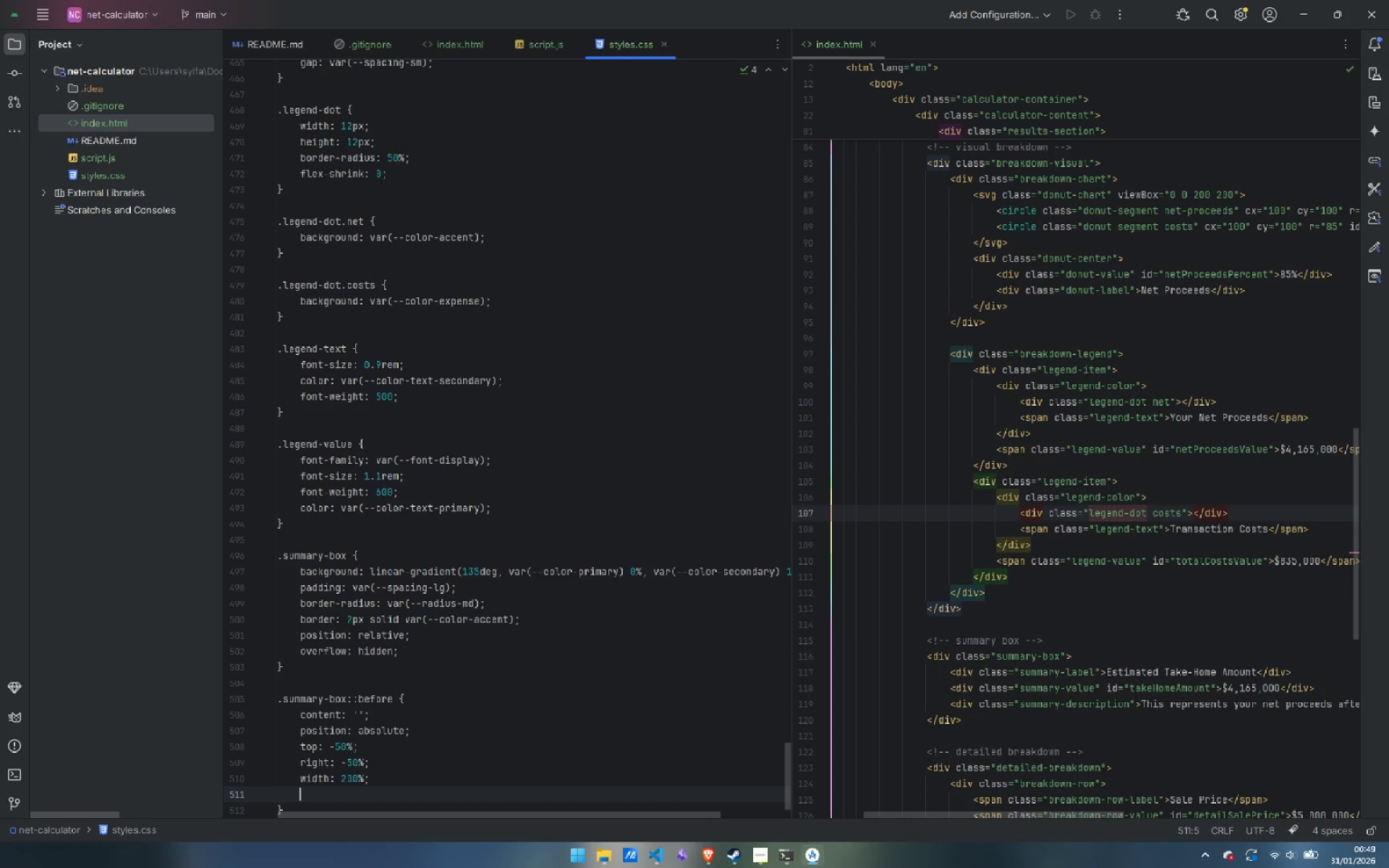 
type(heig)
 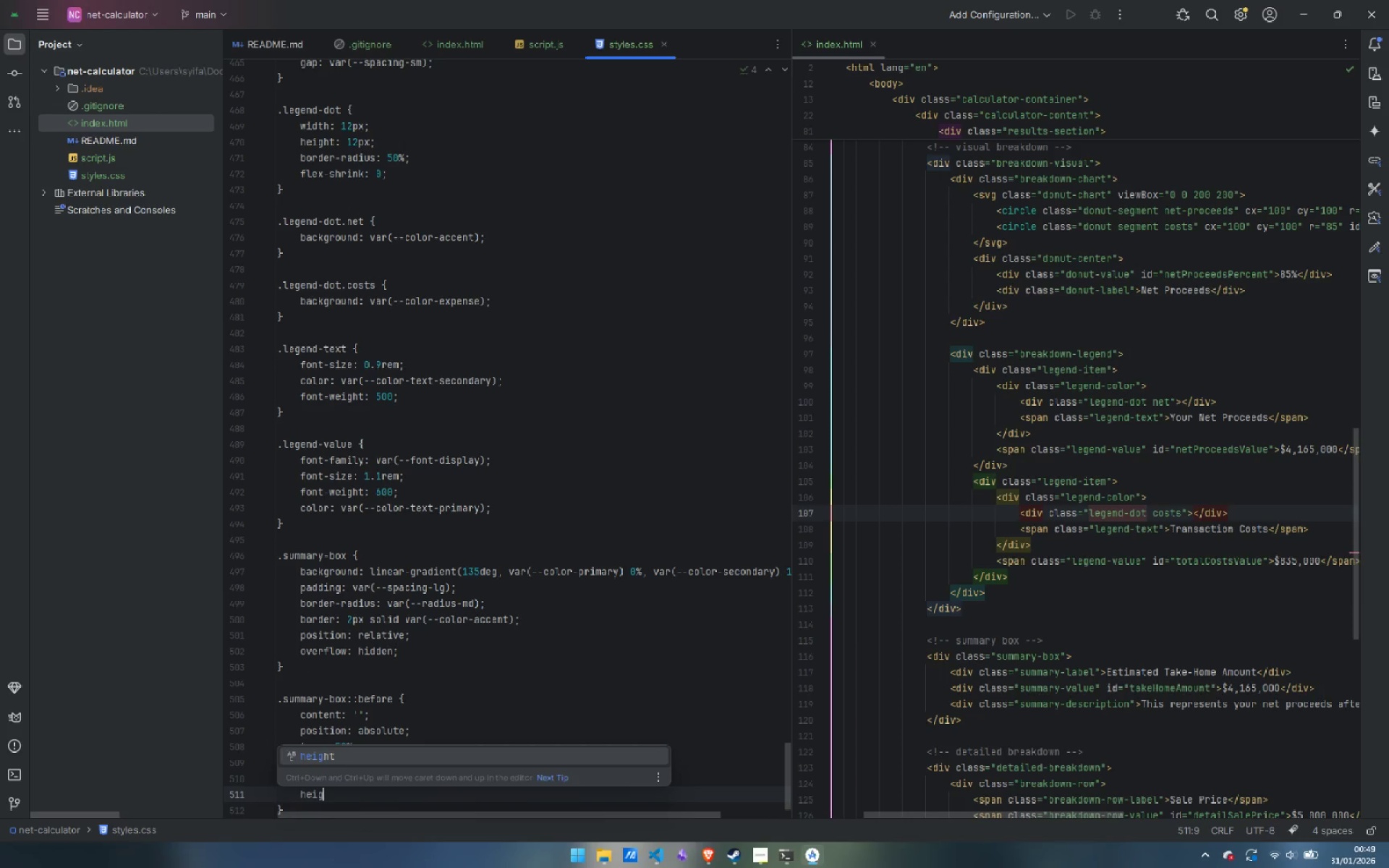 
key(Enter)
 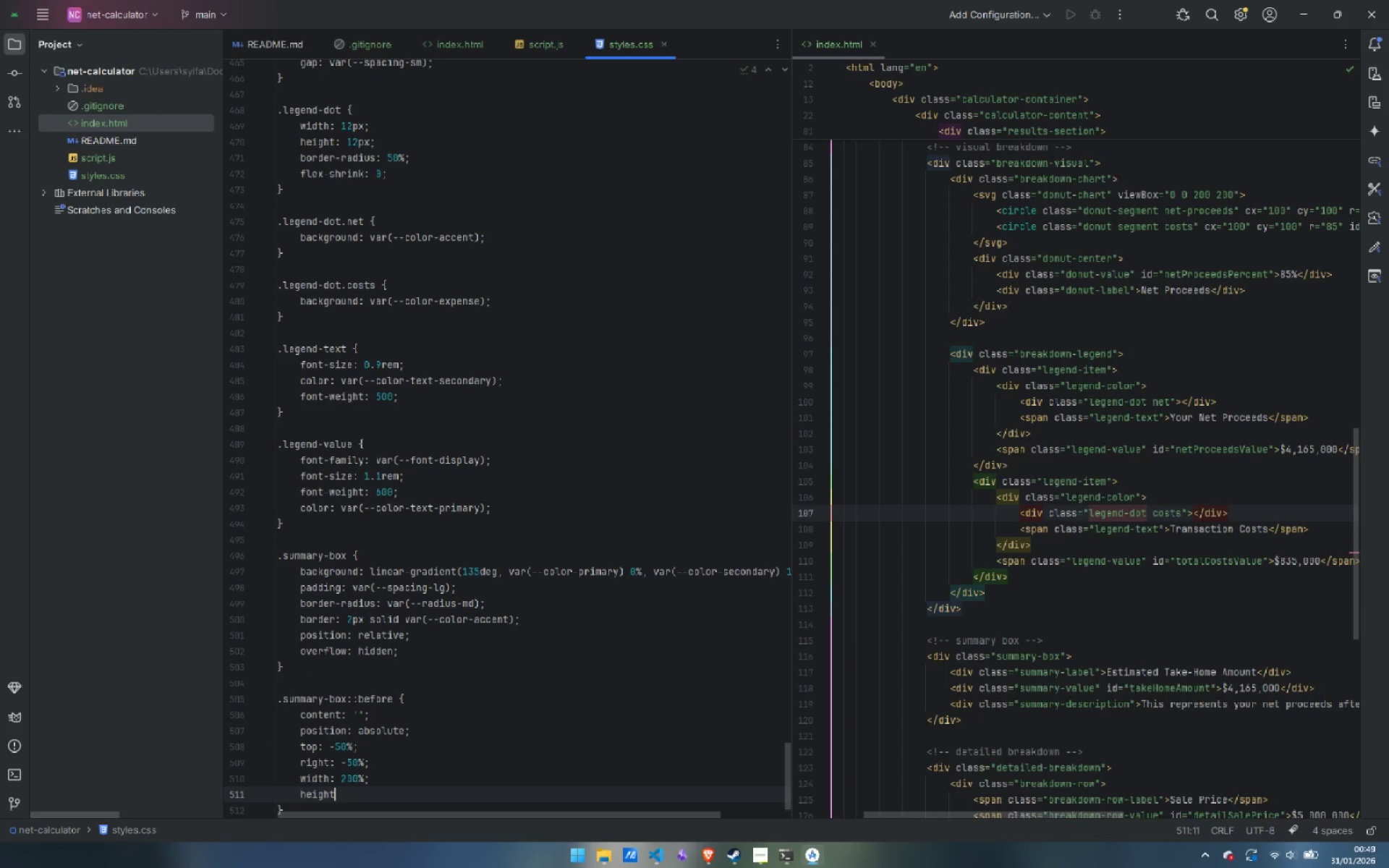 
type(: 1)
key(Backspace)
type(200%;)
 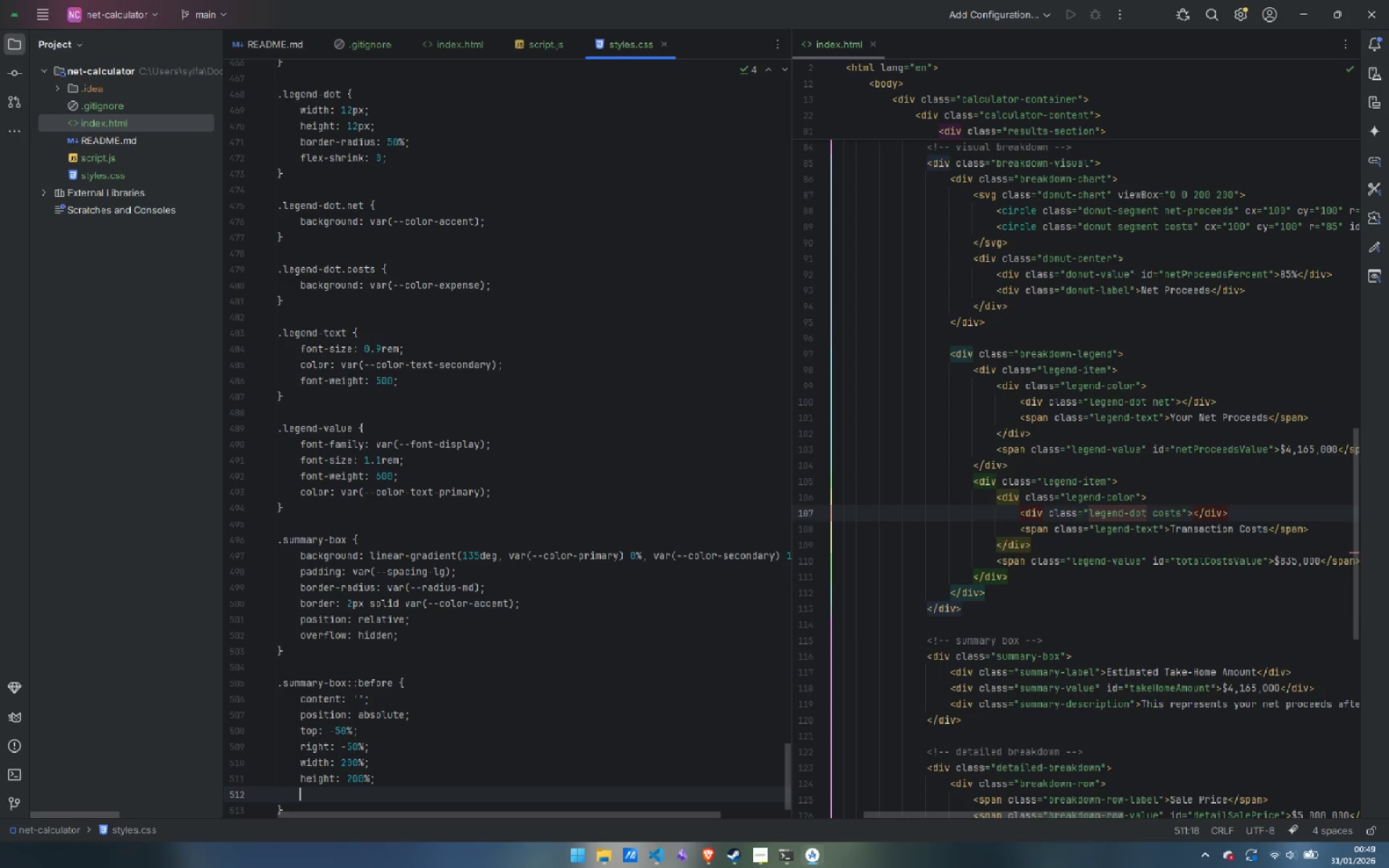 
 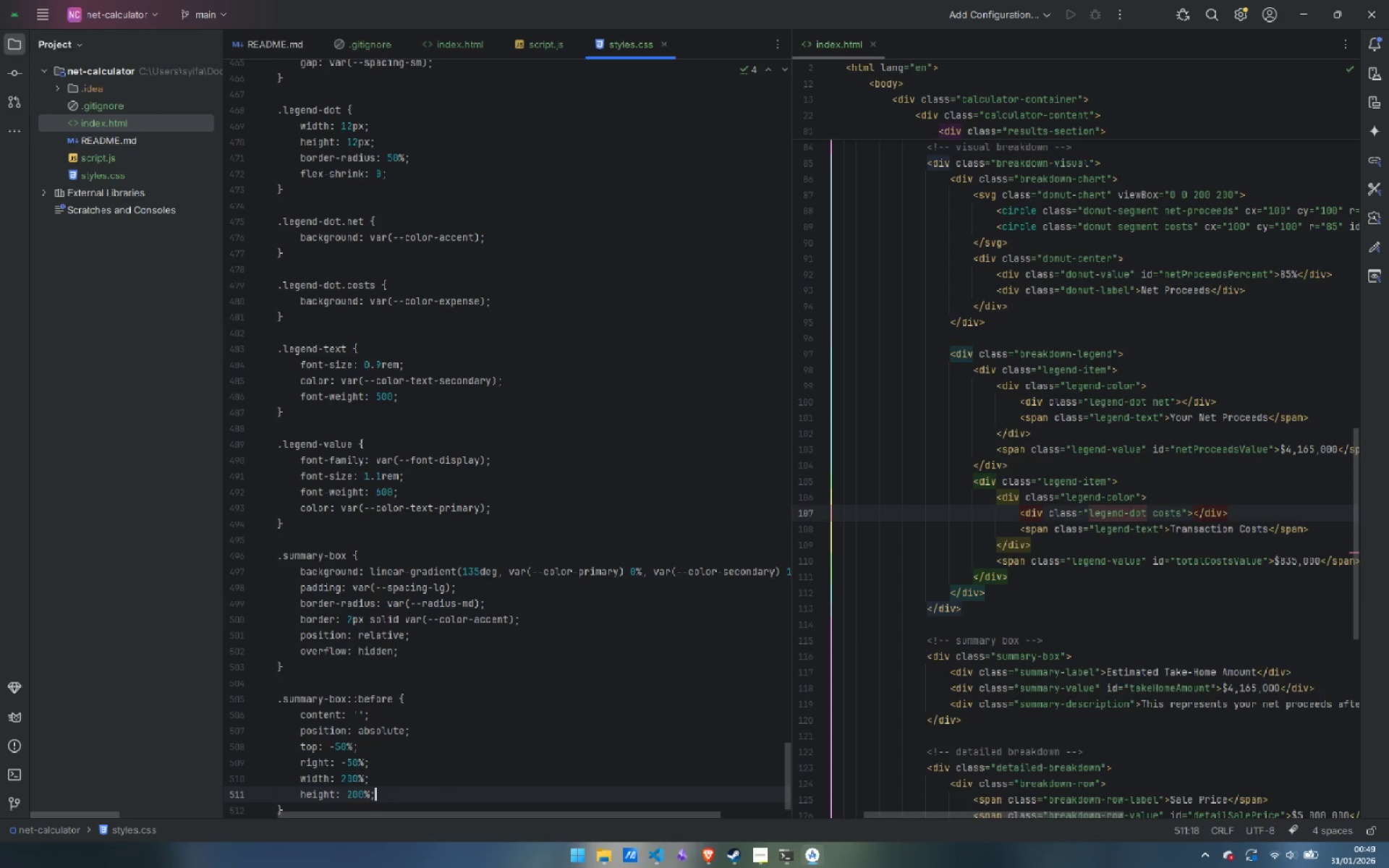 
key(Enter)
 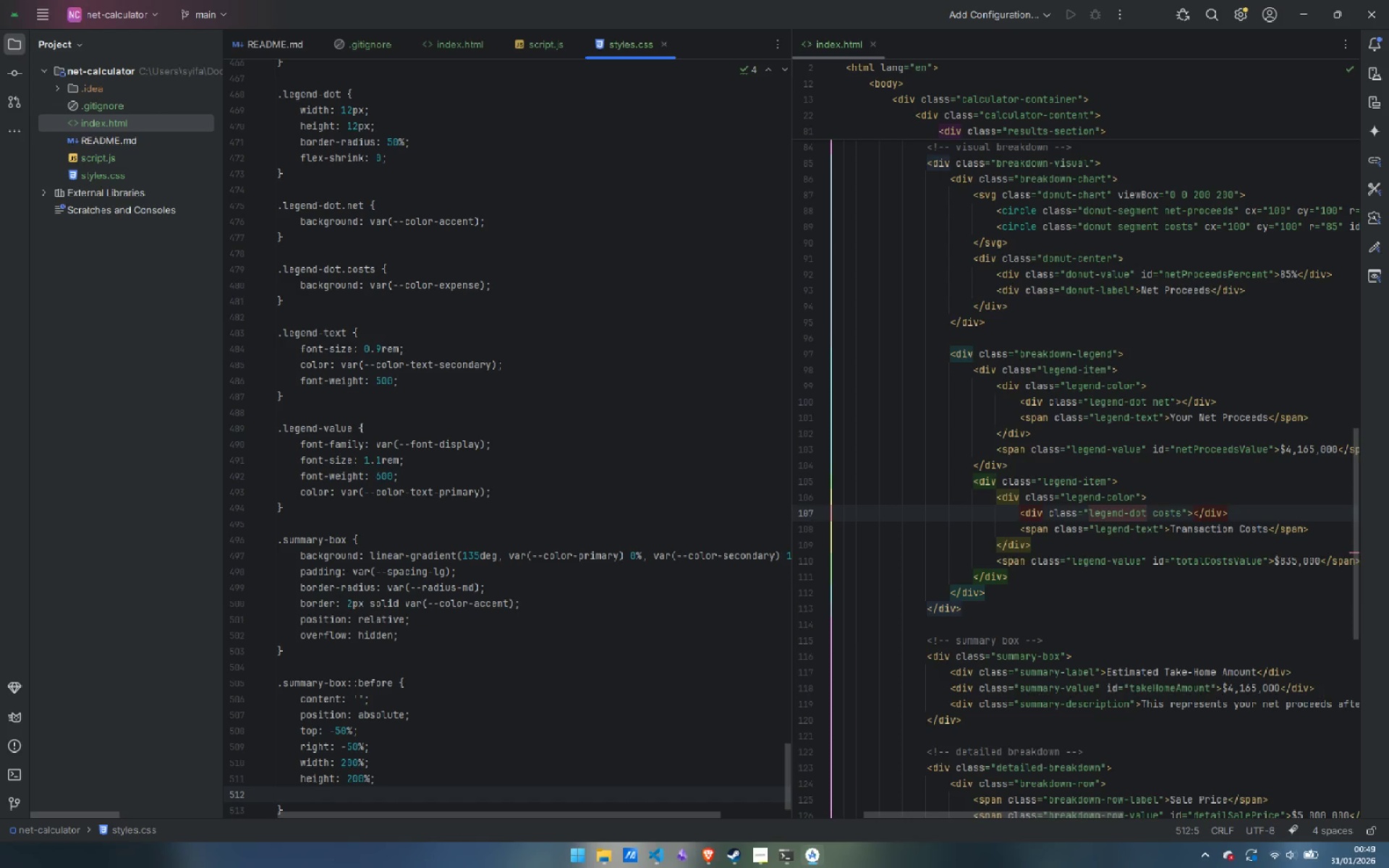 
type(bac)
 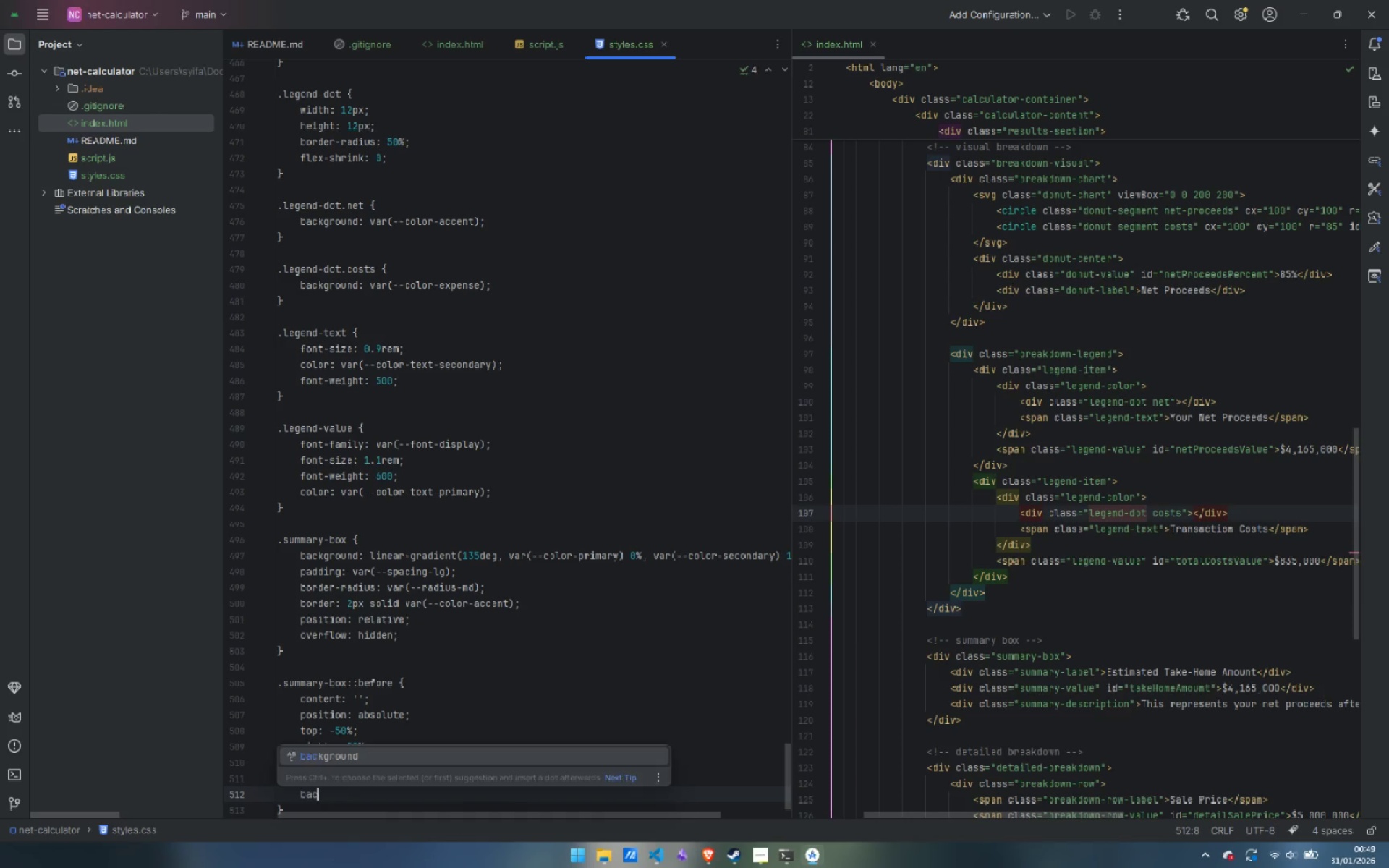 
key(Enter)
 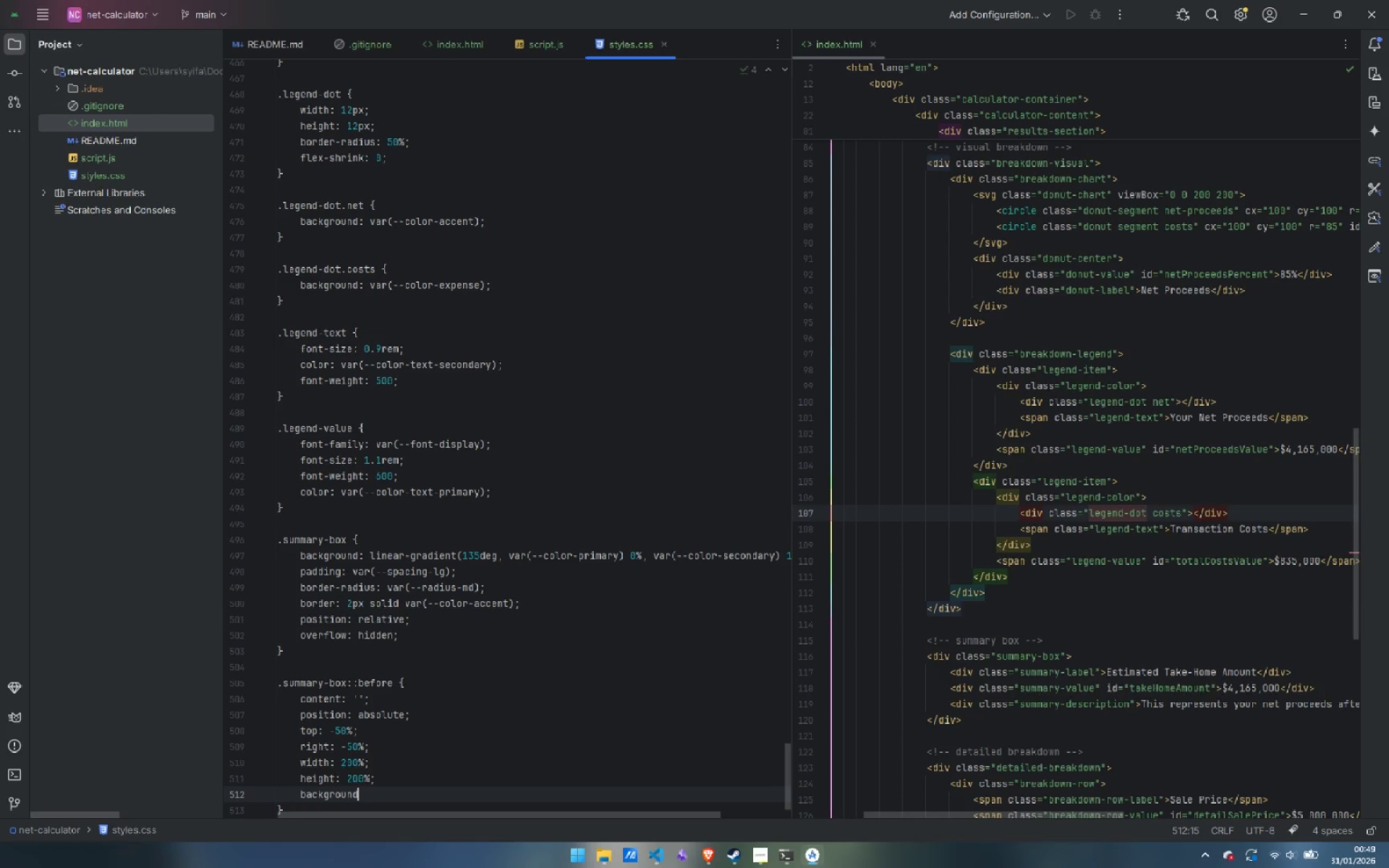 
type(: rad)
 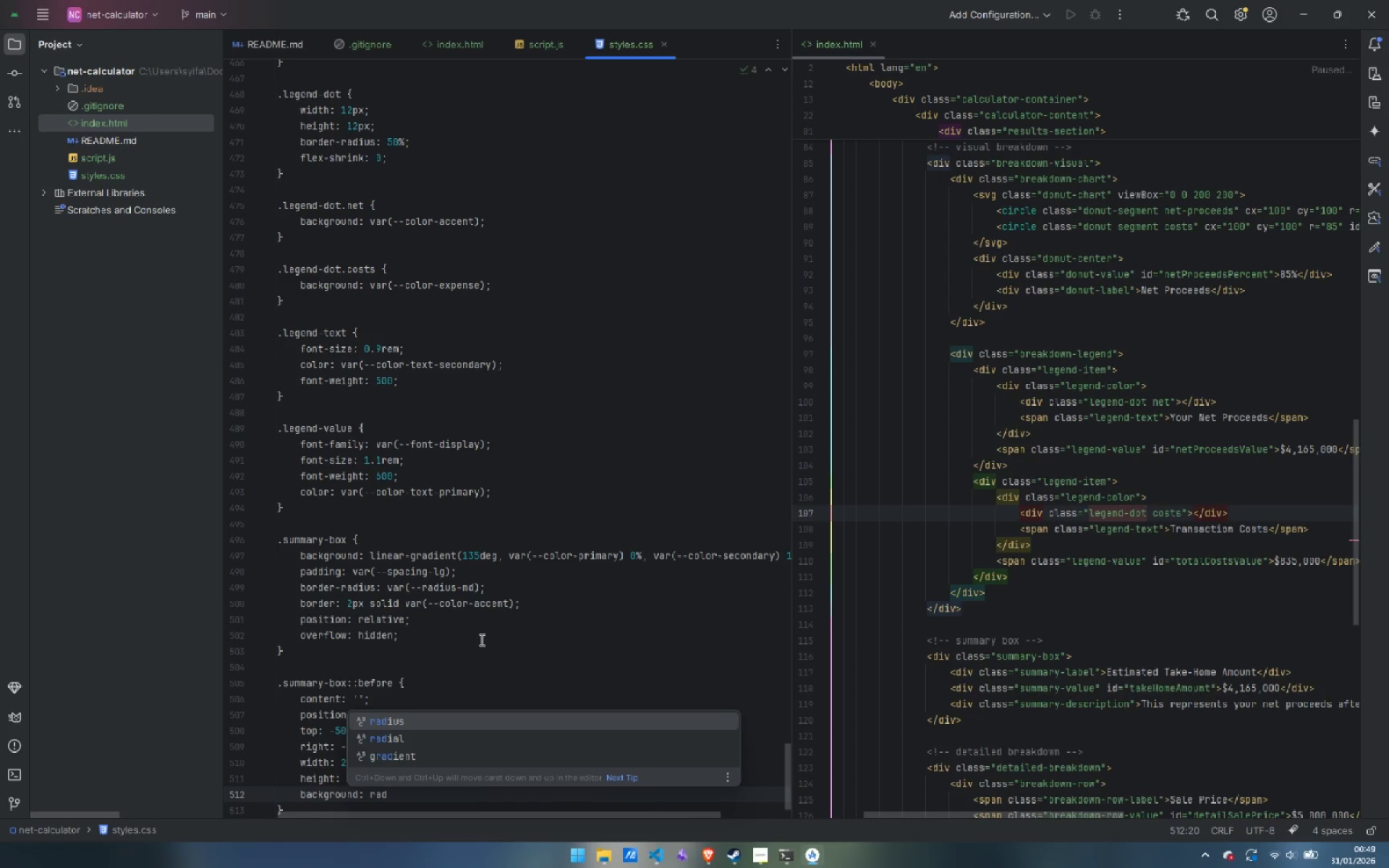 
key(ArrowDown)
 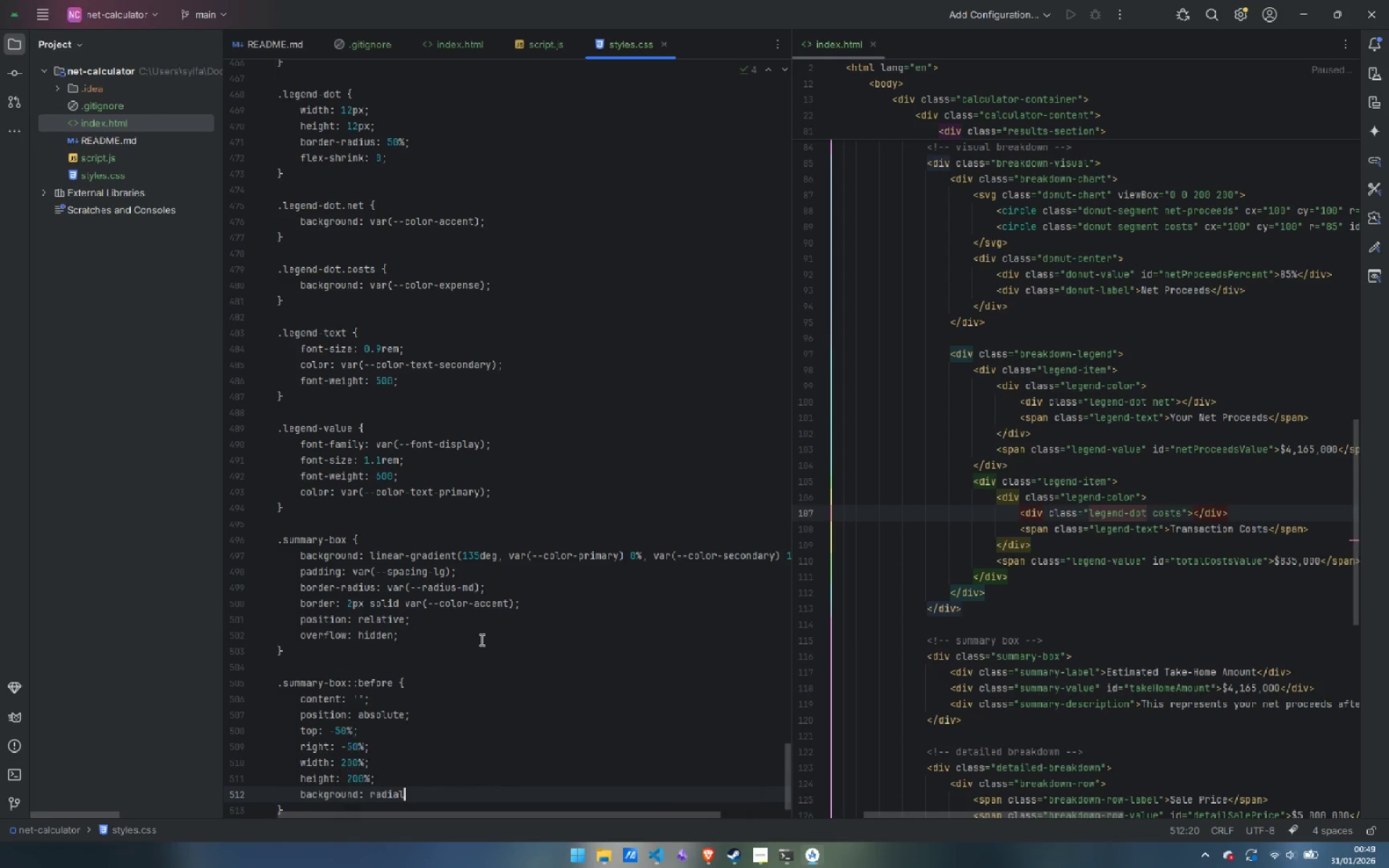 
key(Enter)
 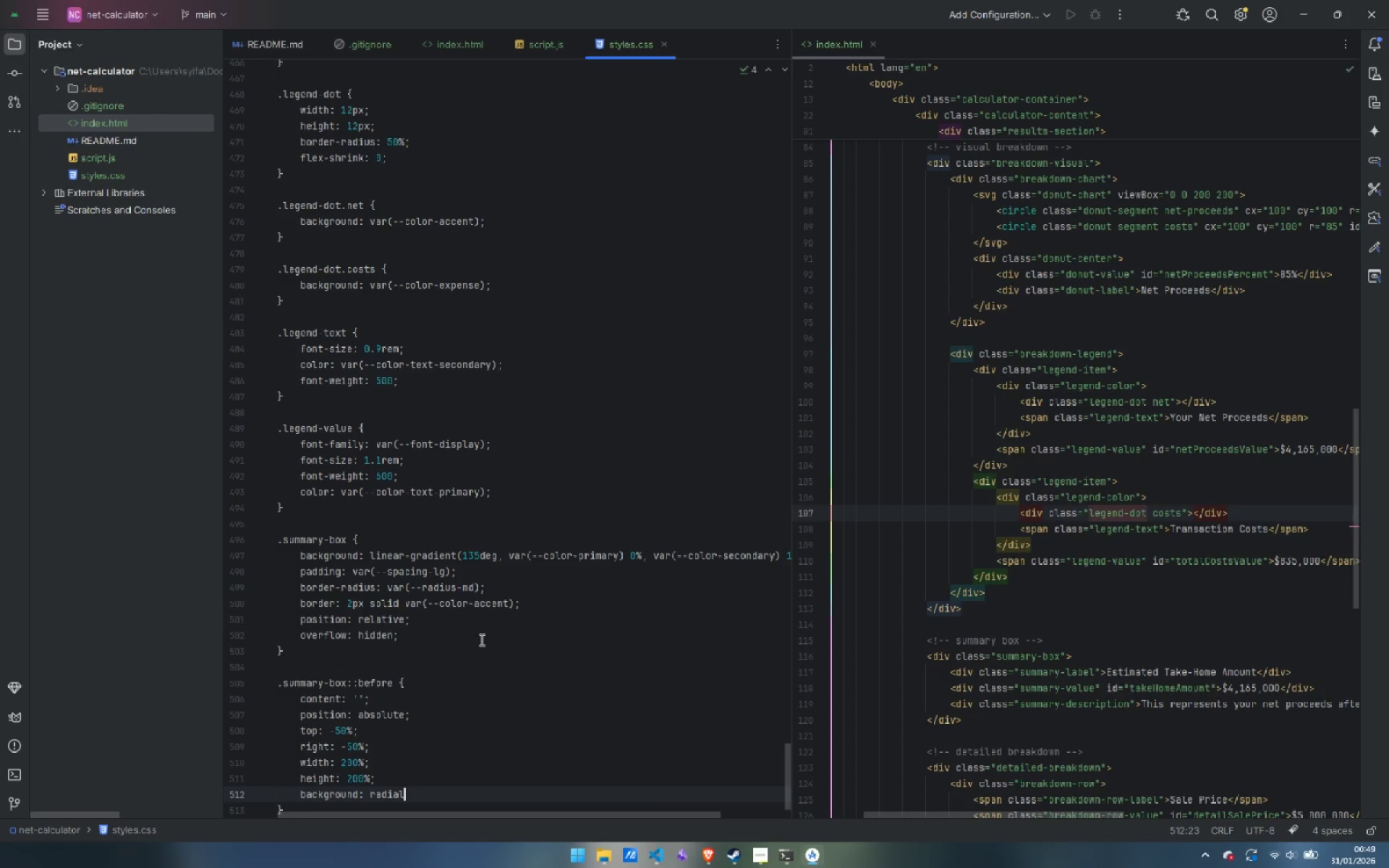 
type(-gr)
 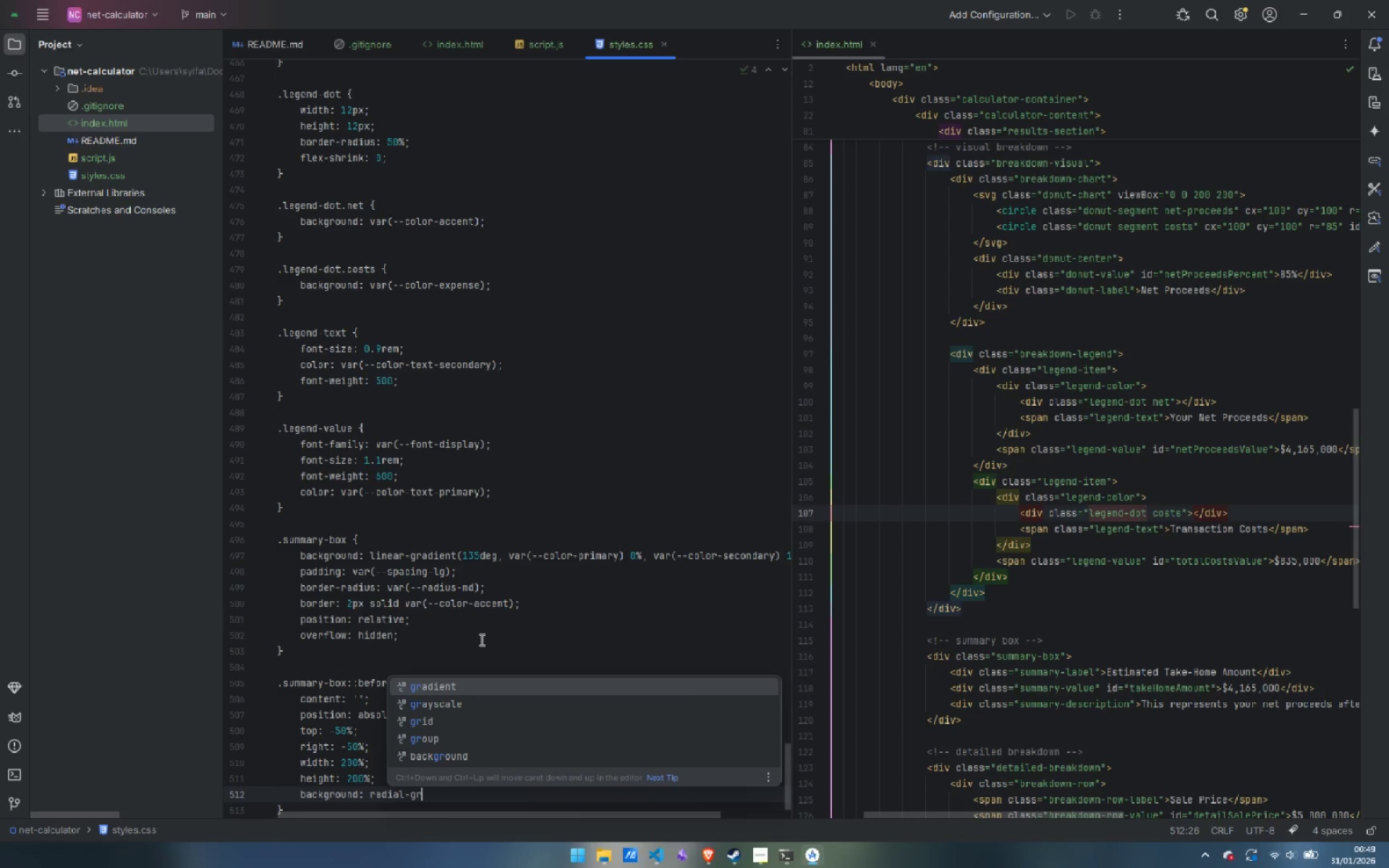 
key(Enter)
 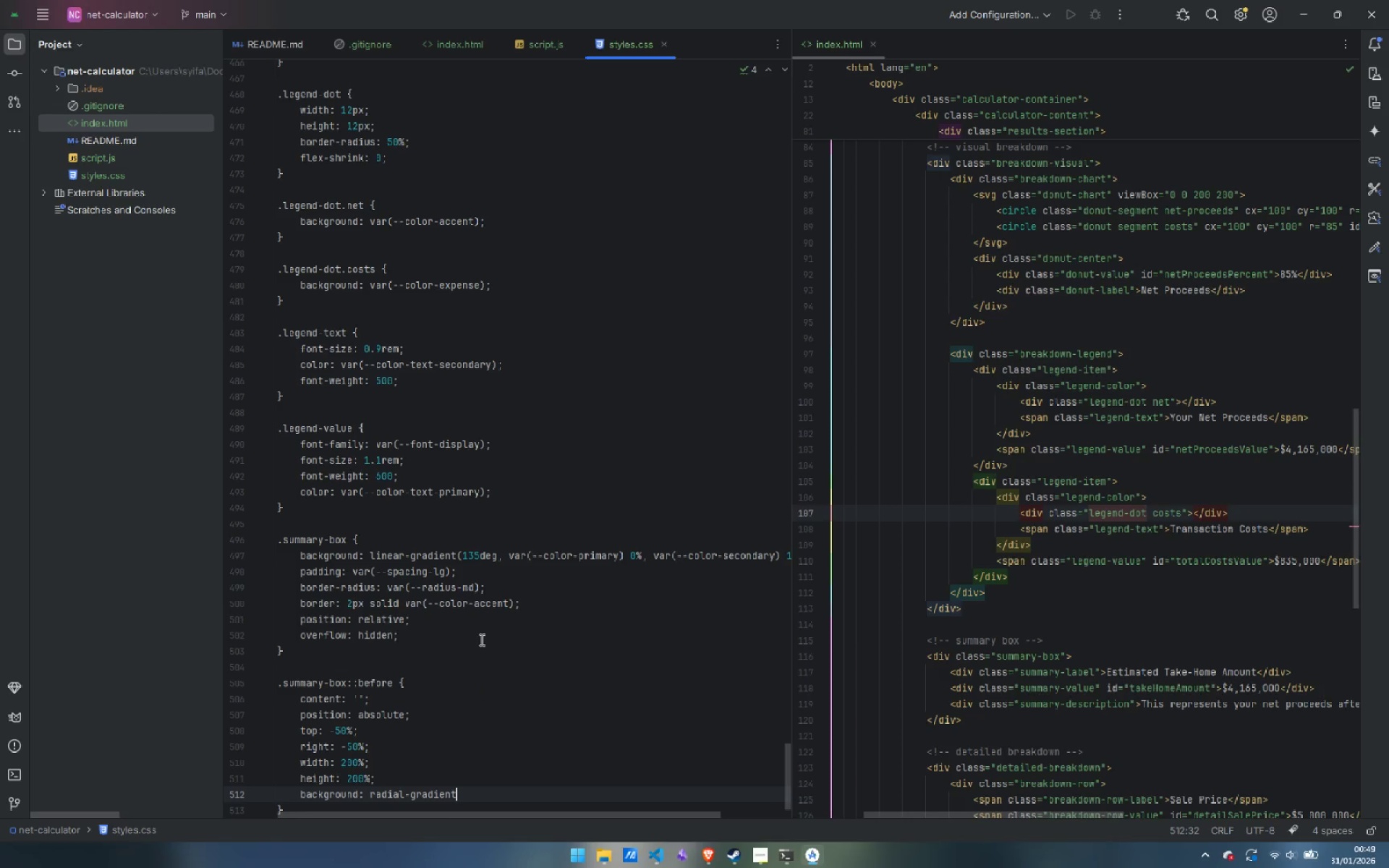 
type((cu)
key(Backspace)
type(ir)
 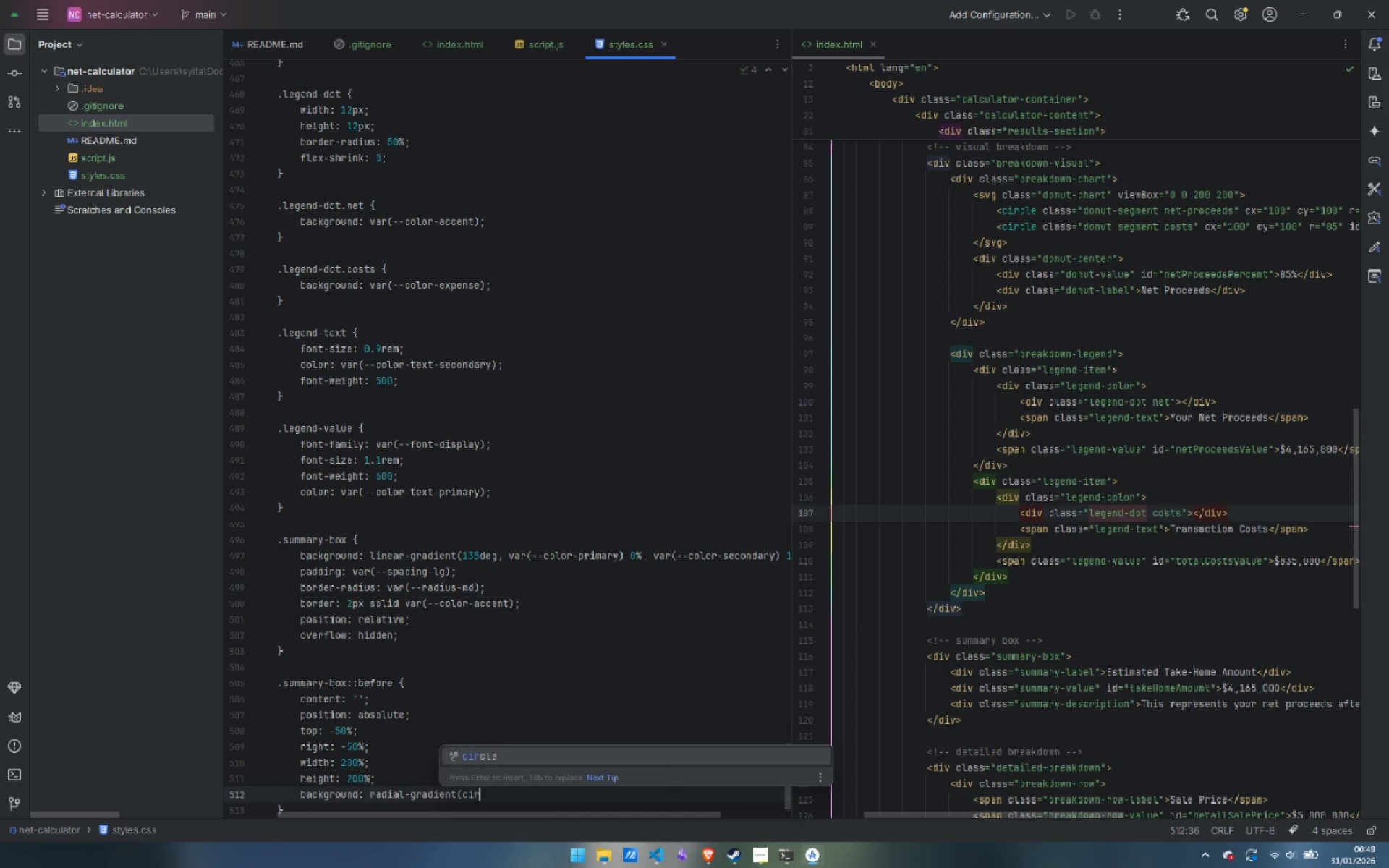 
key(Enter)
 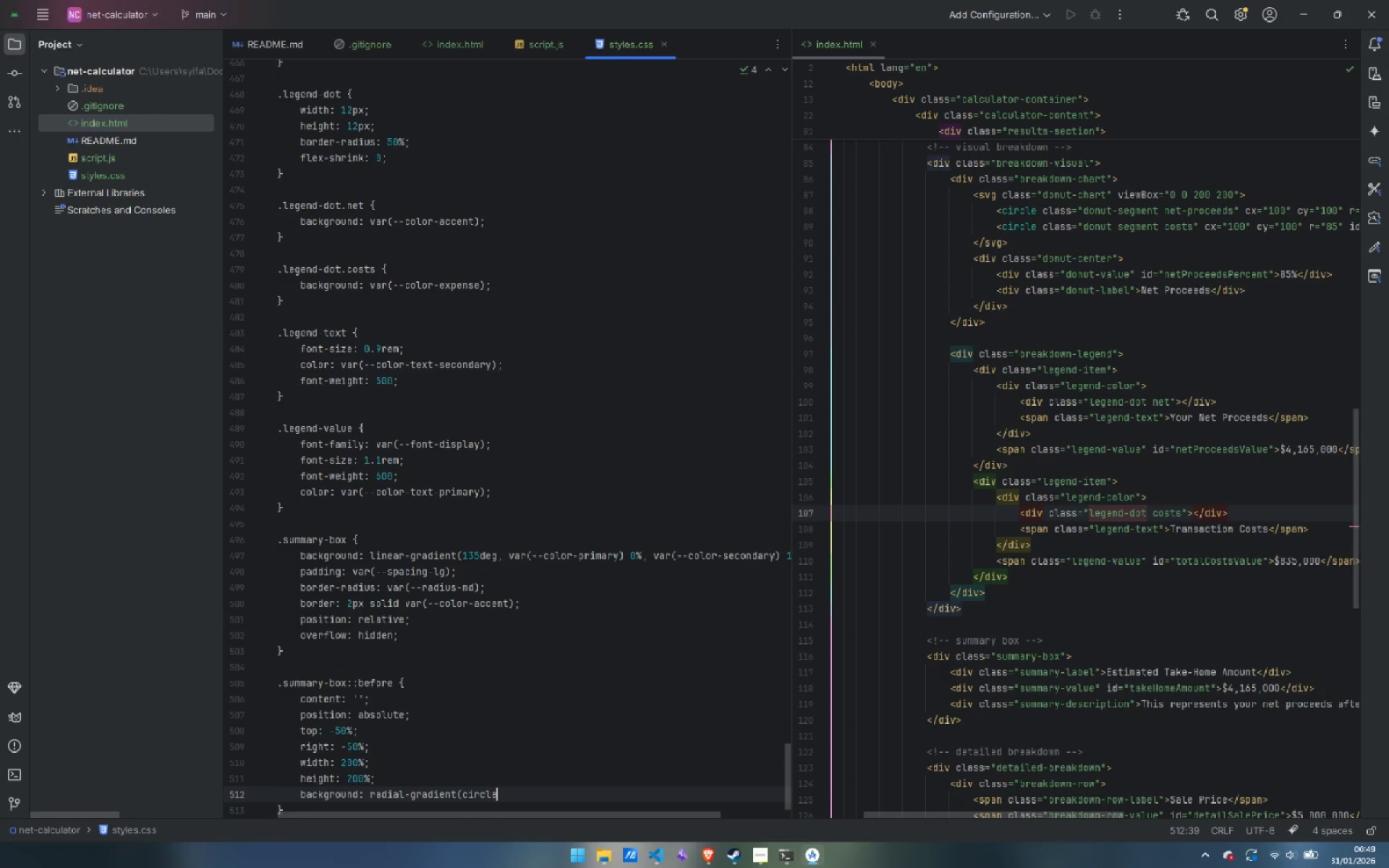 
type(, rgba(212, 175, 55, 0.05) 0%, transp)
 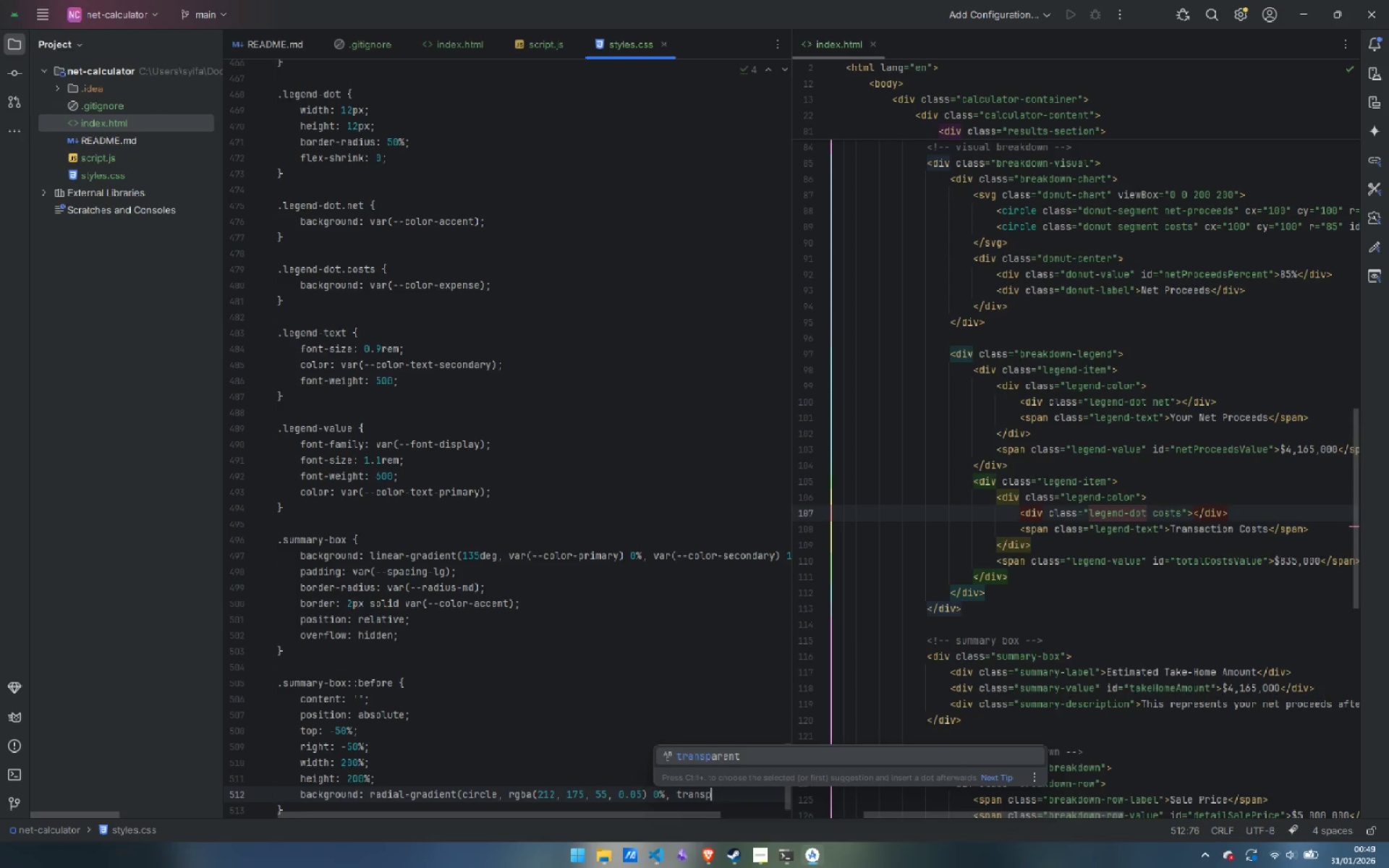 
key(Enter)
 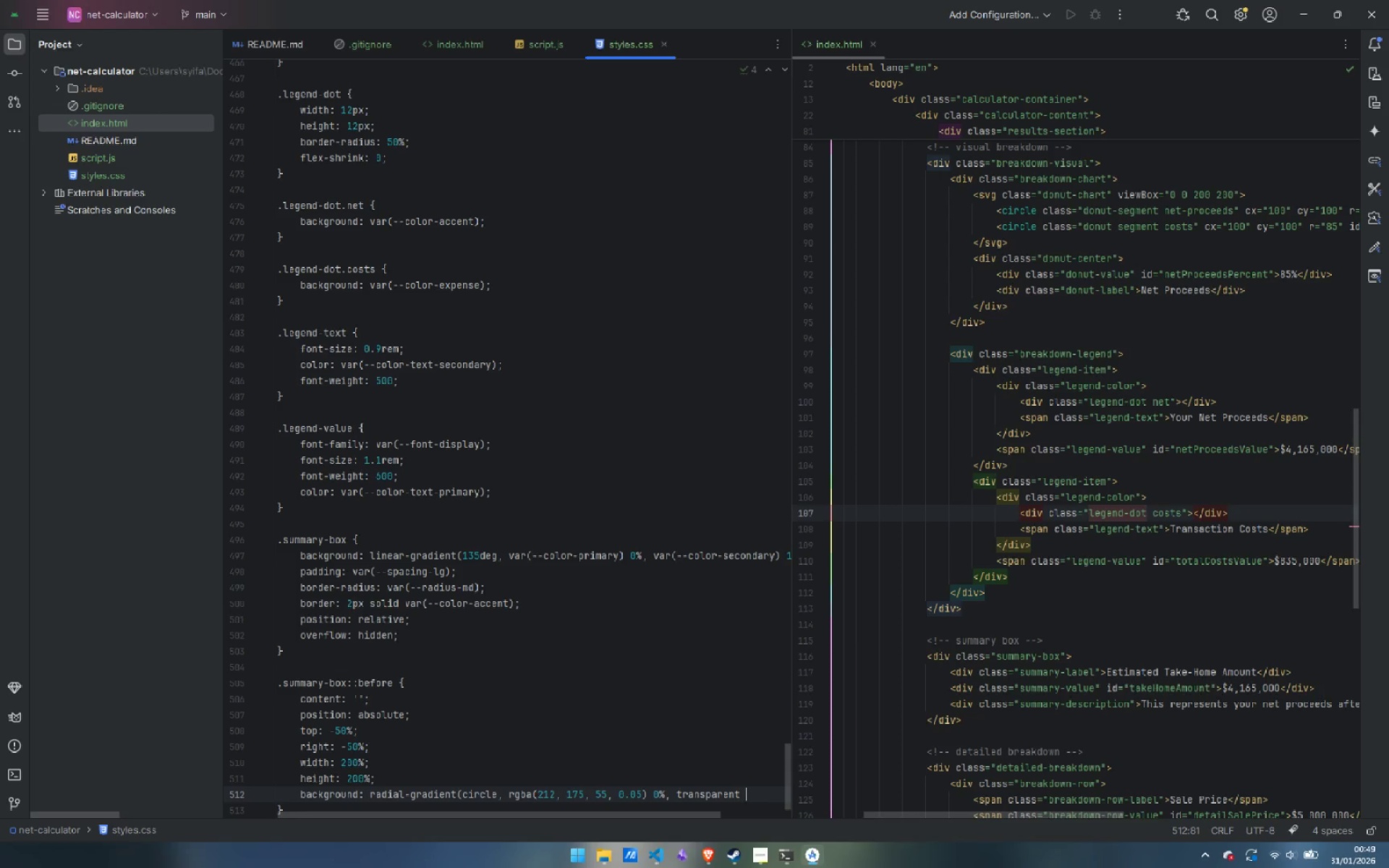 
type( 70%);)
 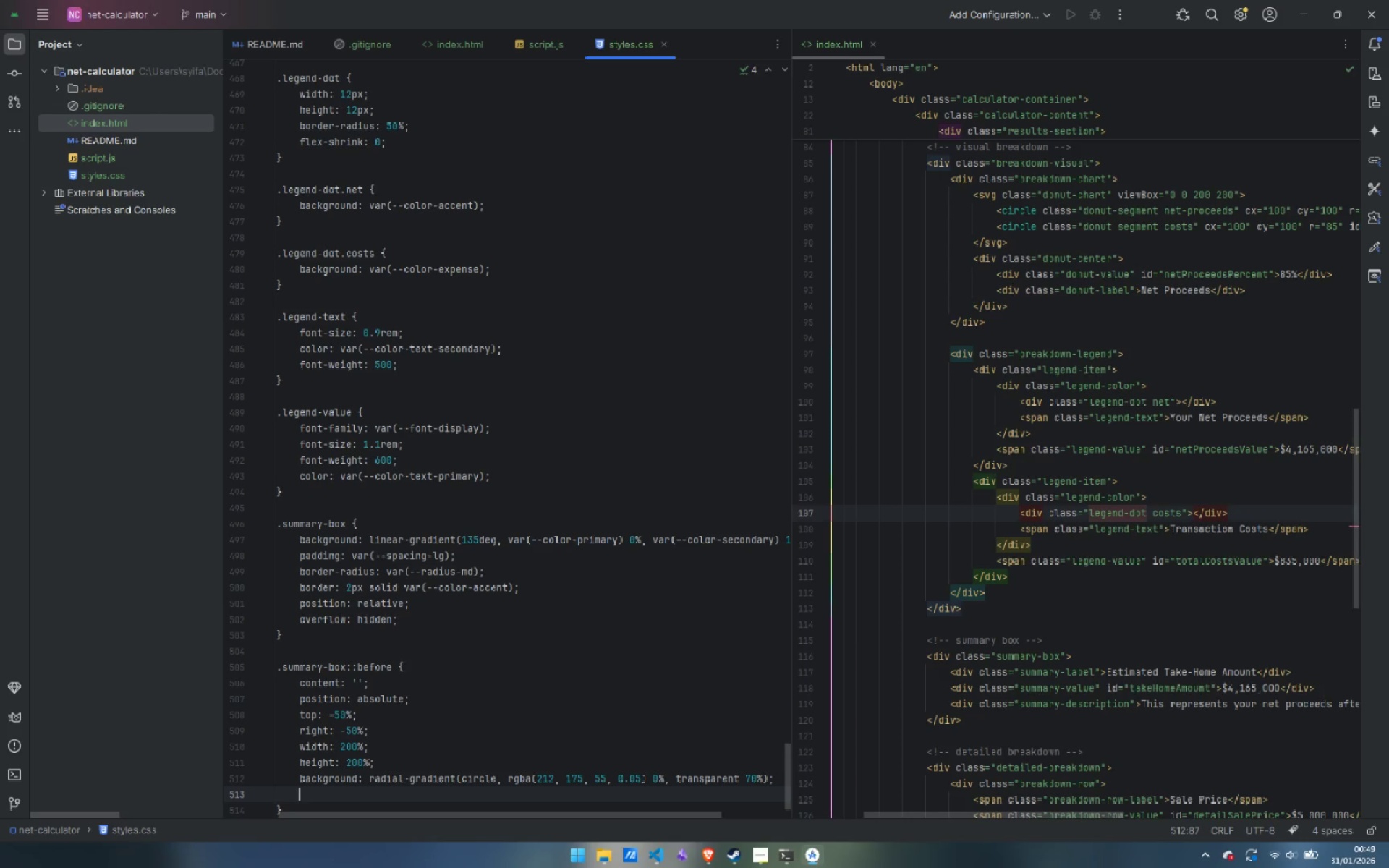 
 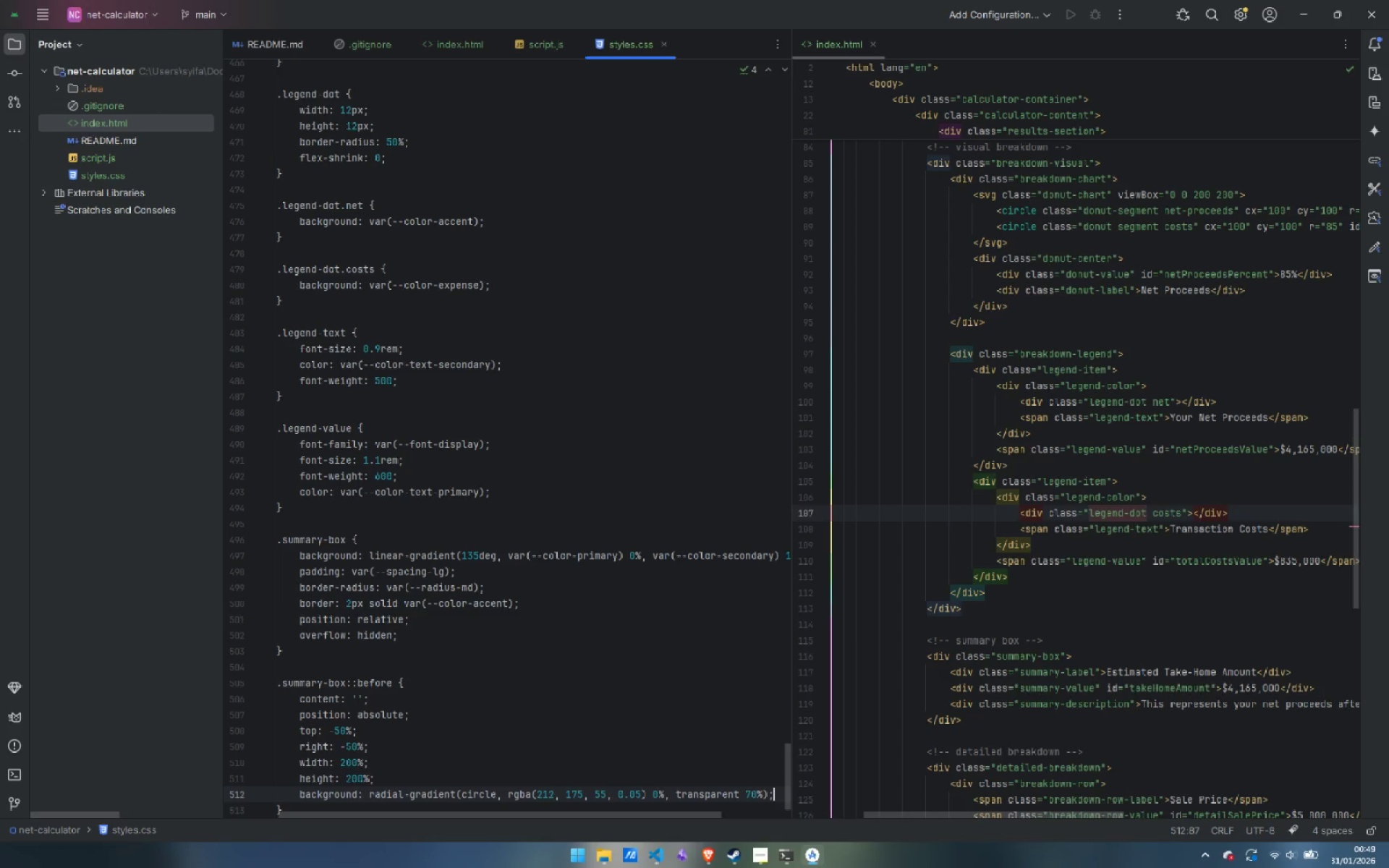 
key(Enter)
 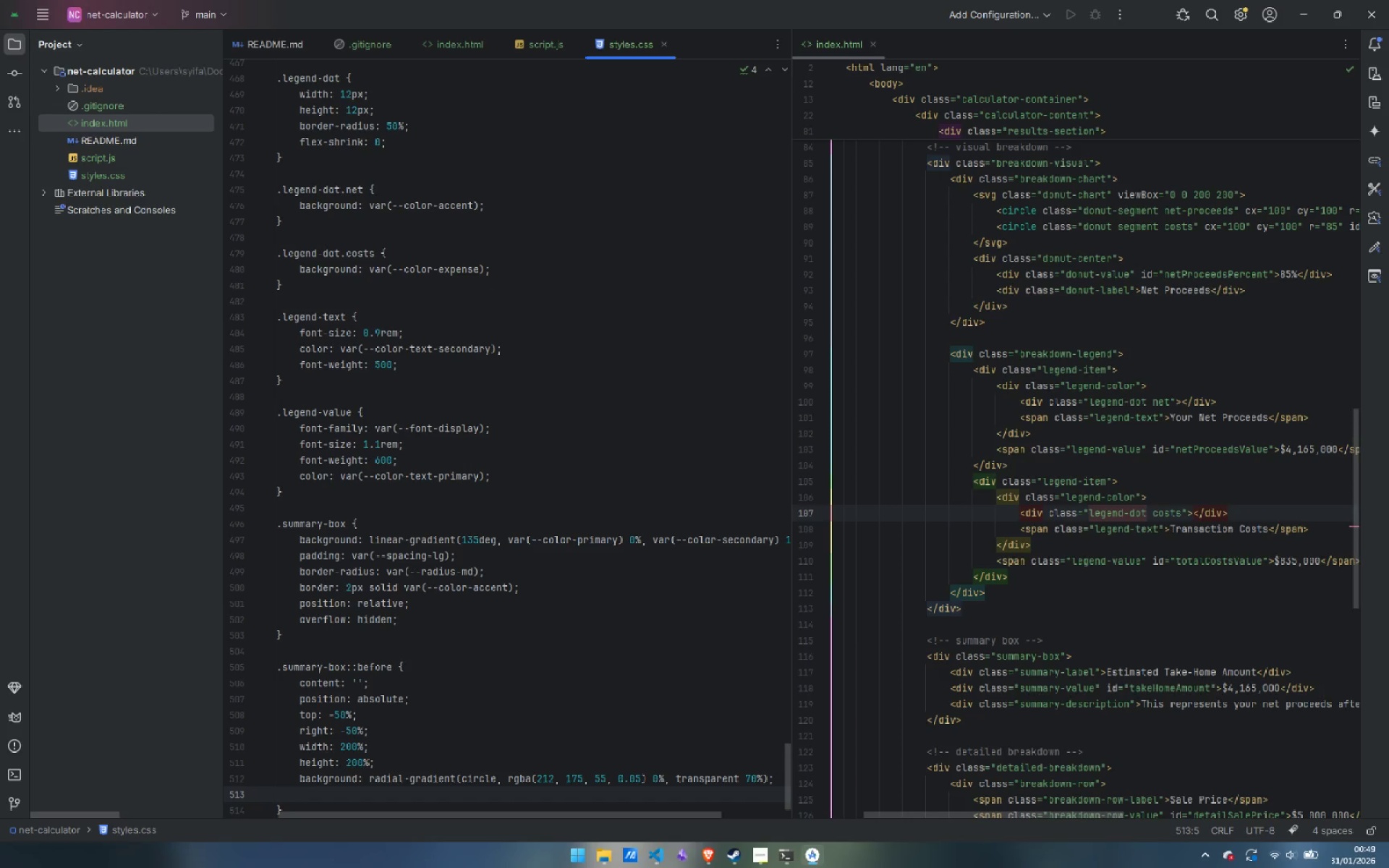 
type(point)
 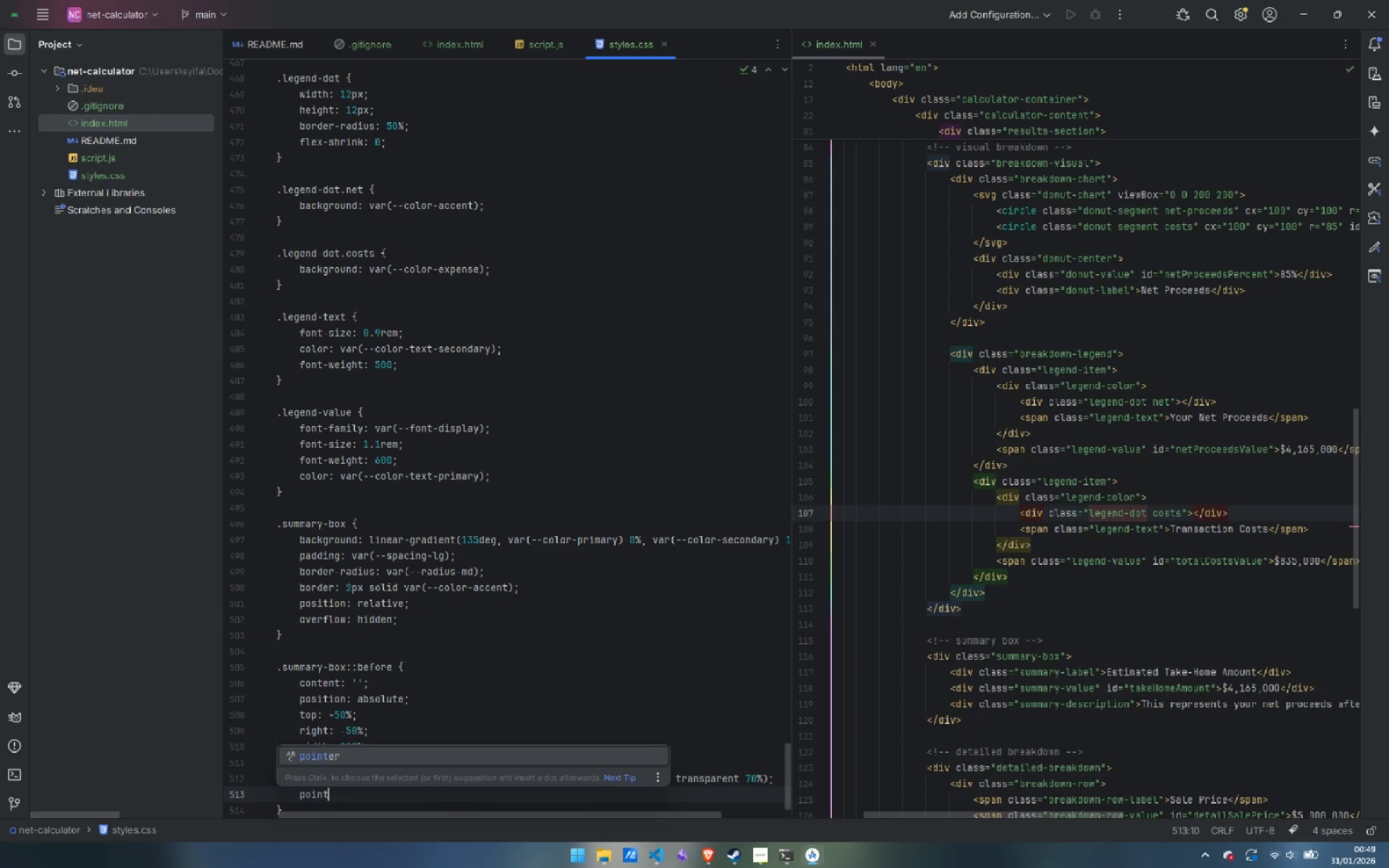 
key(Enter)
 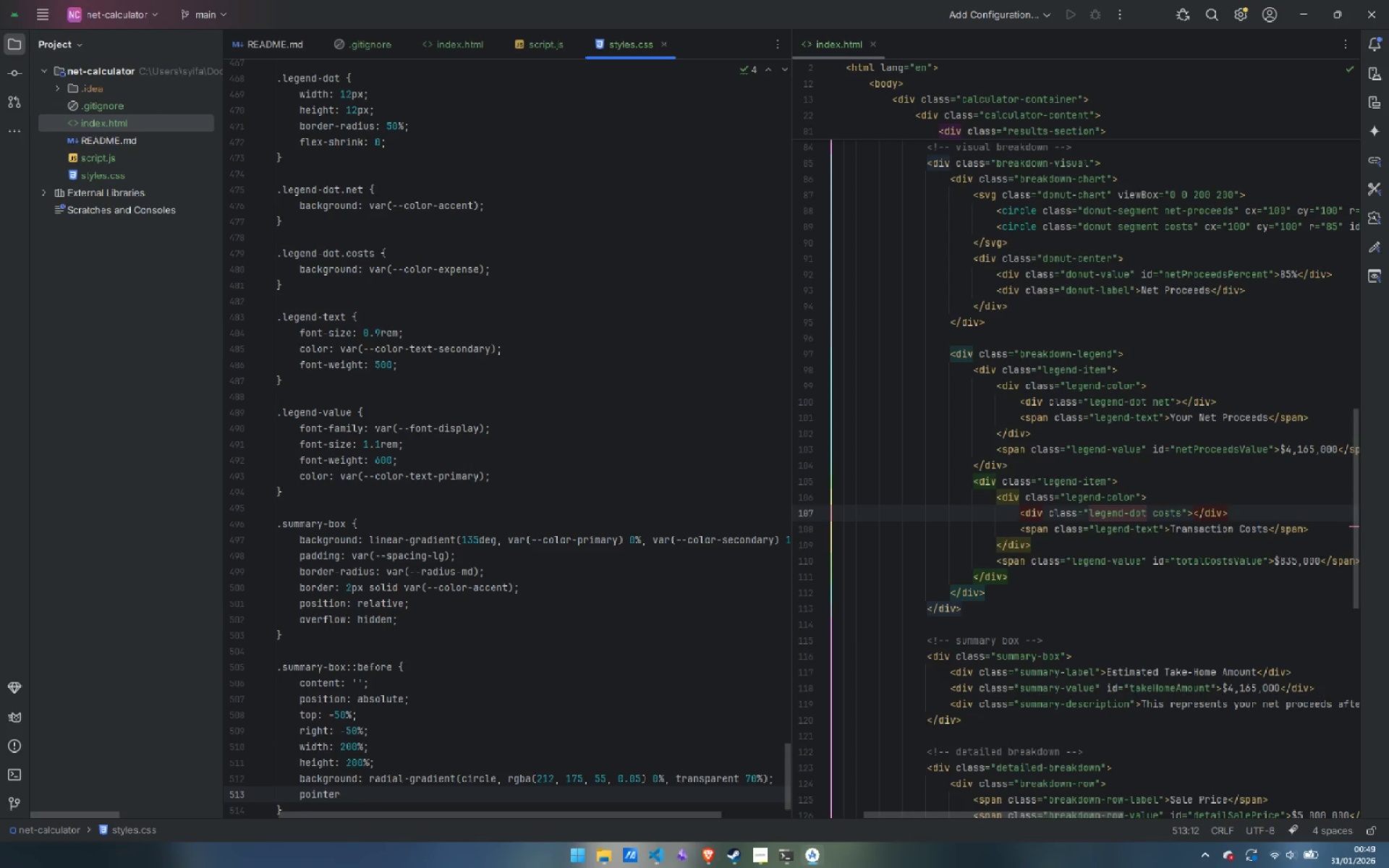 
type(-even)
 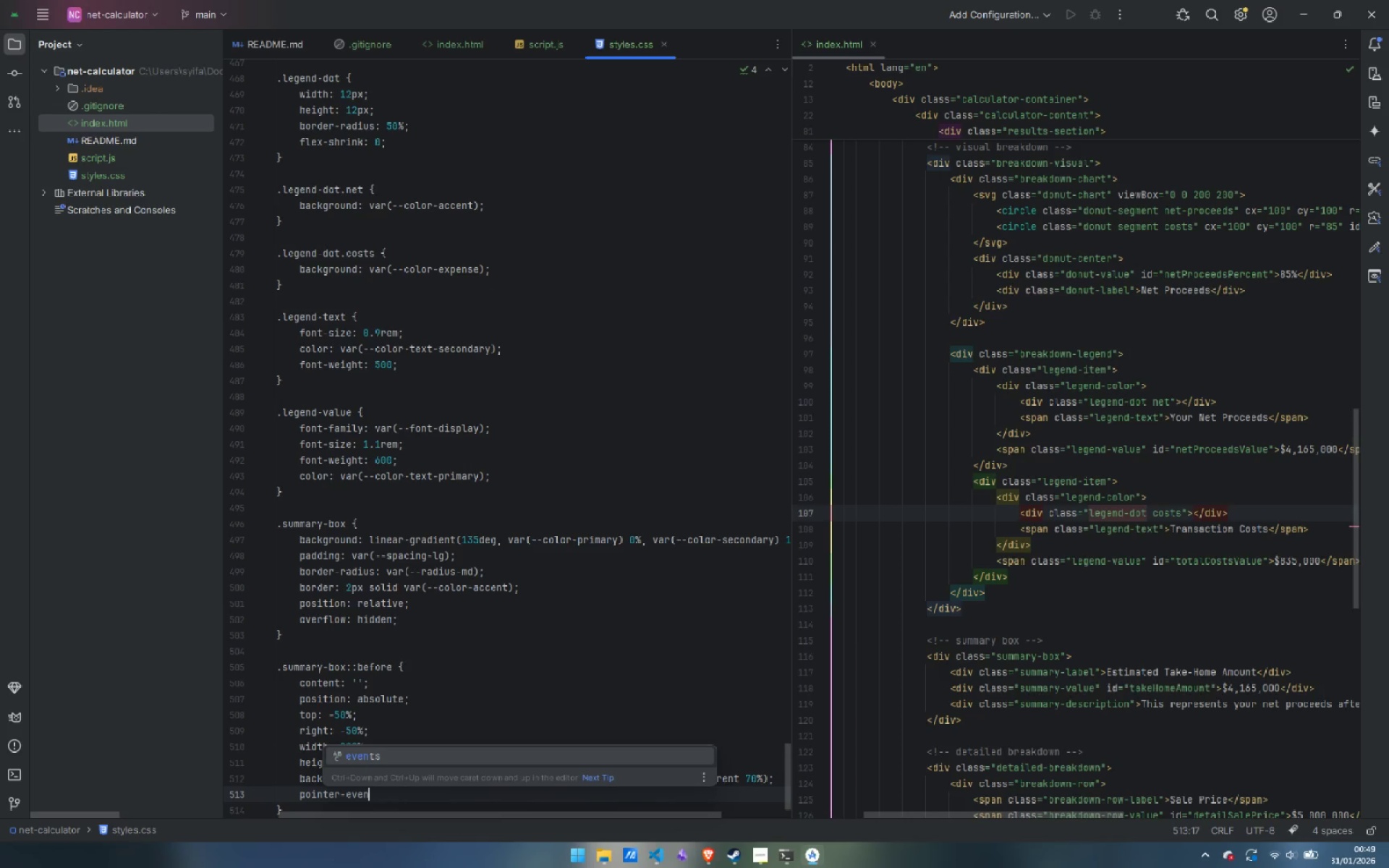 
key(Enter)
 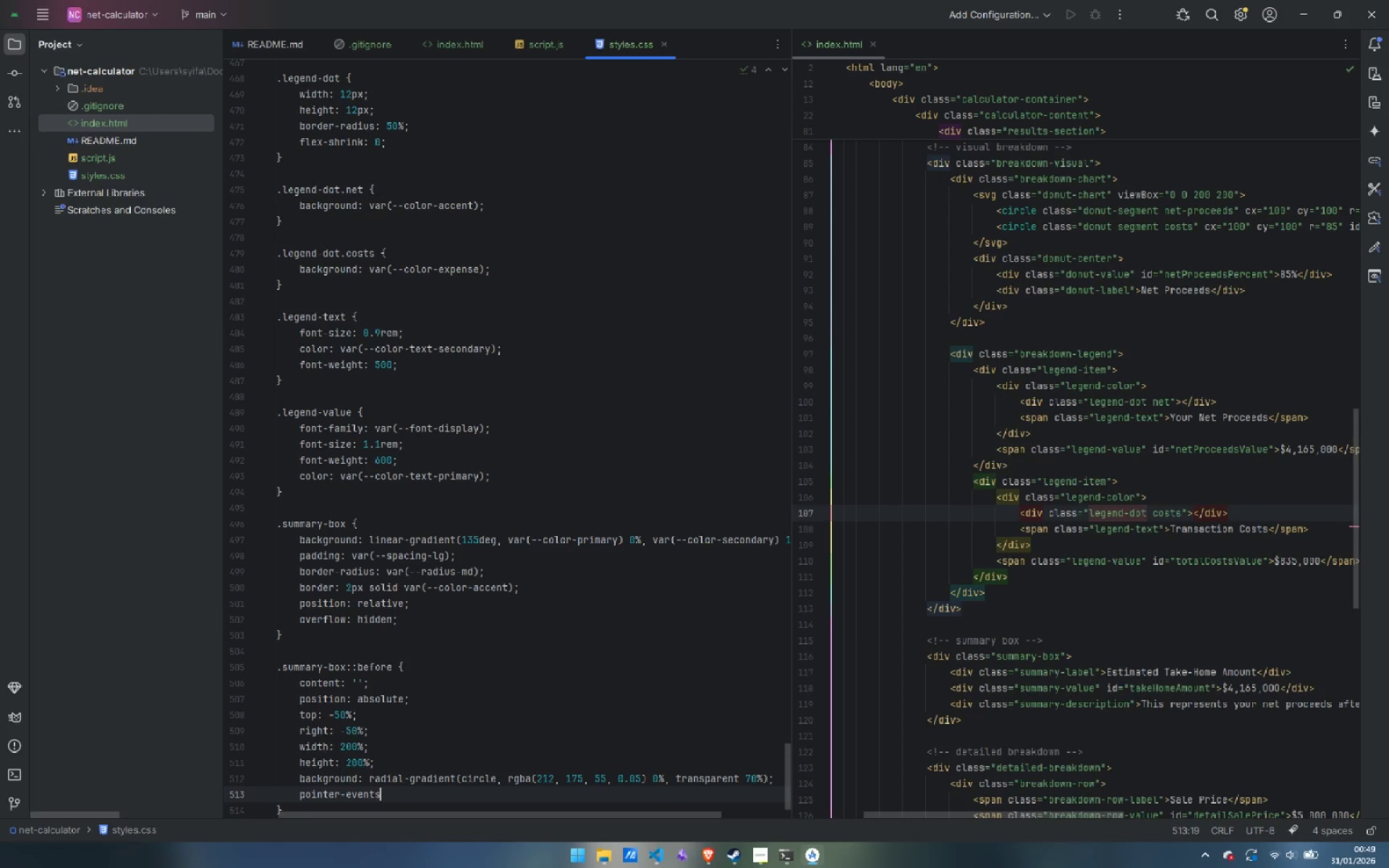 
type(: none;)
 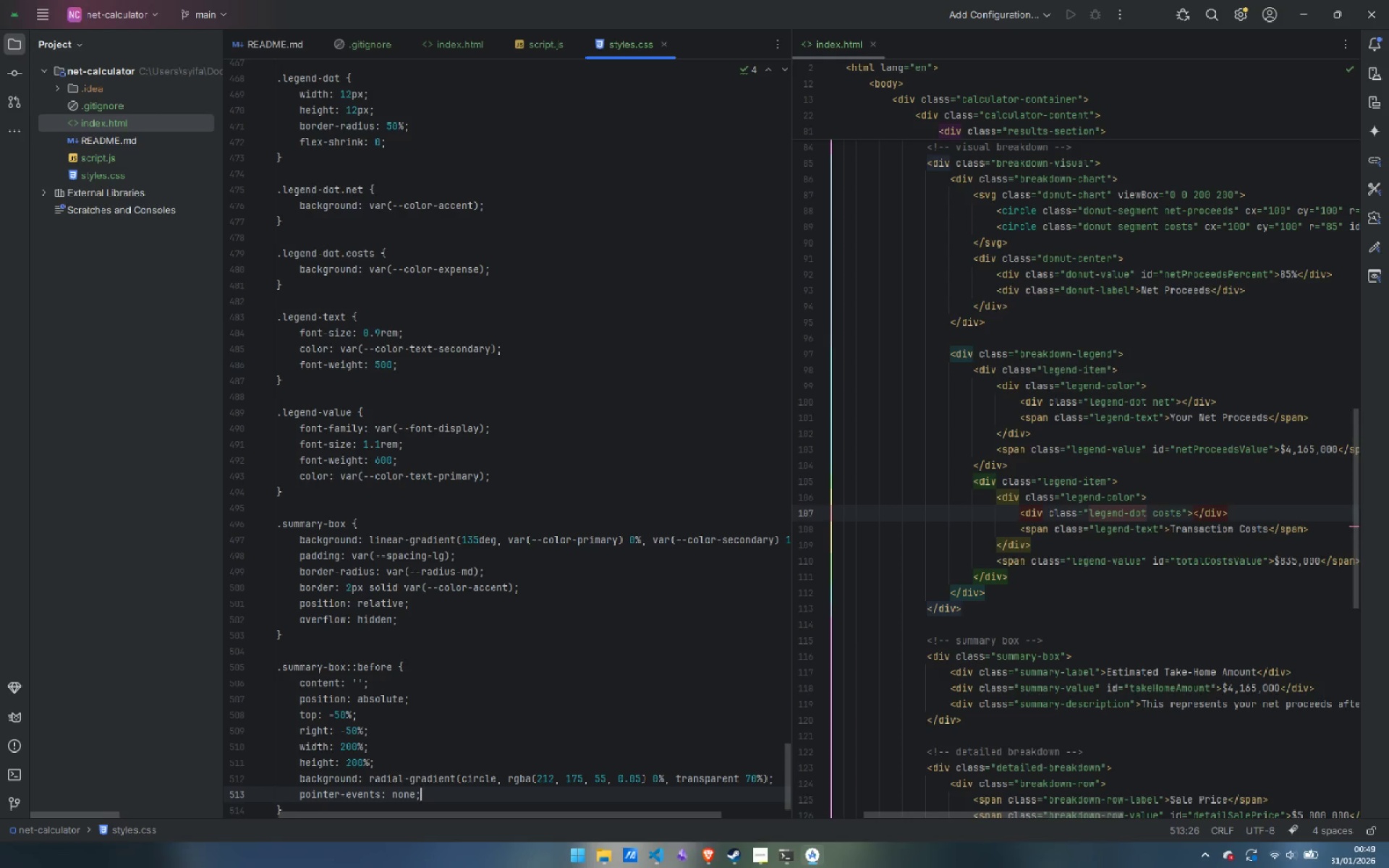 
key(ArrowDown)
 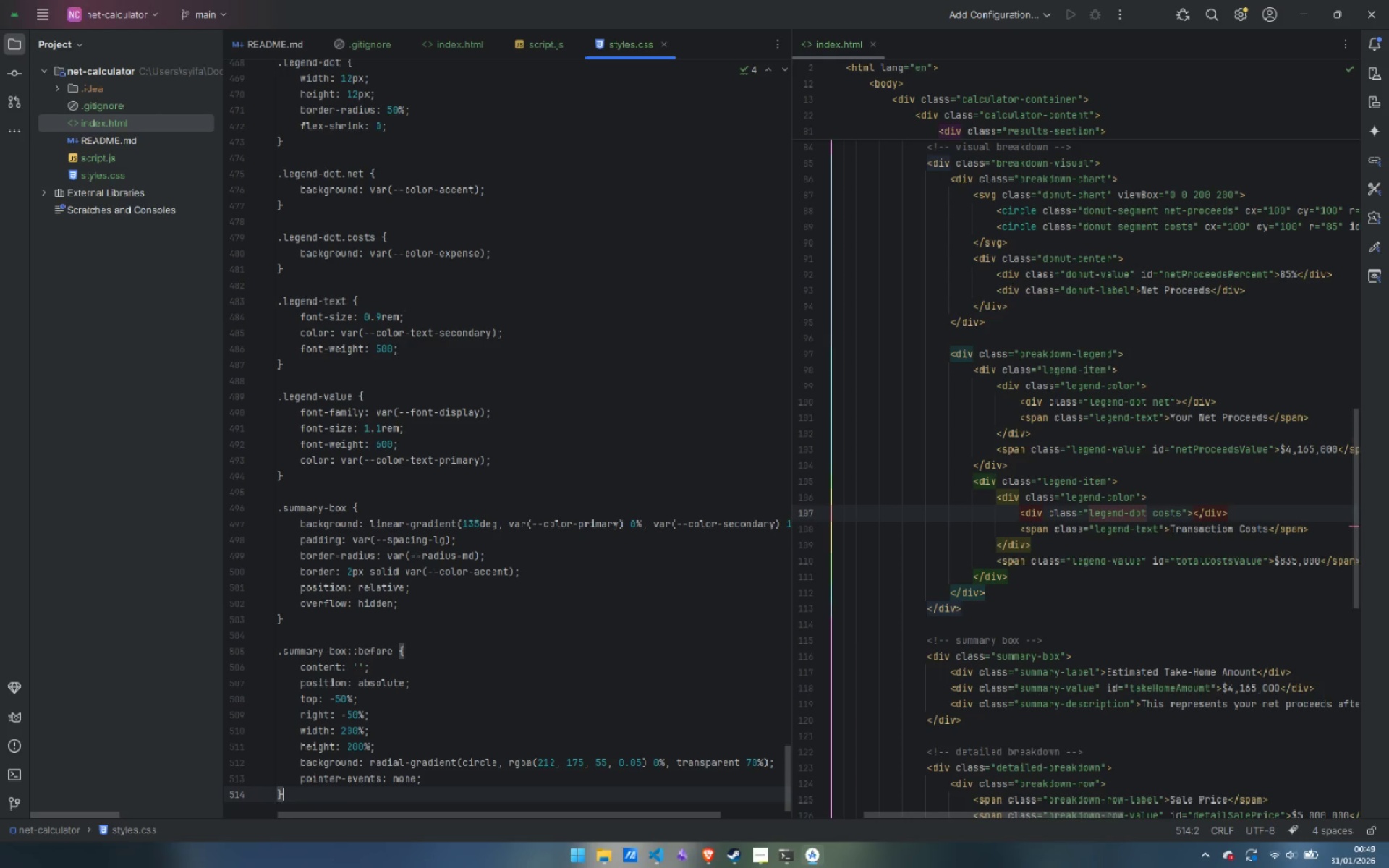 
key(Enter)
 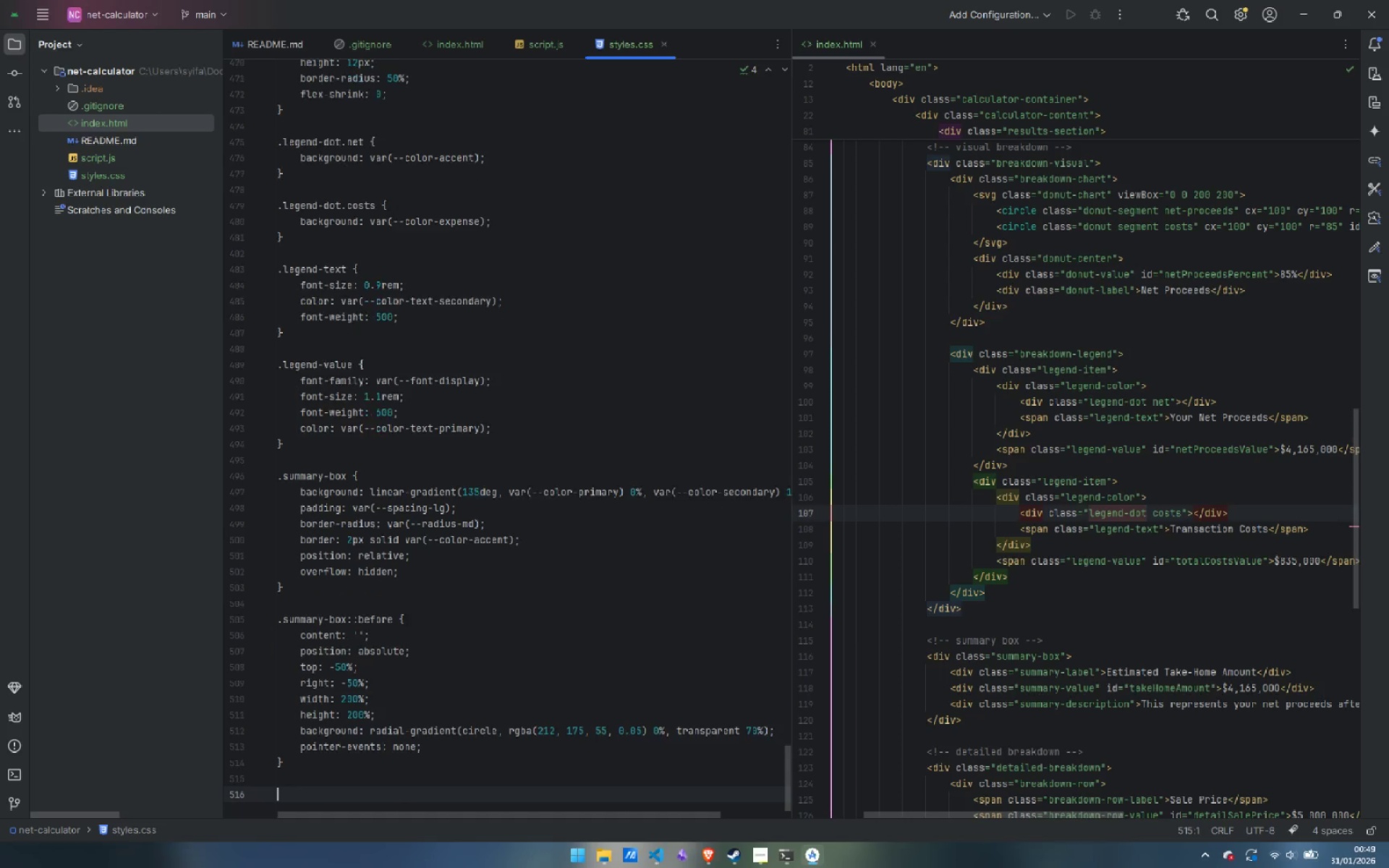 
key(Enter)
 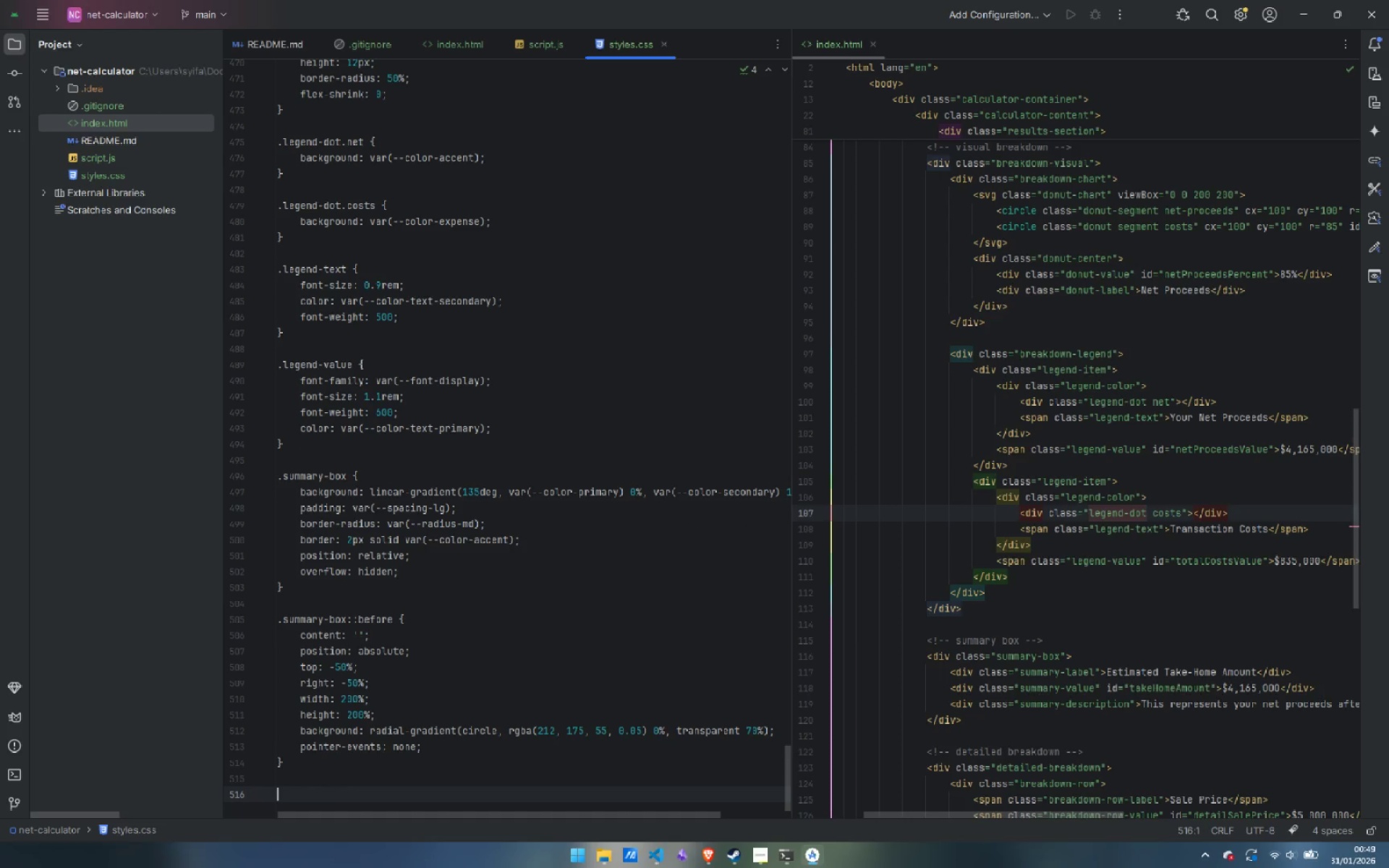 
type(.summary-label {)
 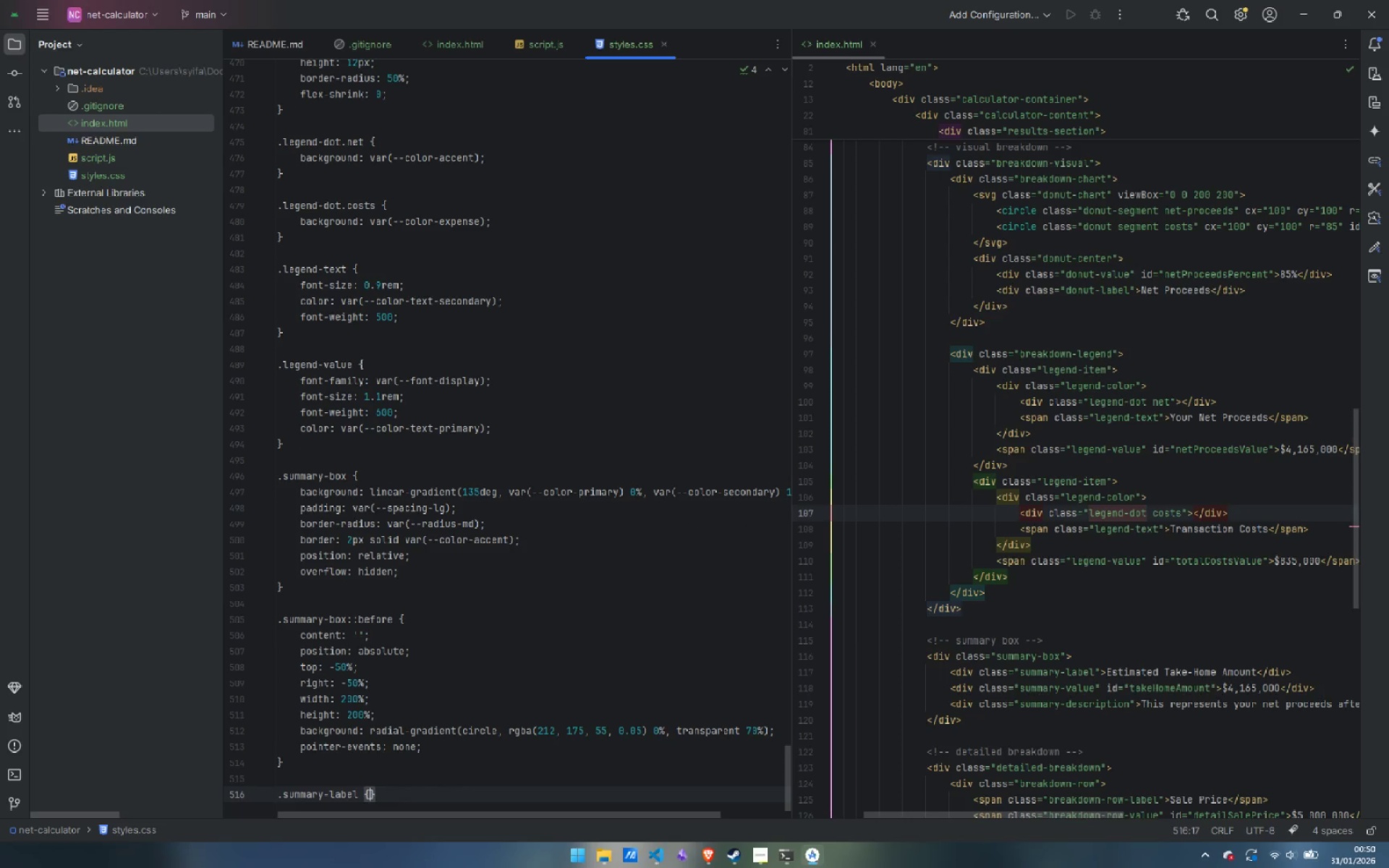 
key(Enter)
 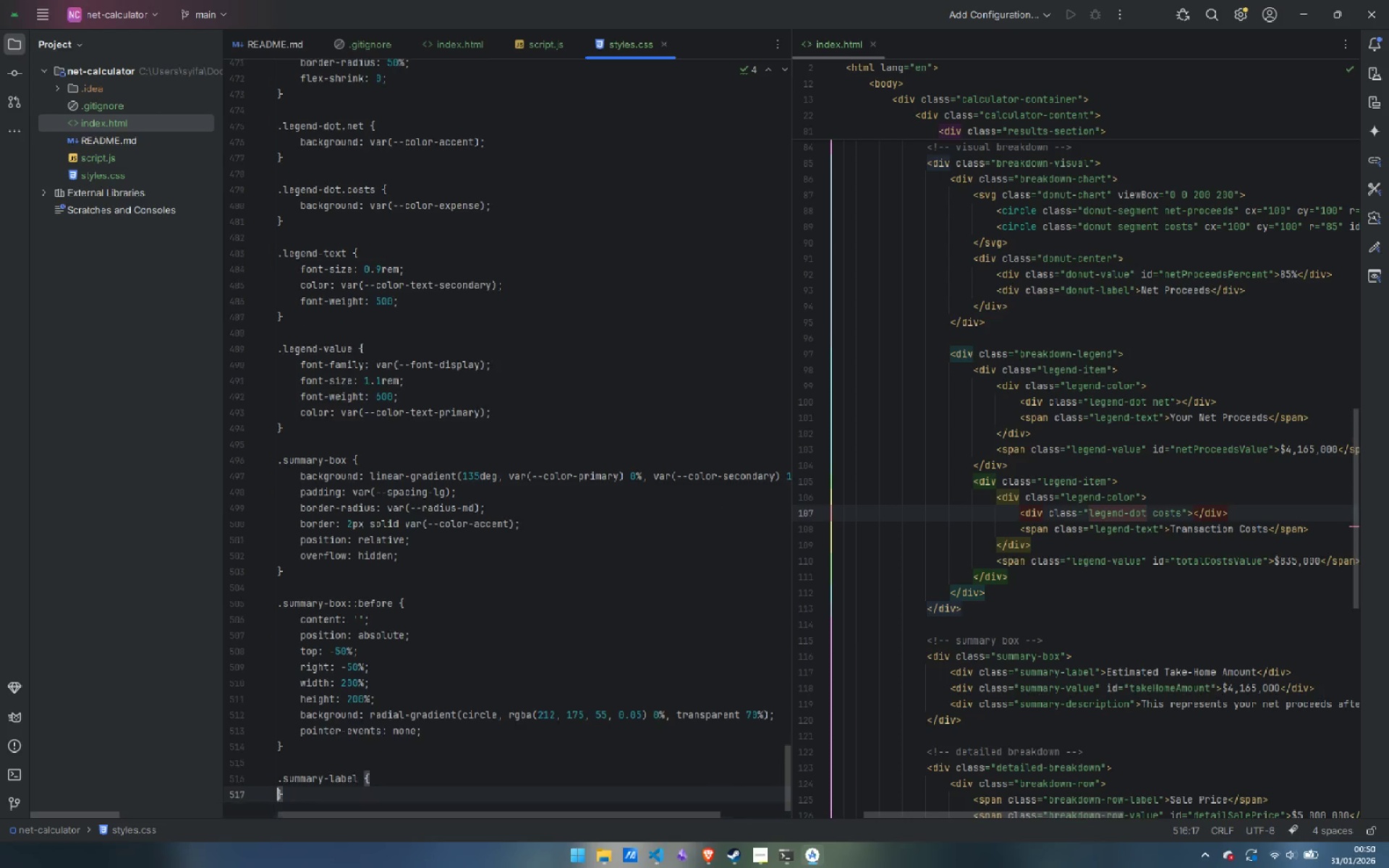 
key(Enter)
 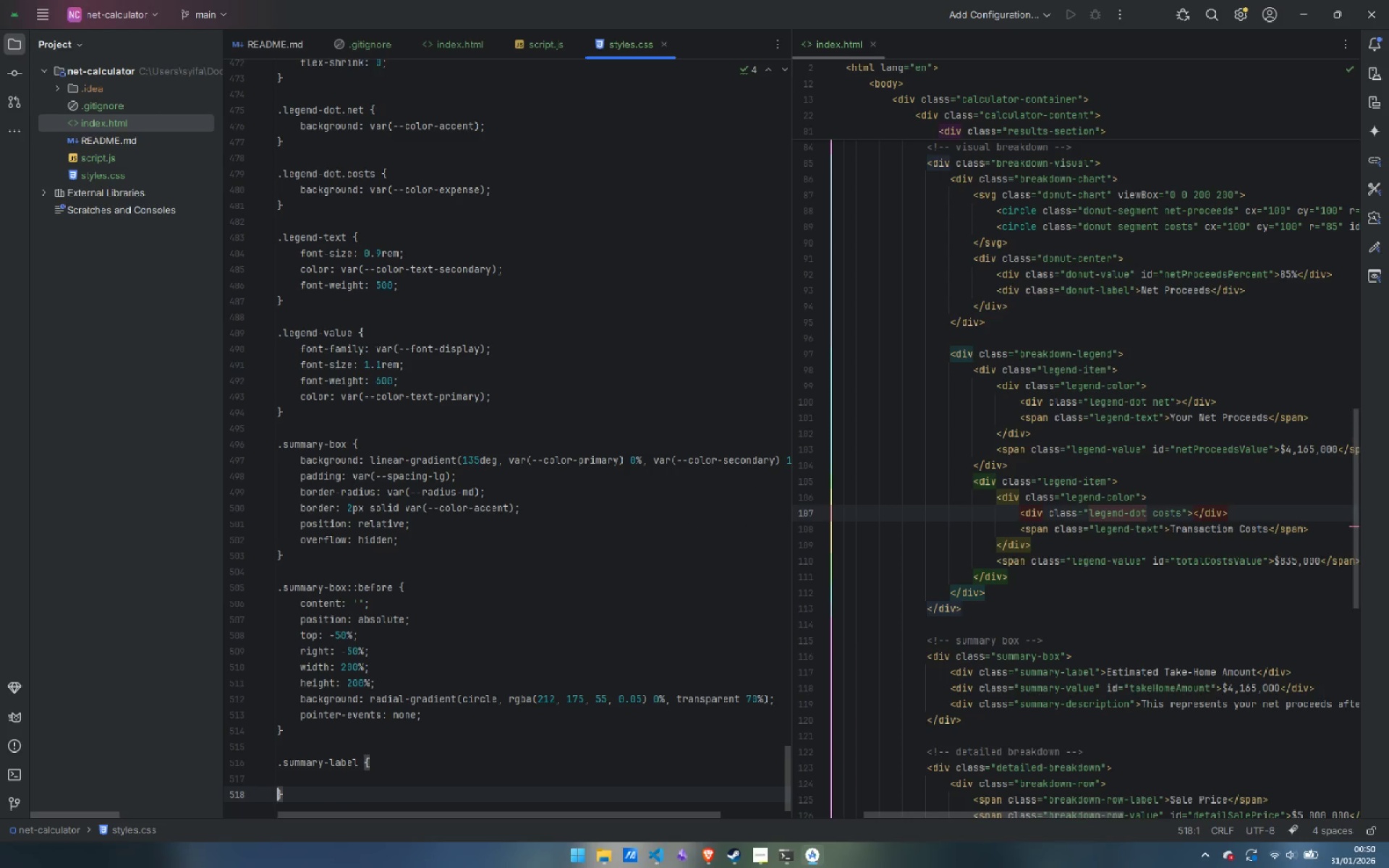 
key(ArrowUp)
 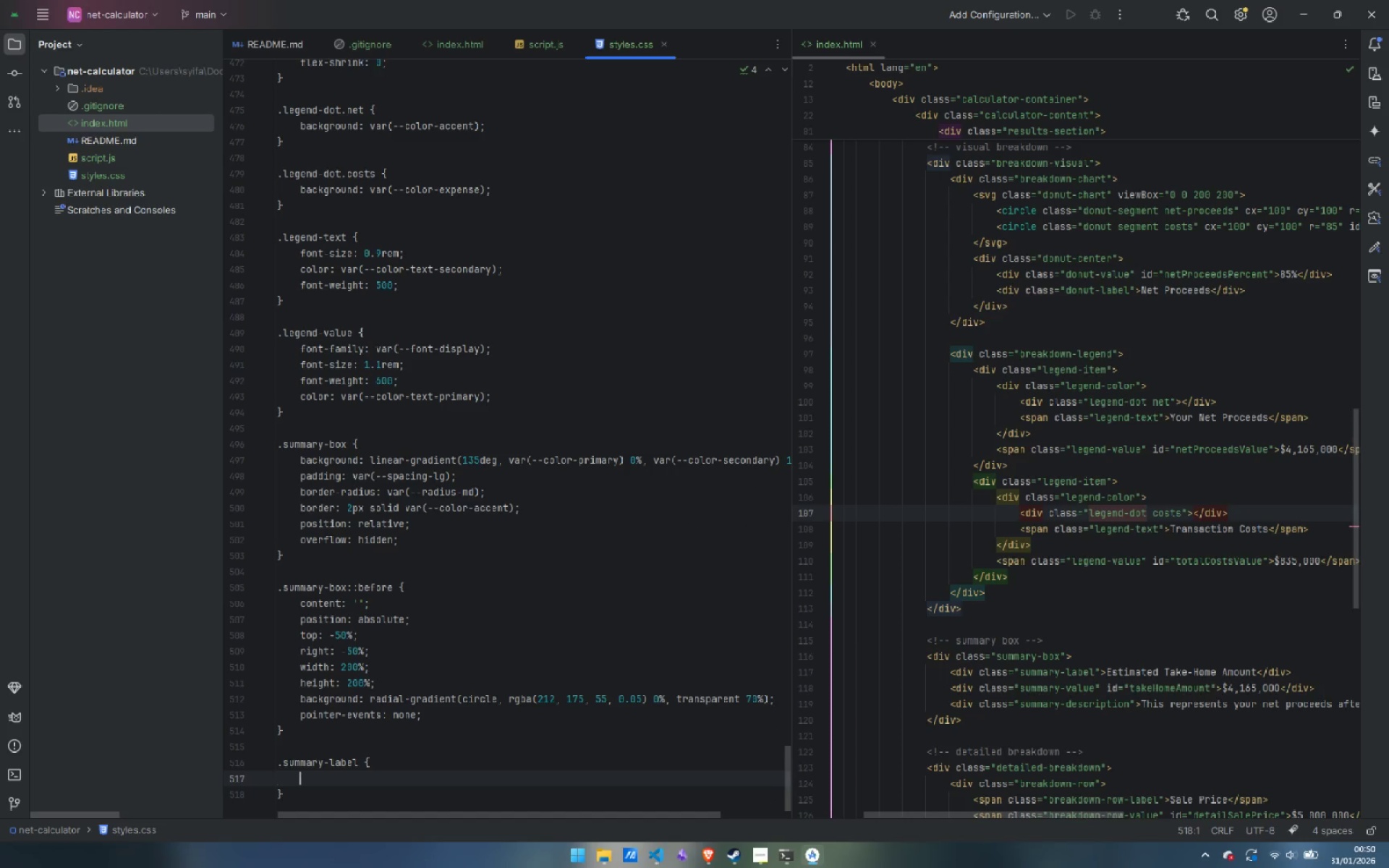 
key(Tab)
type(font-size: 0.9rem;)
 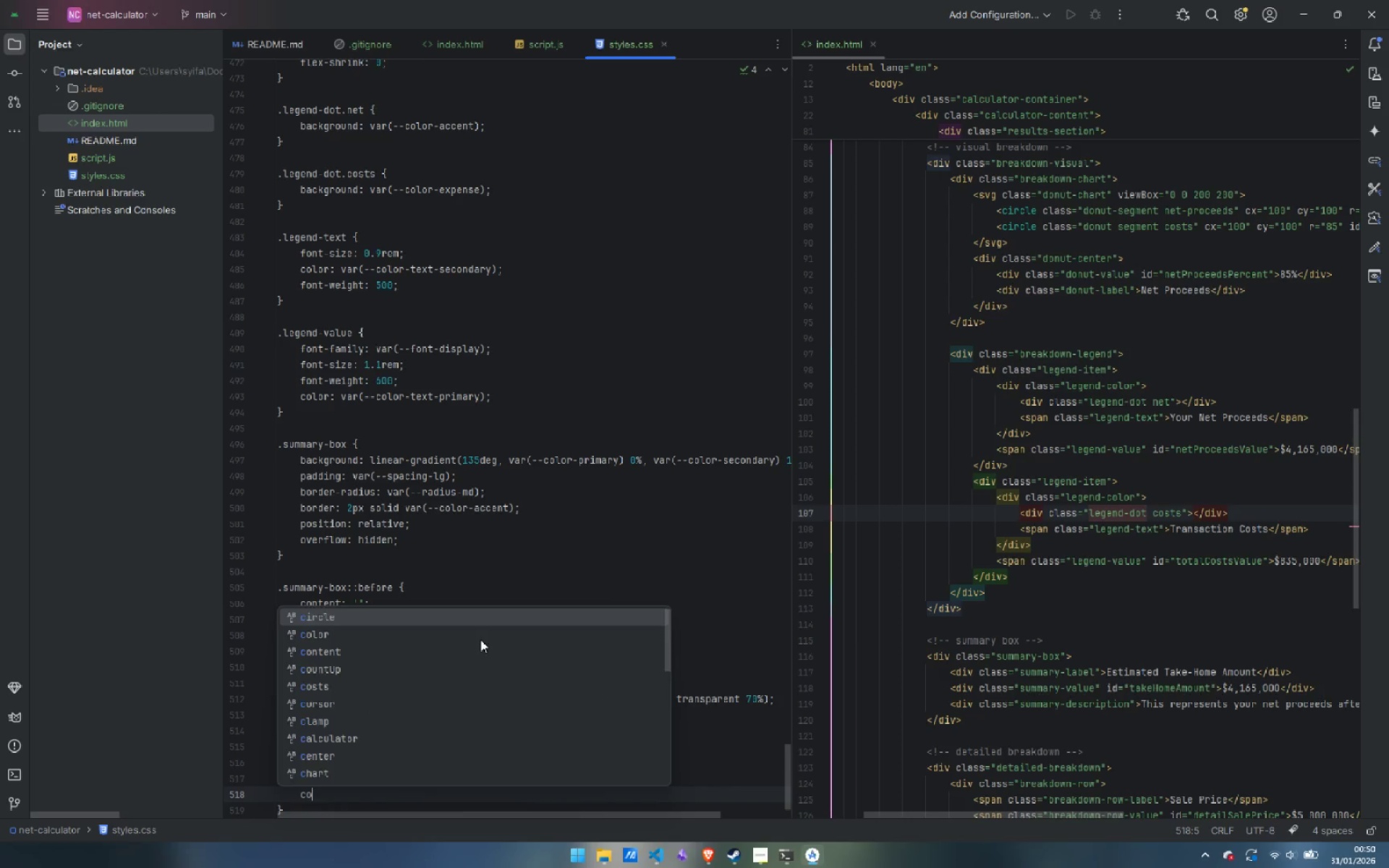 
 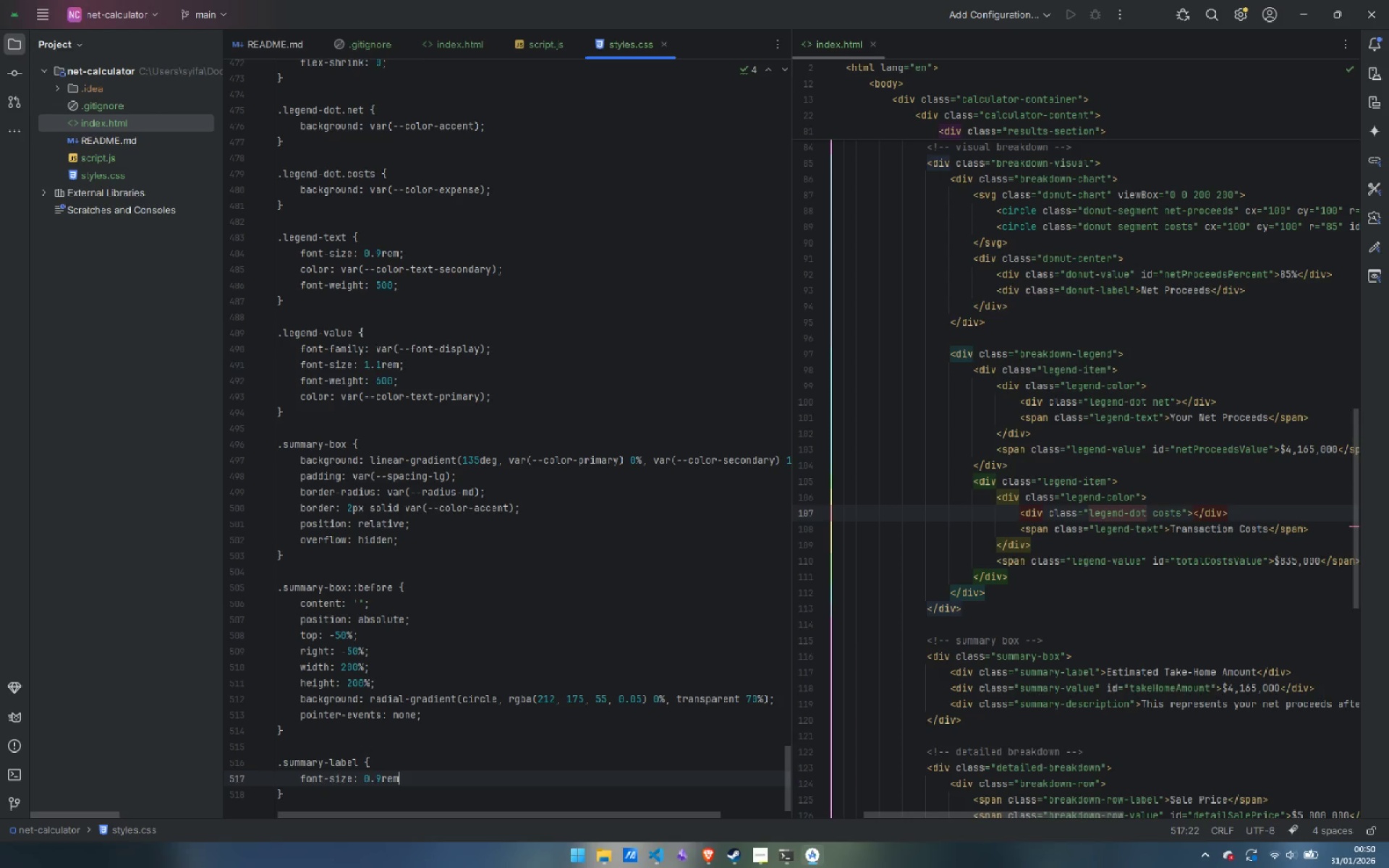 
key(Enter)
 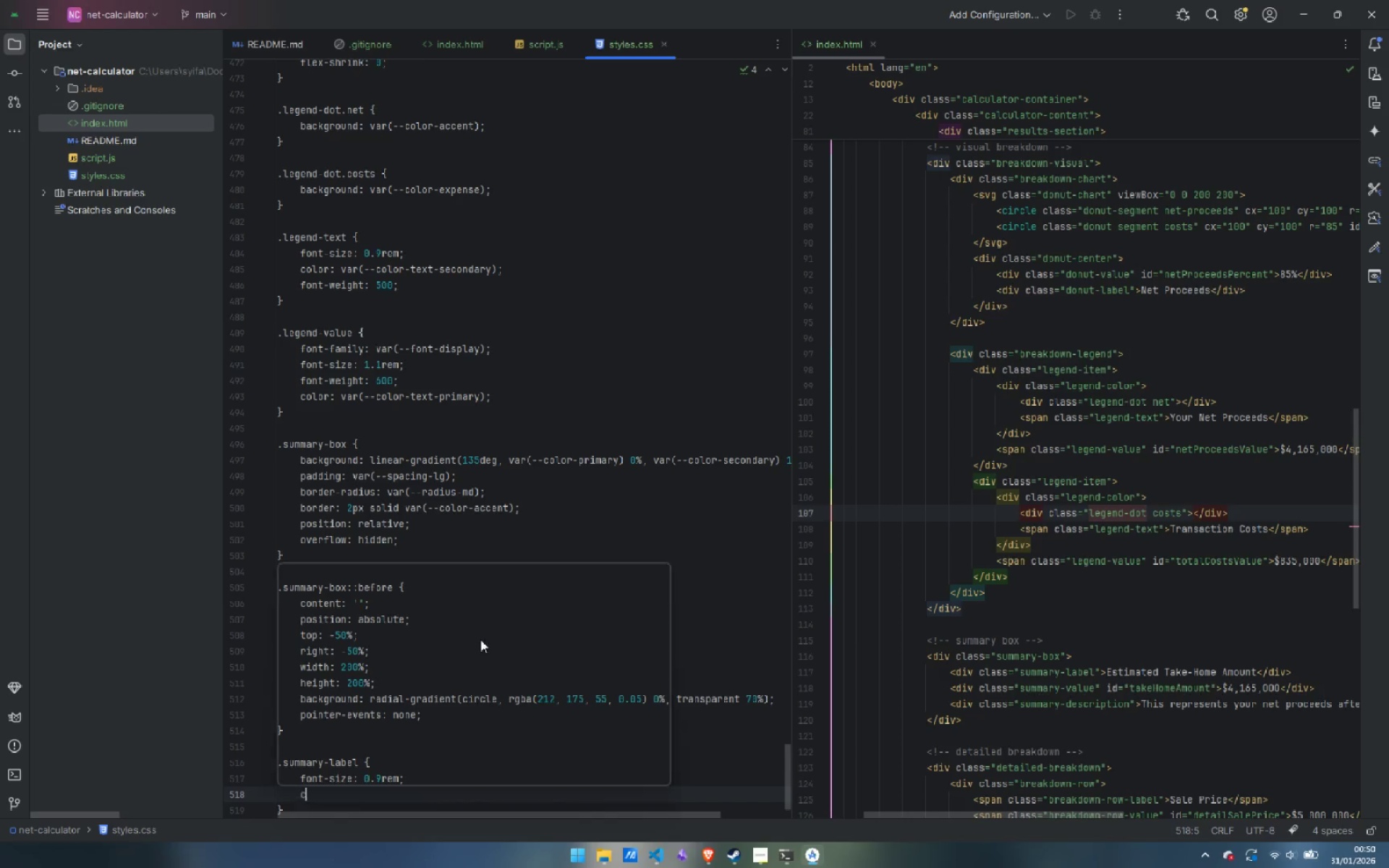 
type(color: var(--color-text-seco)
 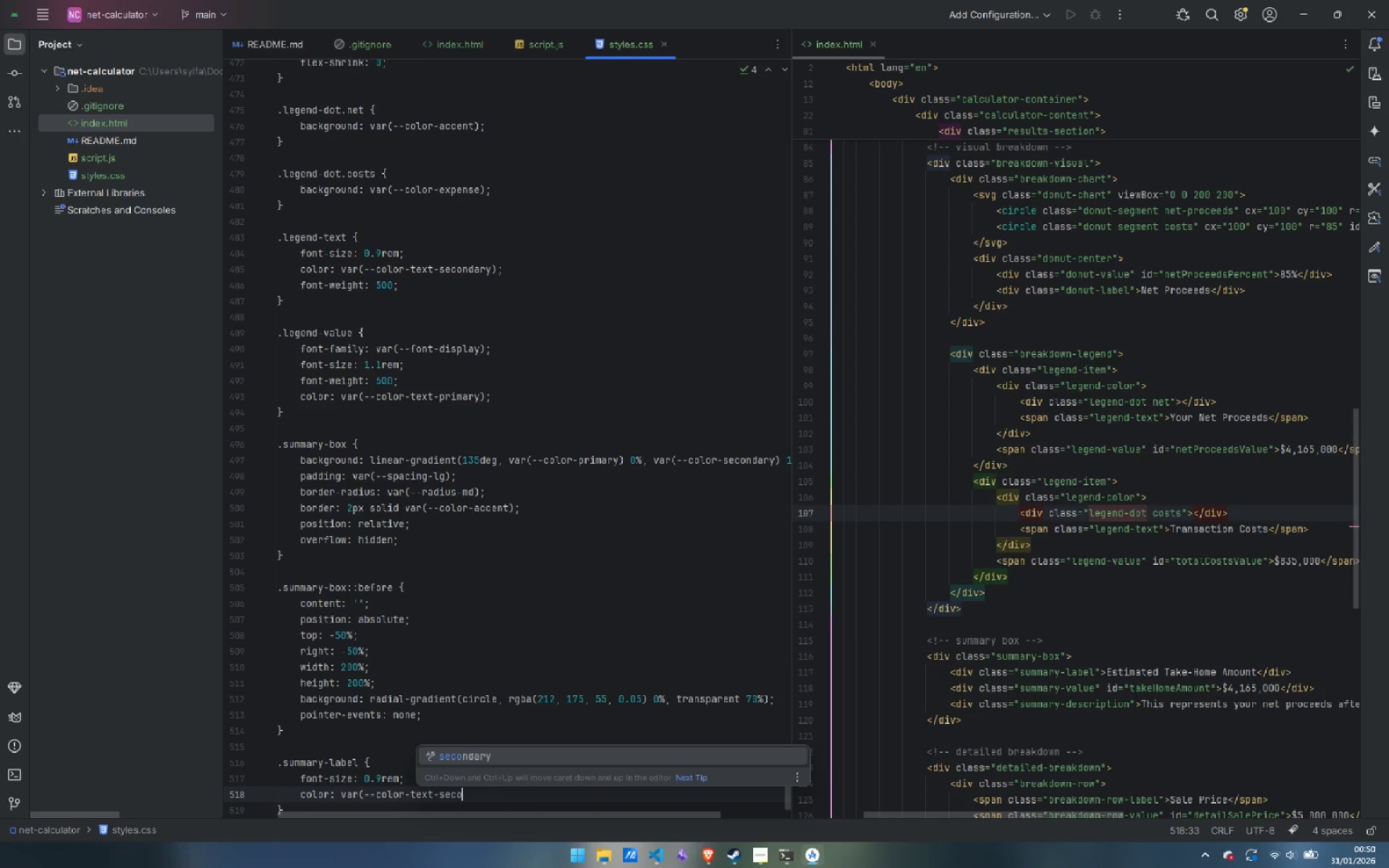 
key(Enter)
 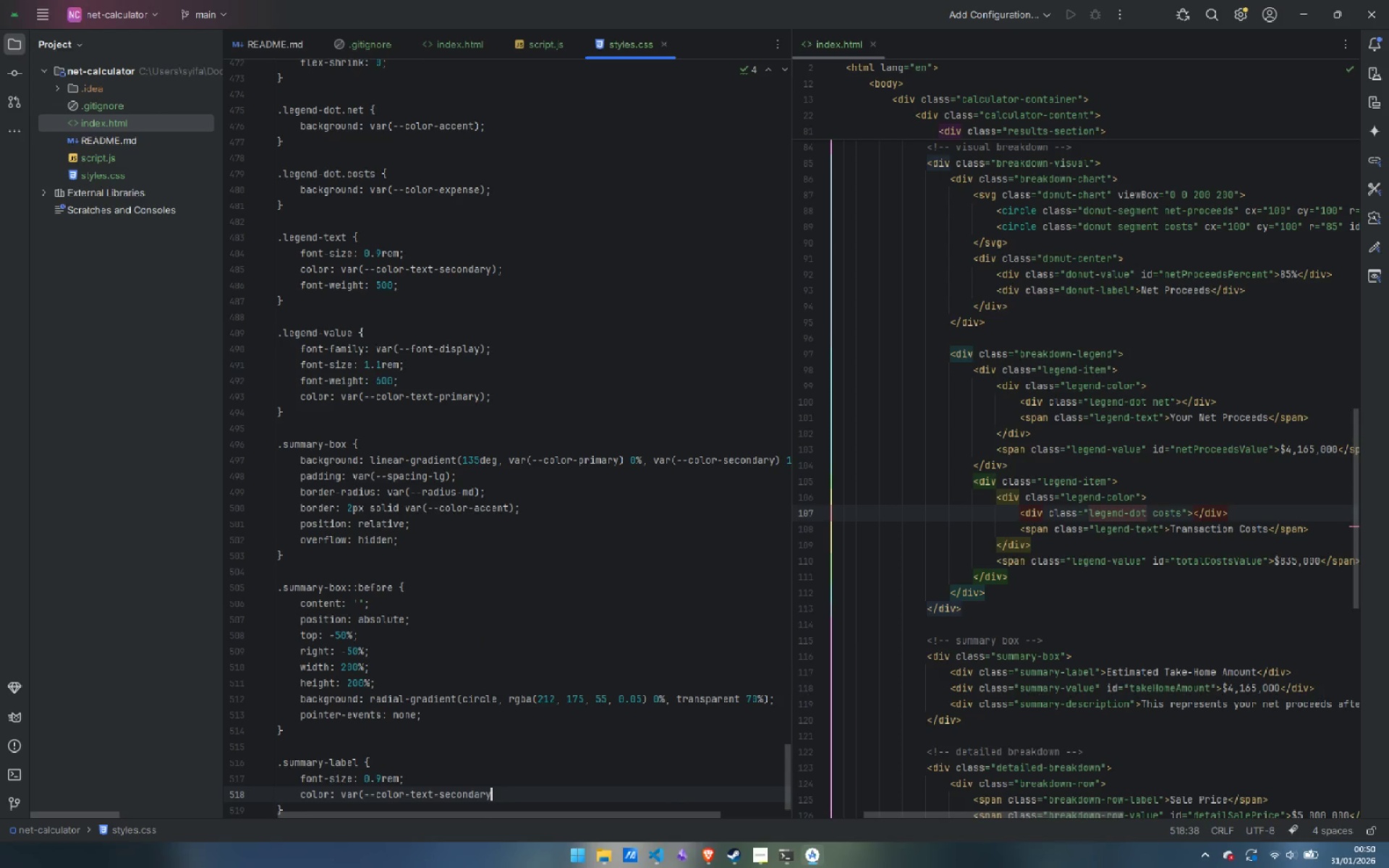 
key(Shift+0)
 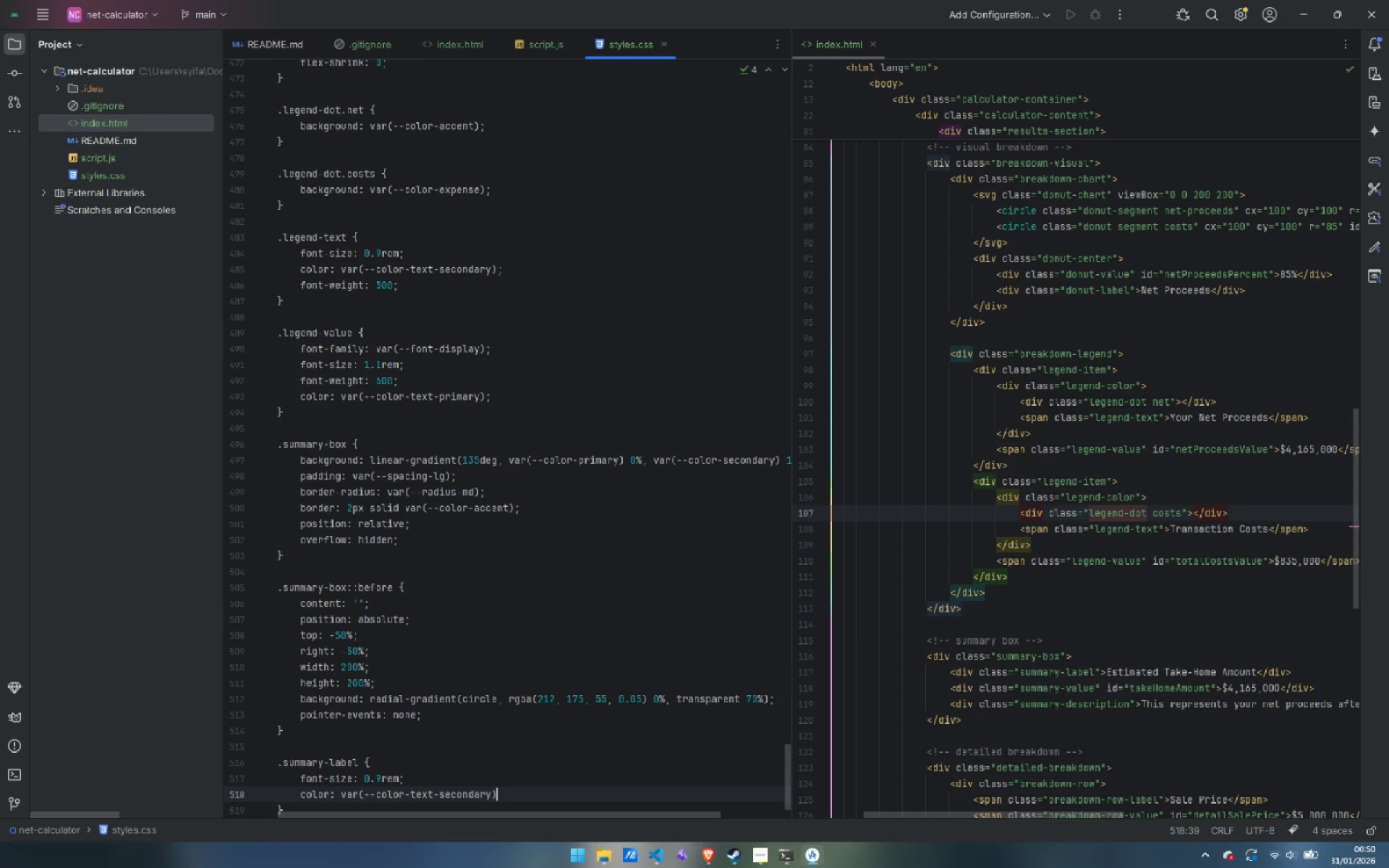 
key(Semicolon)
 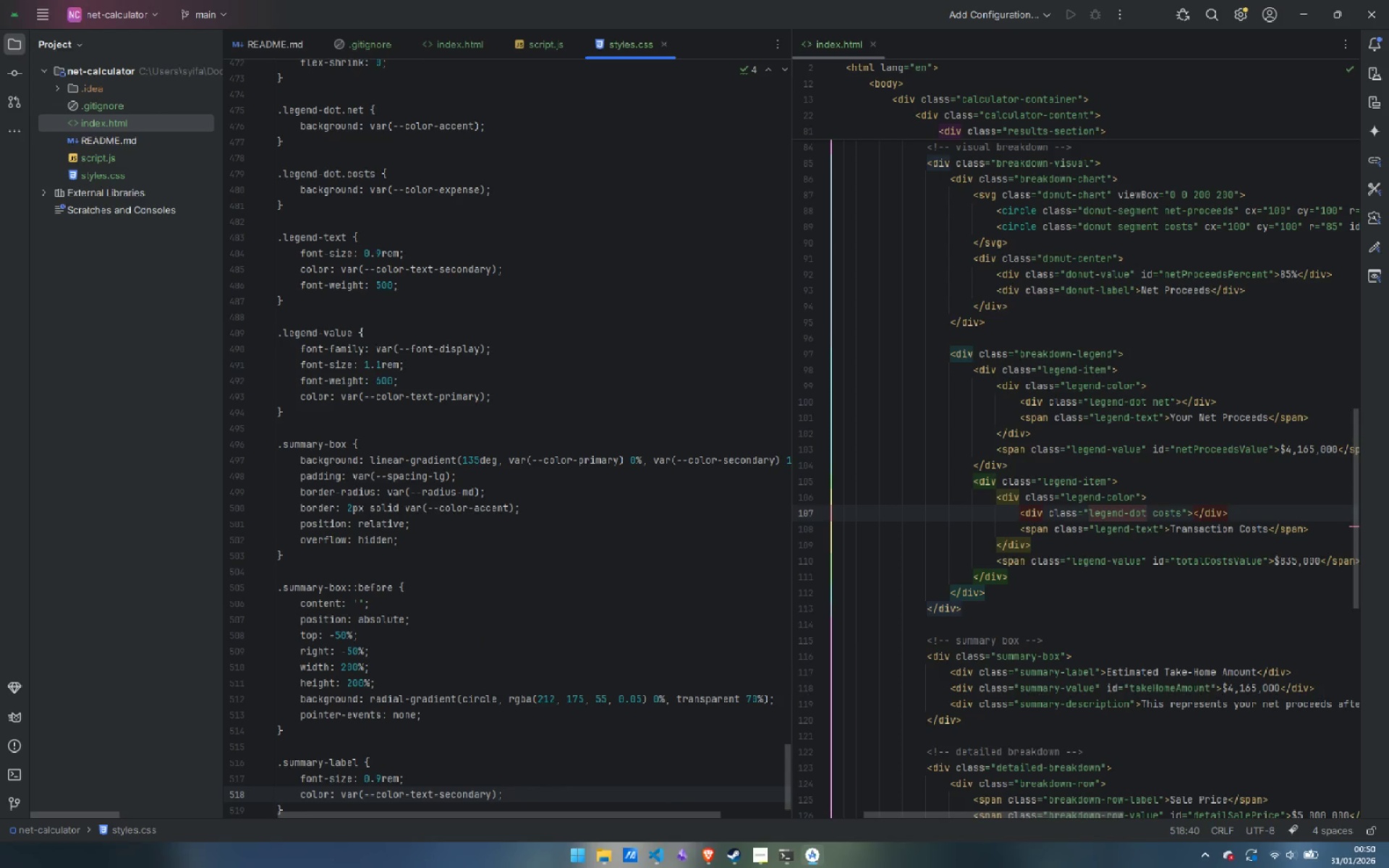 
key(Enter)
 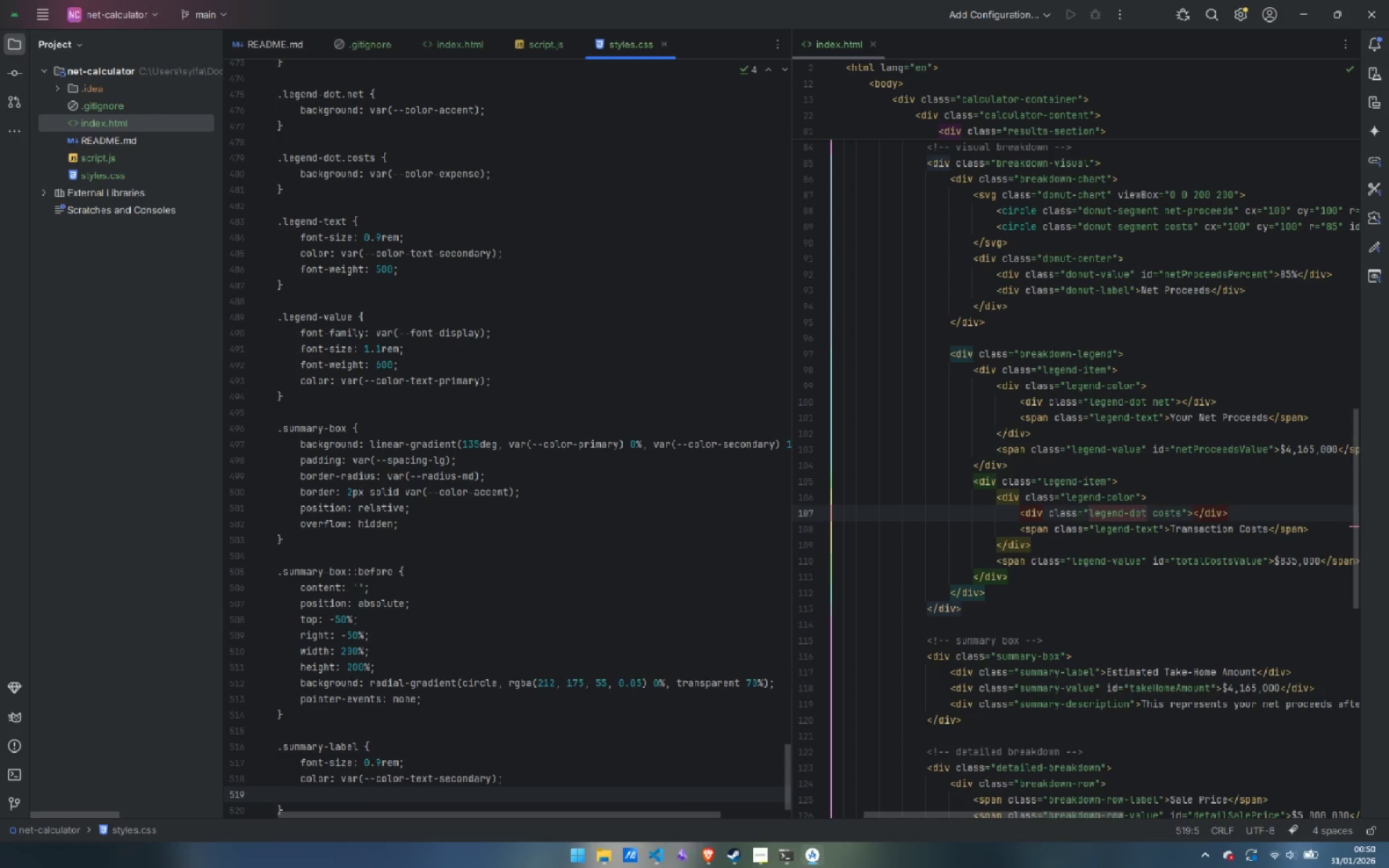 
type(text-trans)
 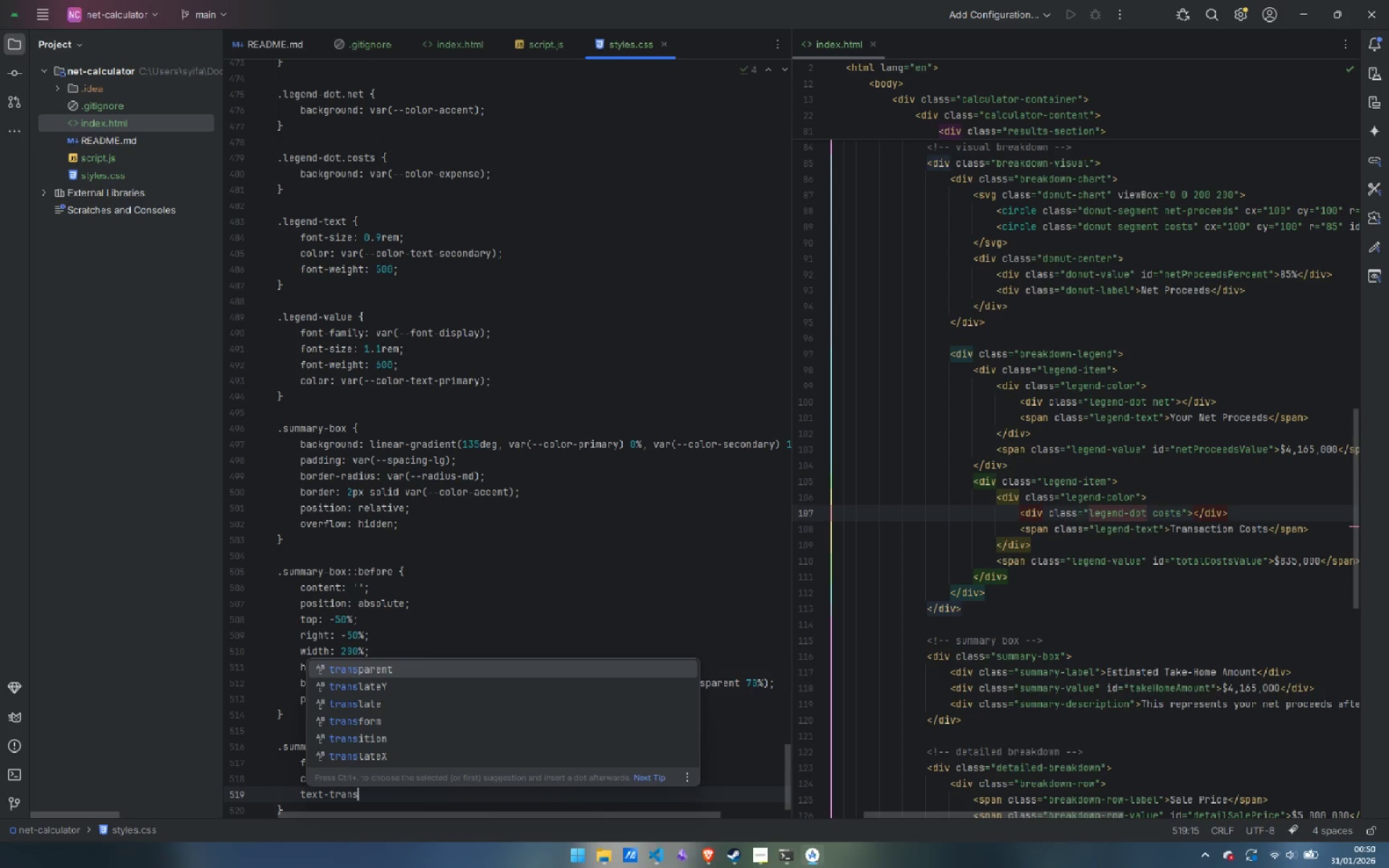 
key(ArrowDown)
 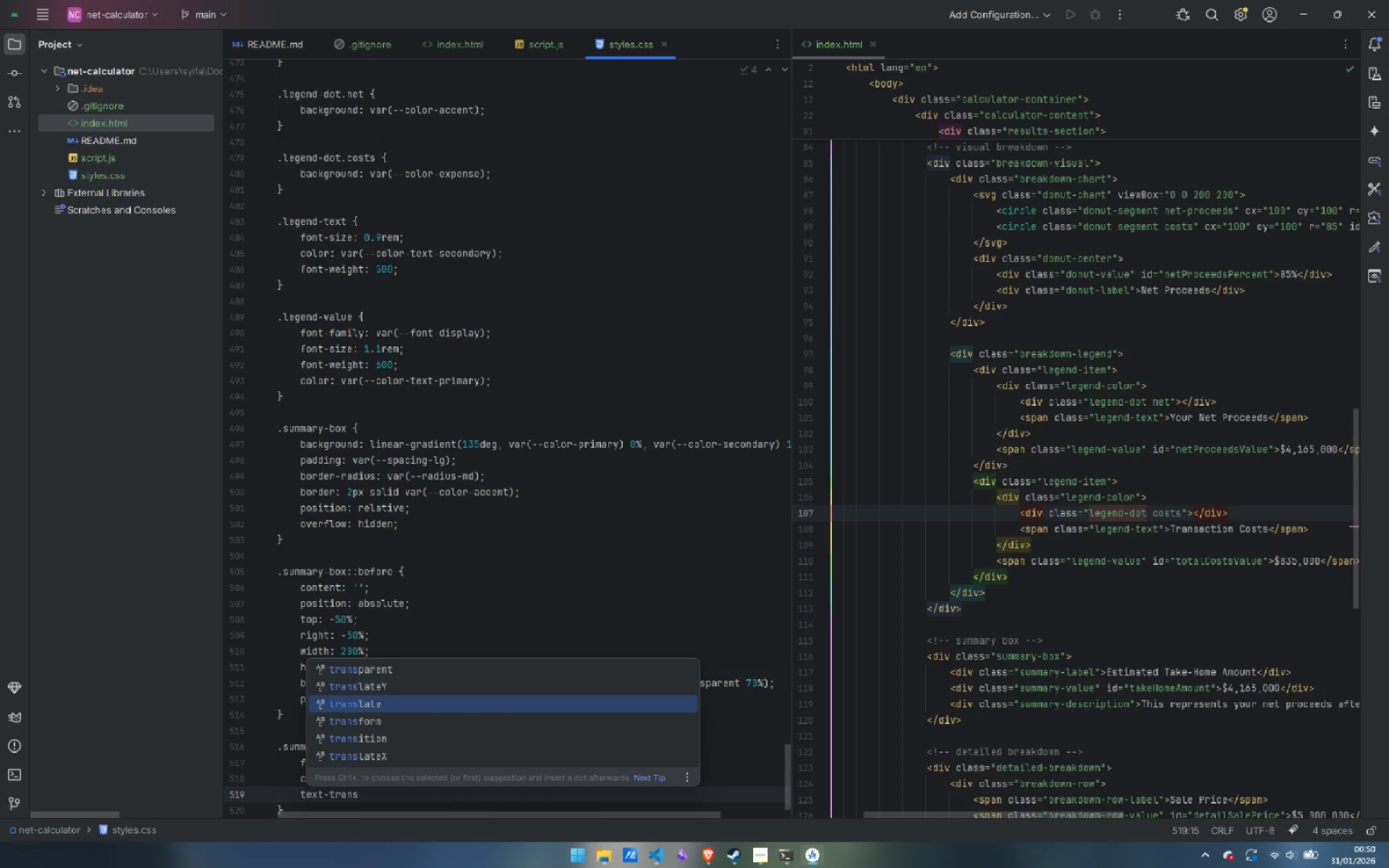 
key(ArrowDown)
 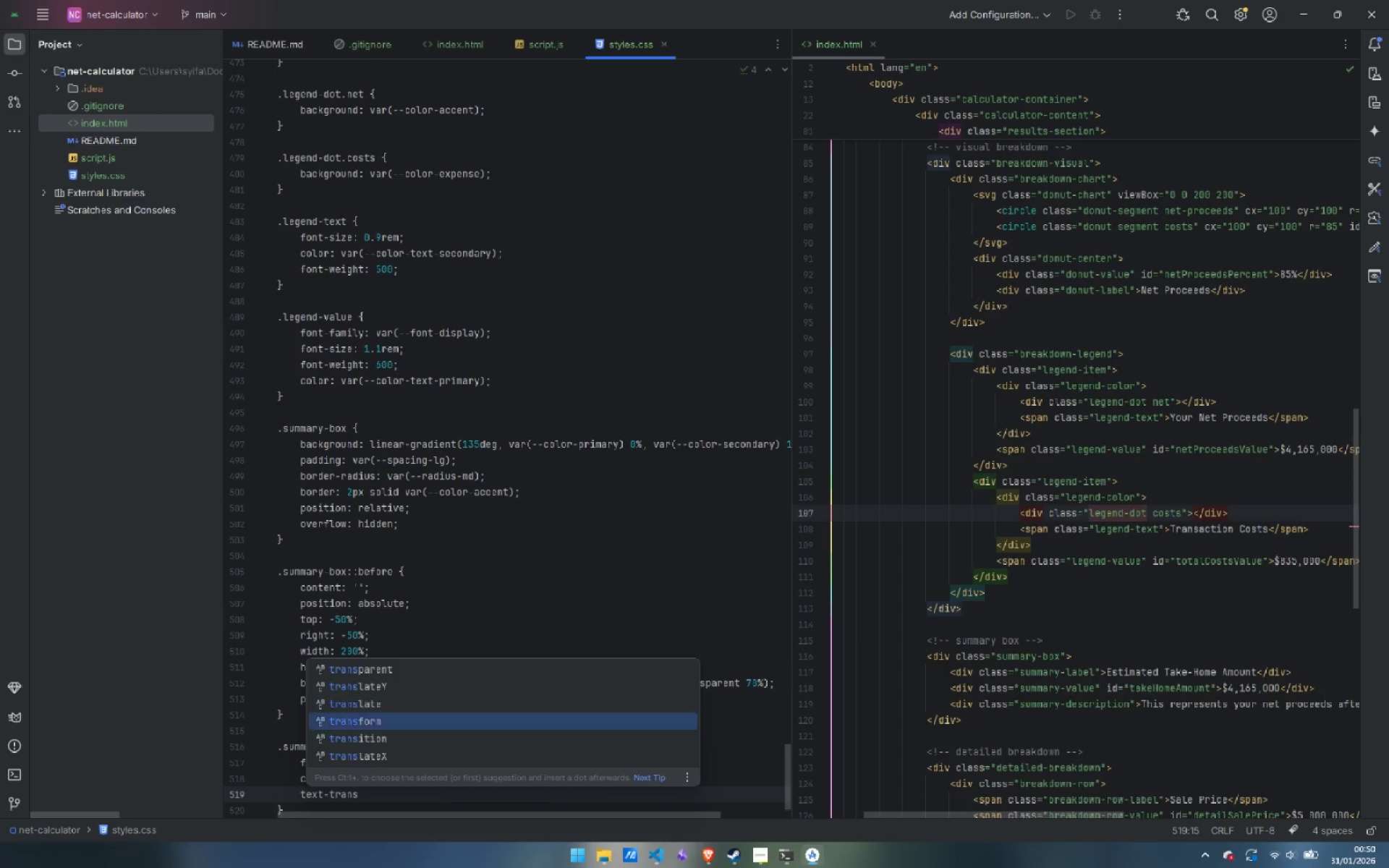 
key(ArrowDown)
 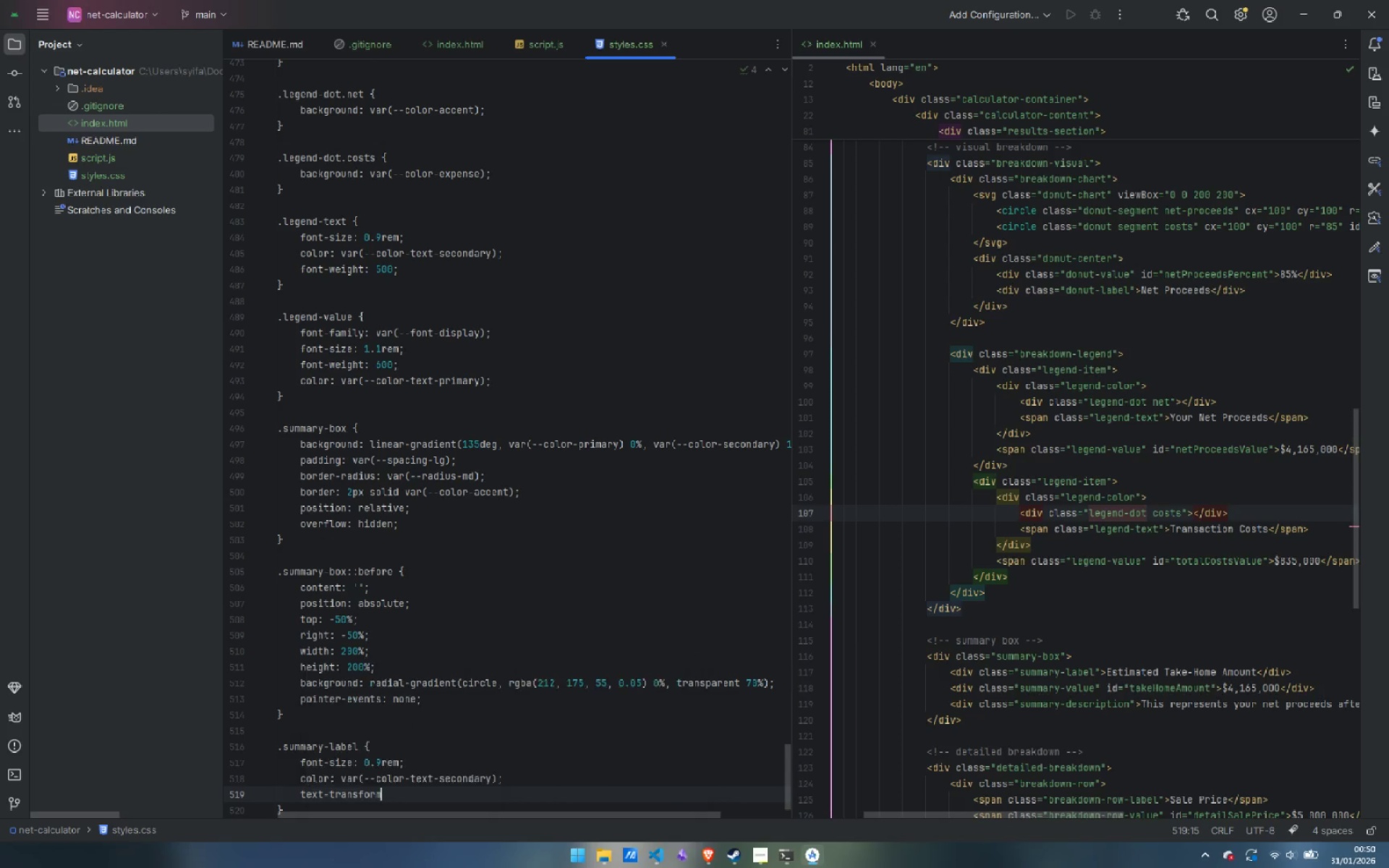 
key(Enter)
 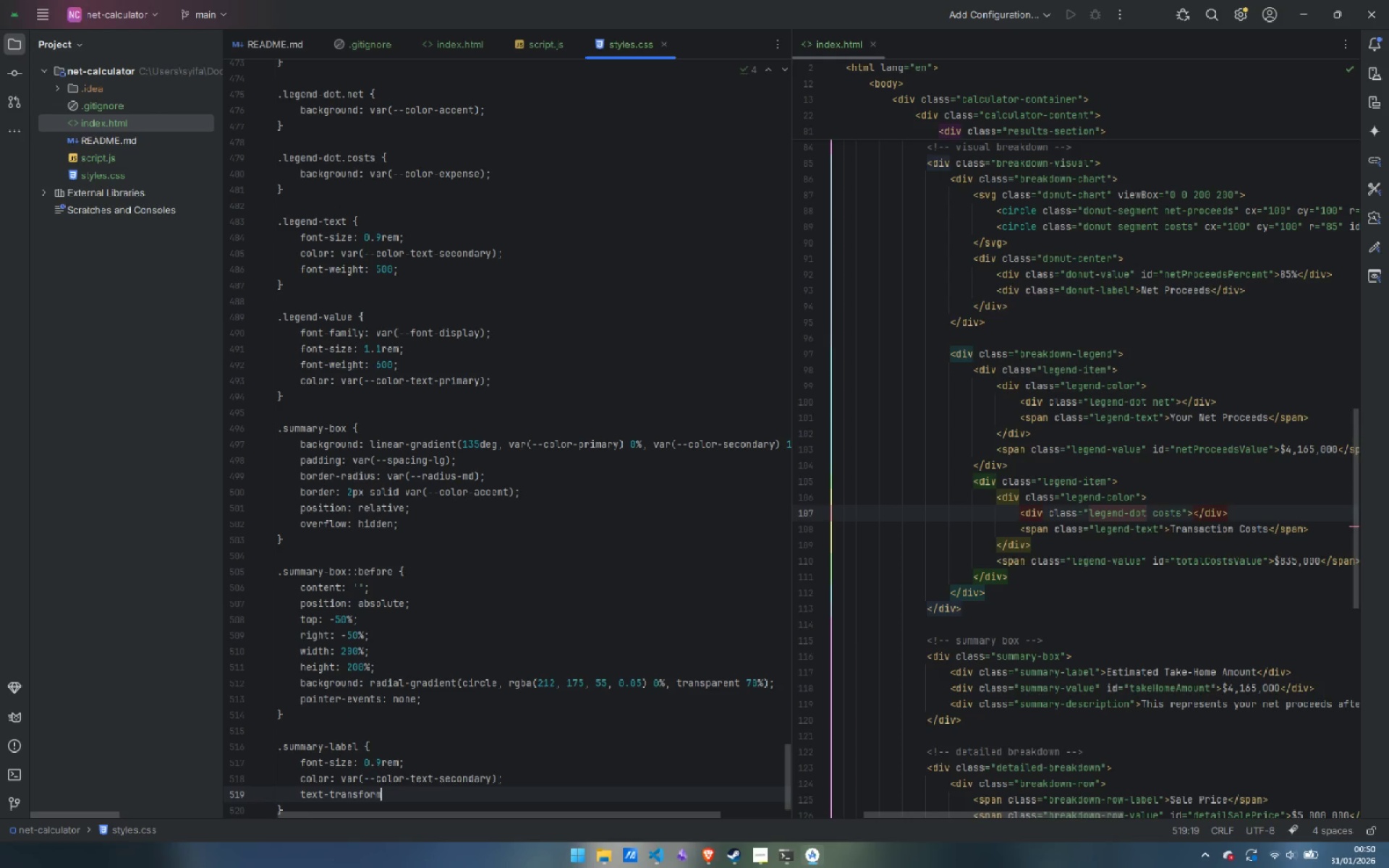 
type(: upperca)
 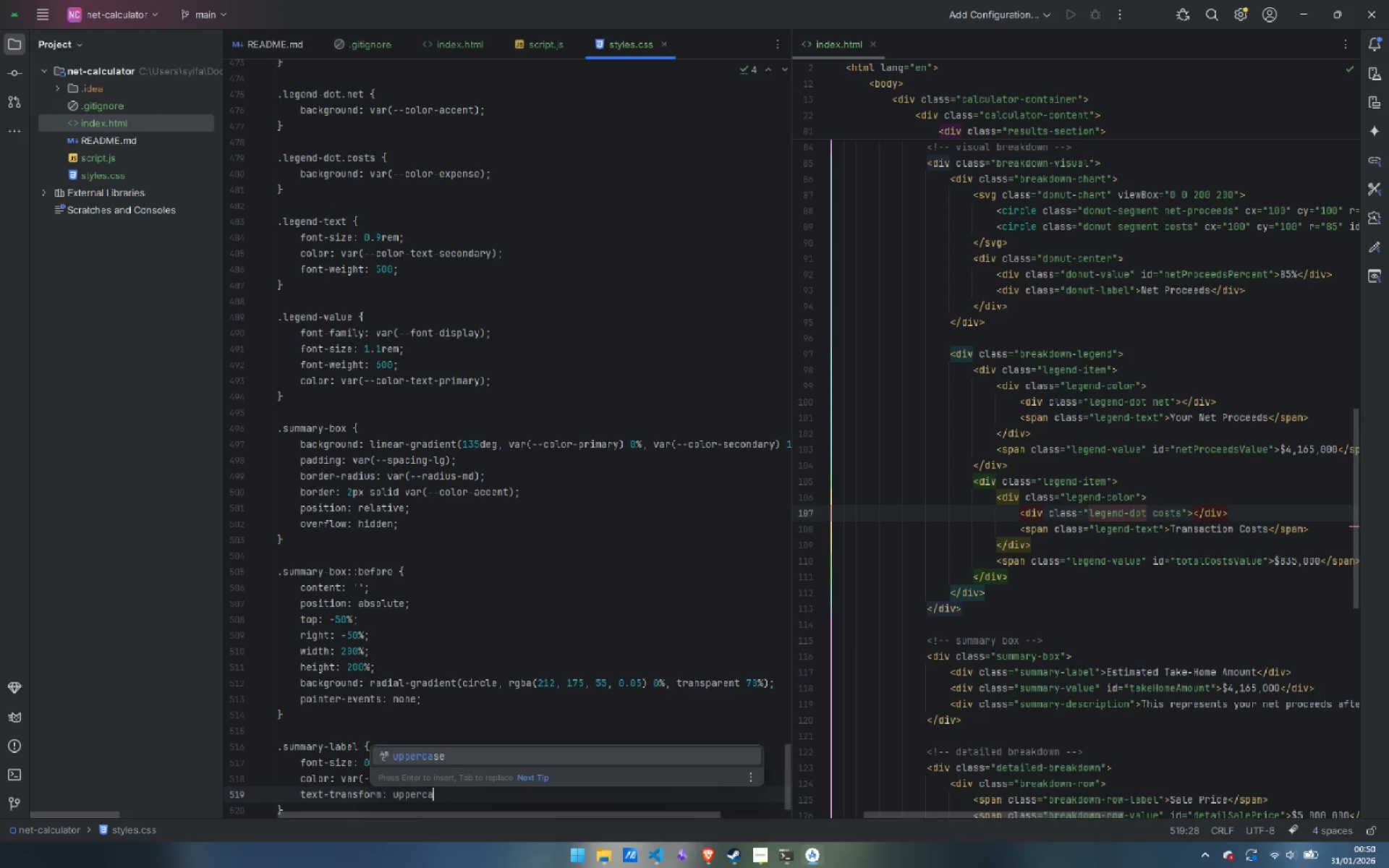 
key(Enter)
 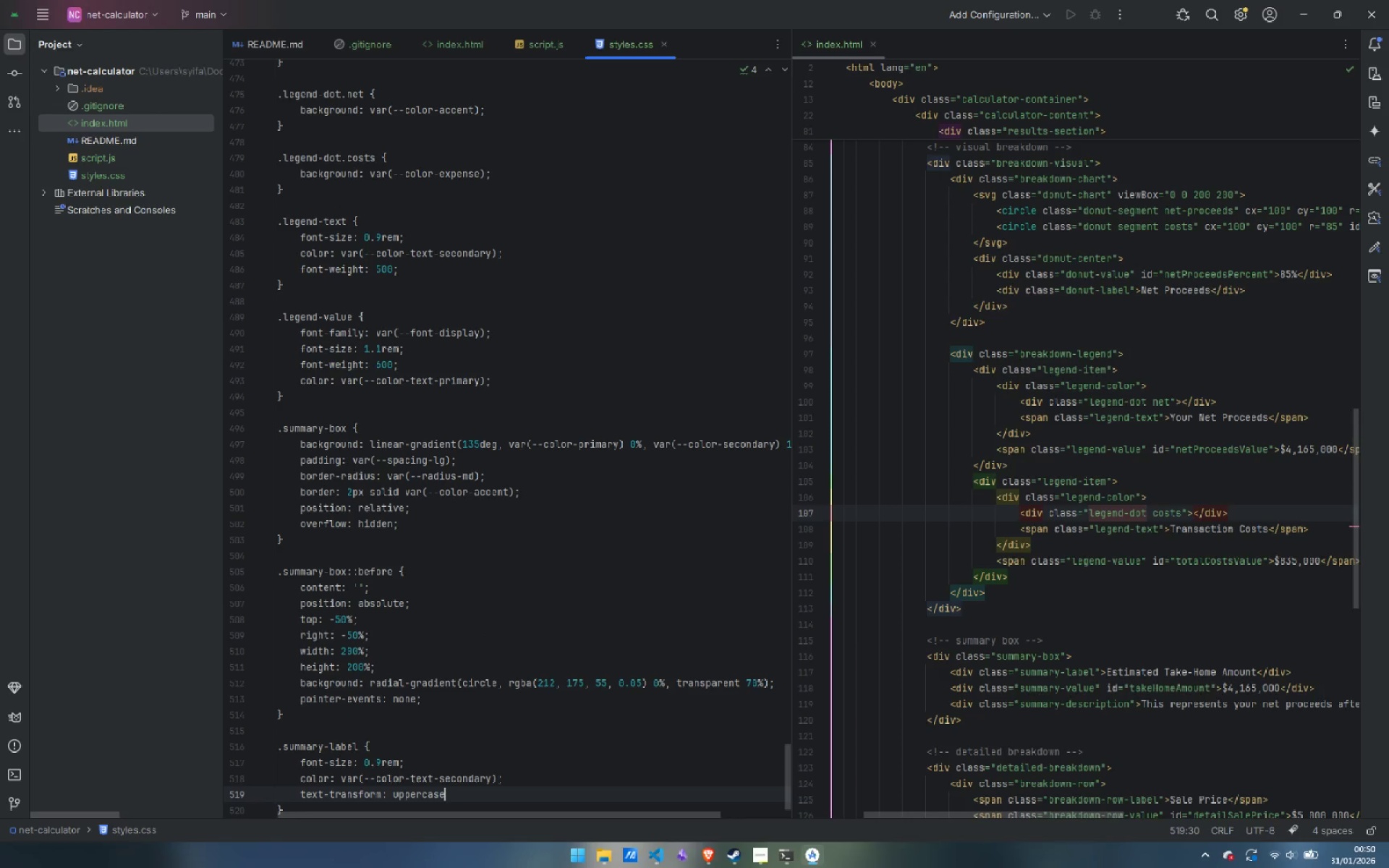 
key(Semicolon)
 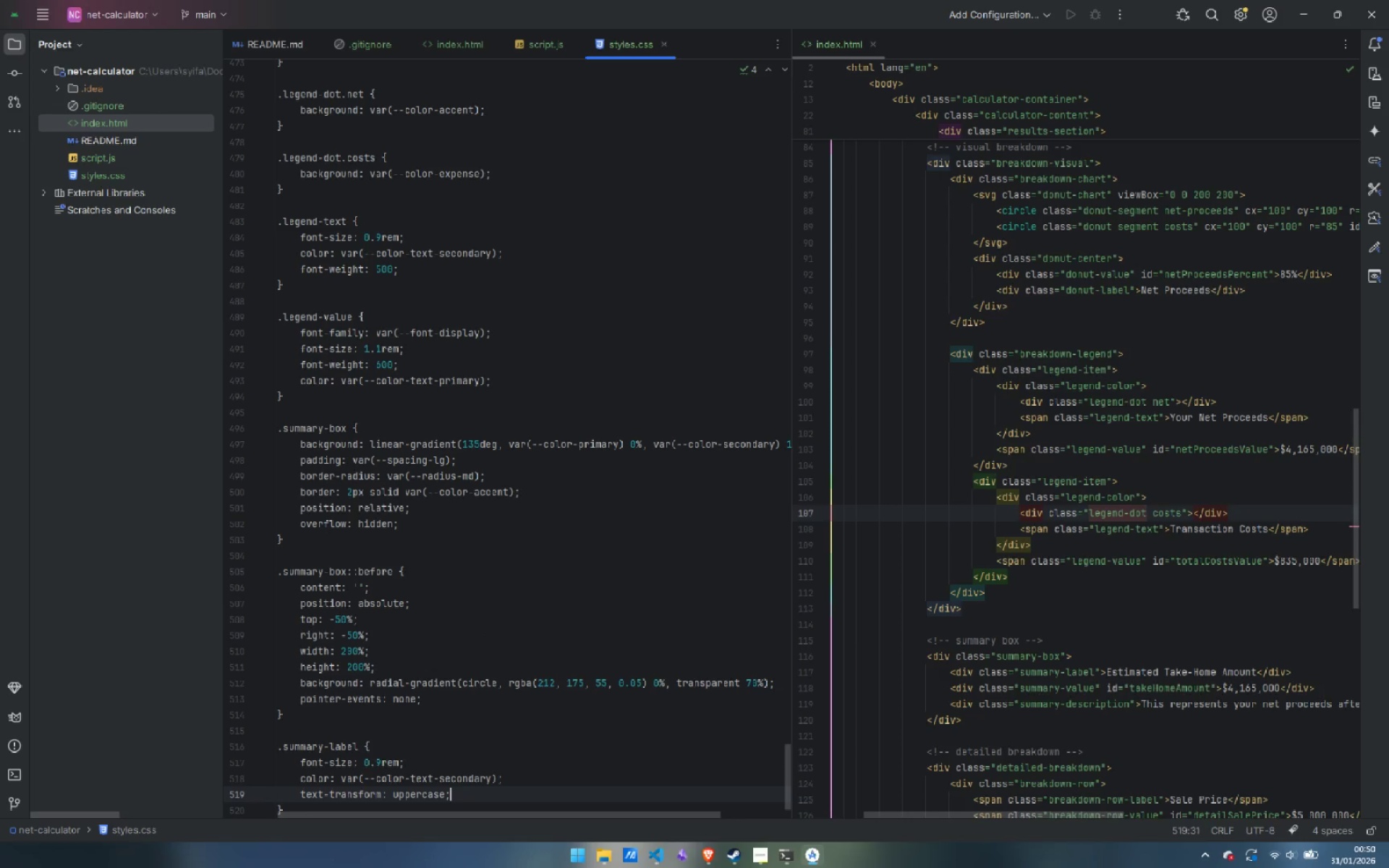 
key(Enter)
 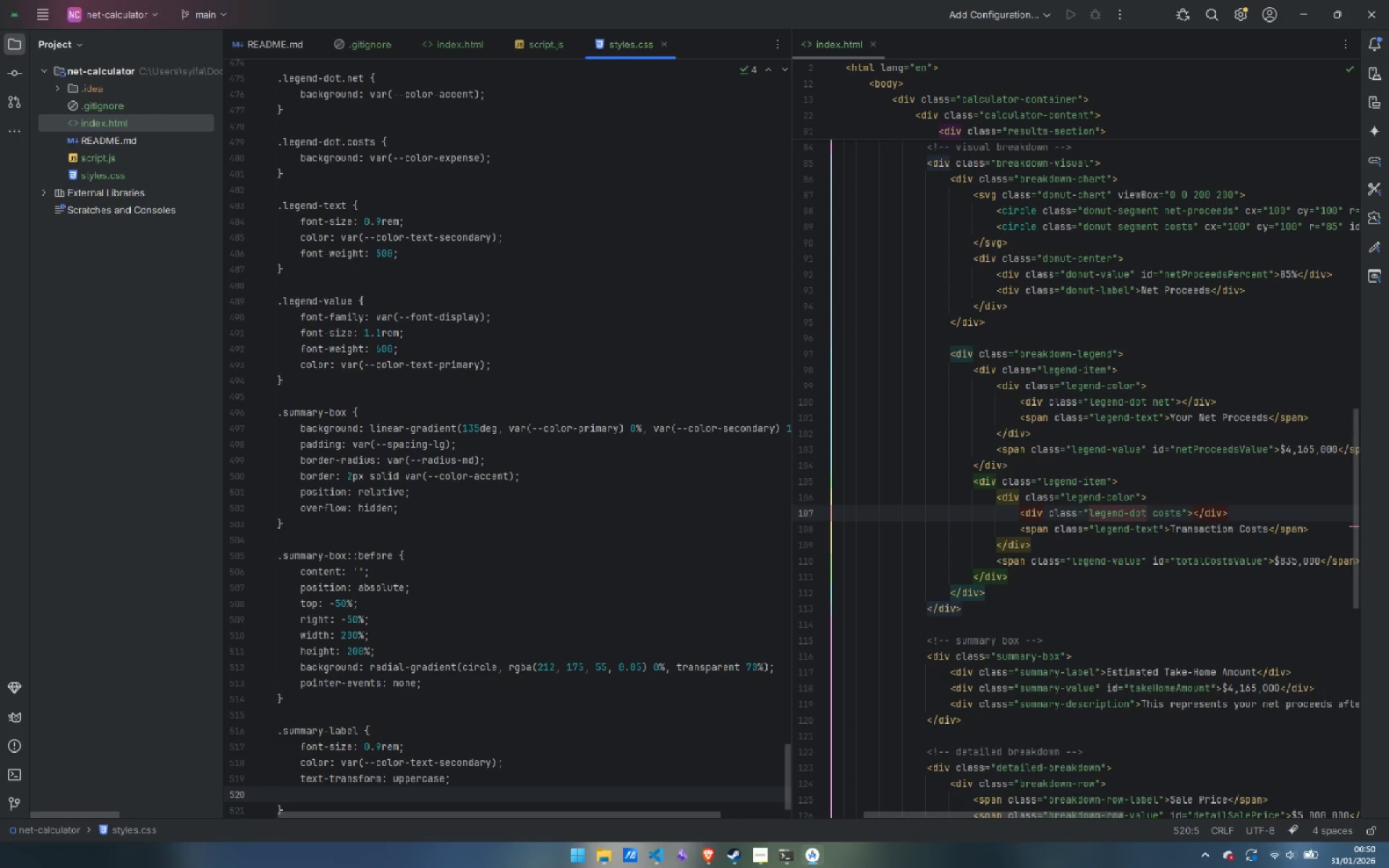 
type(letter-spa)
 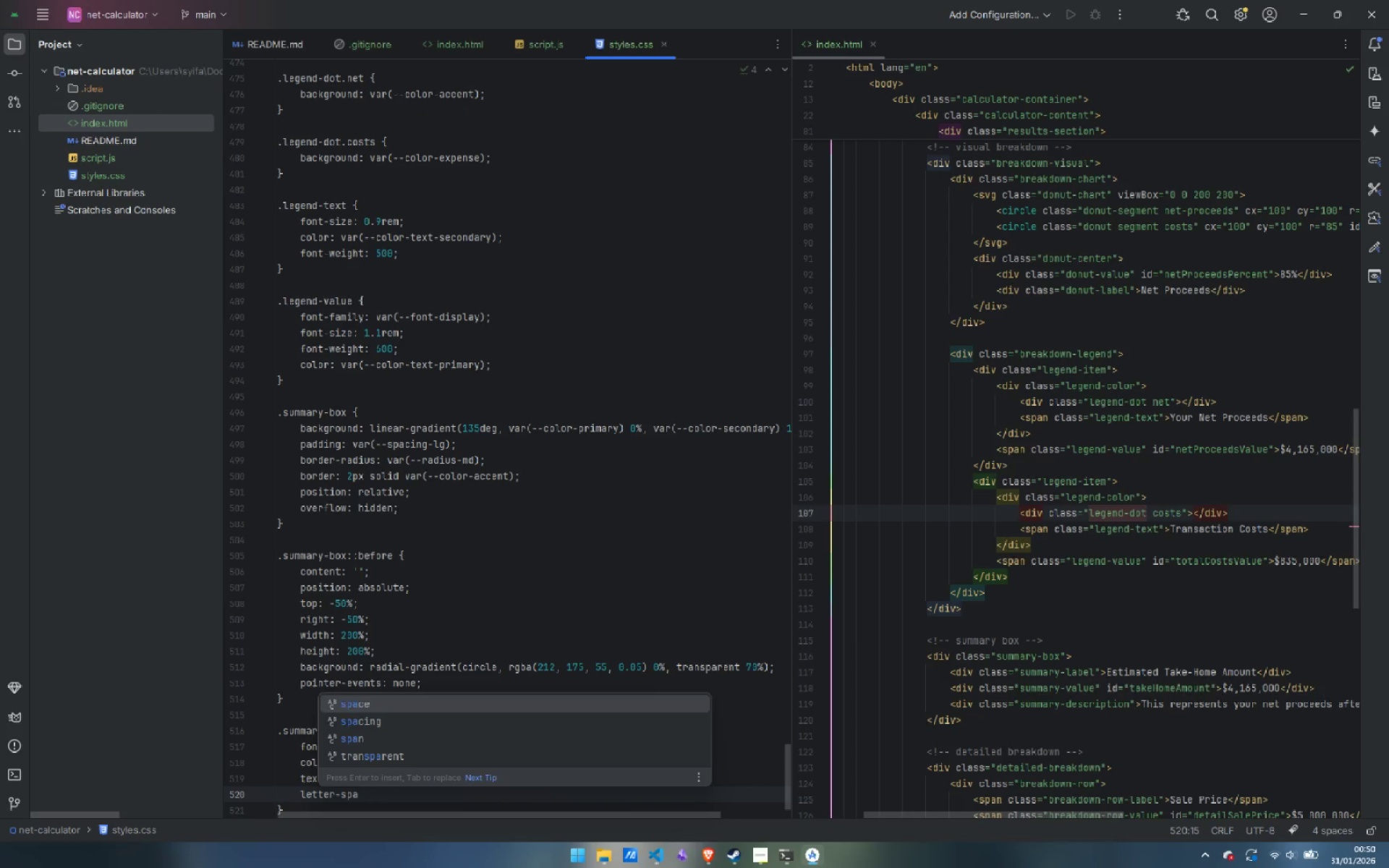 
key(ArrowDown)
 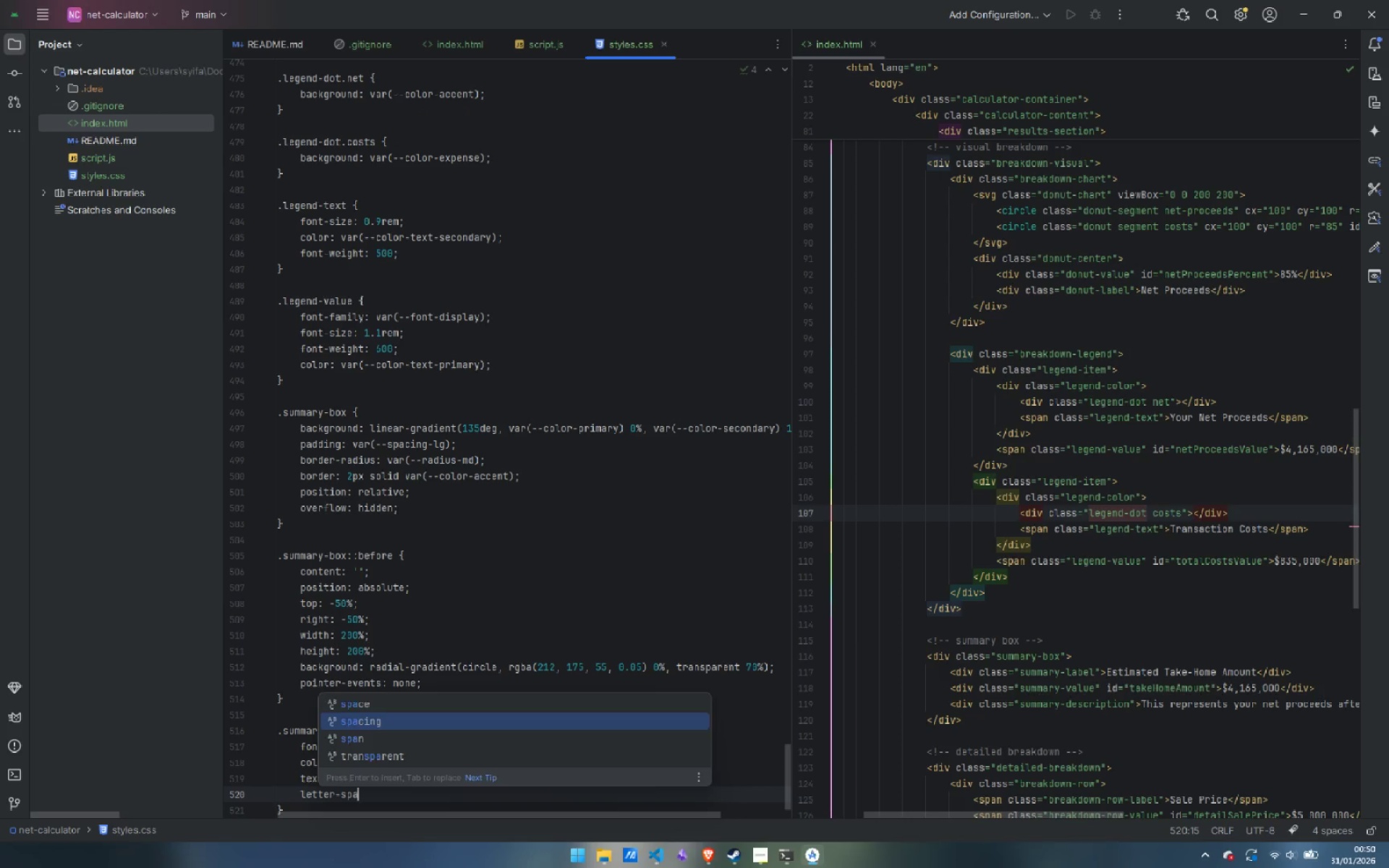 
key(Enter)
 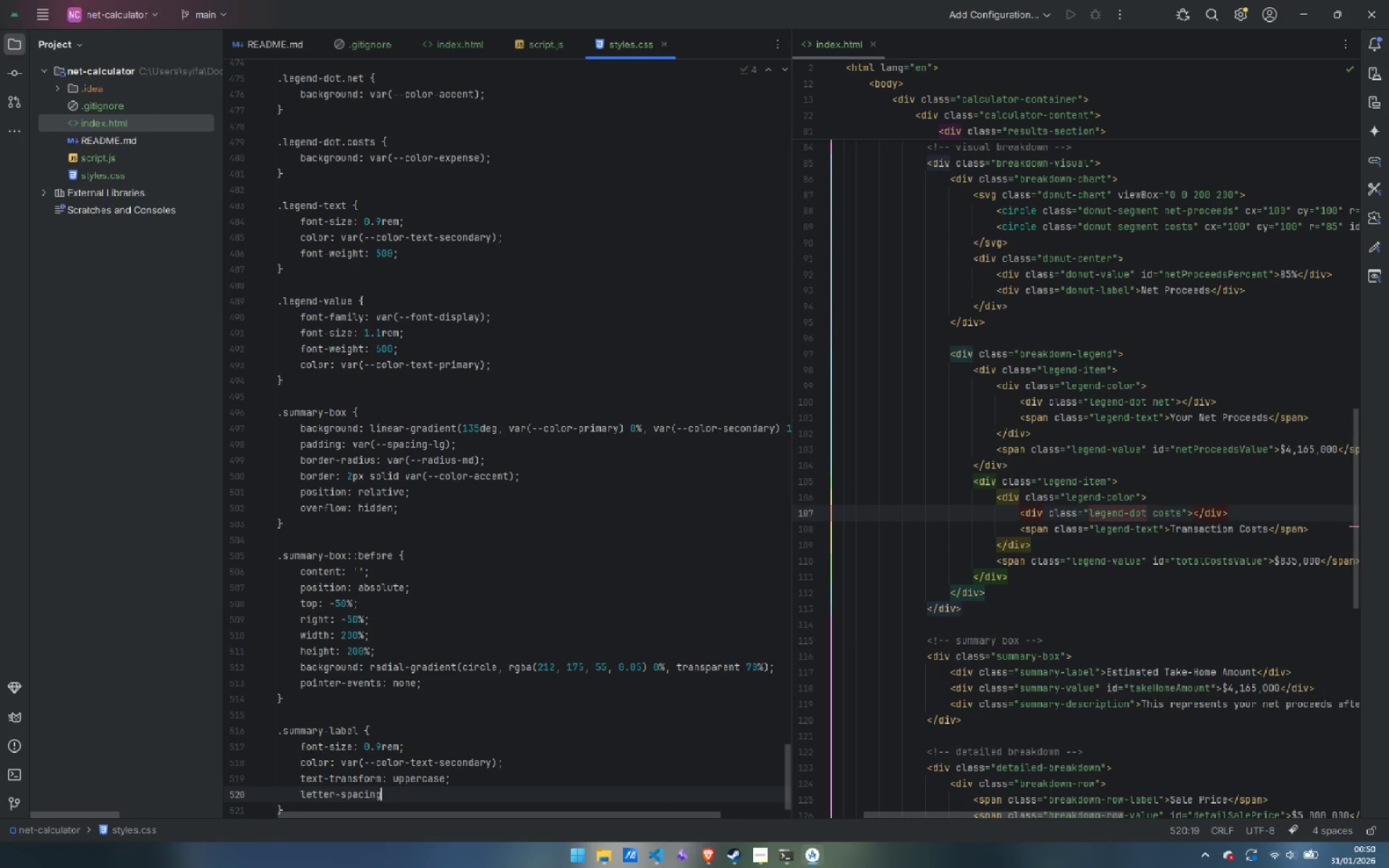 
type(: 1px;)
 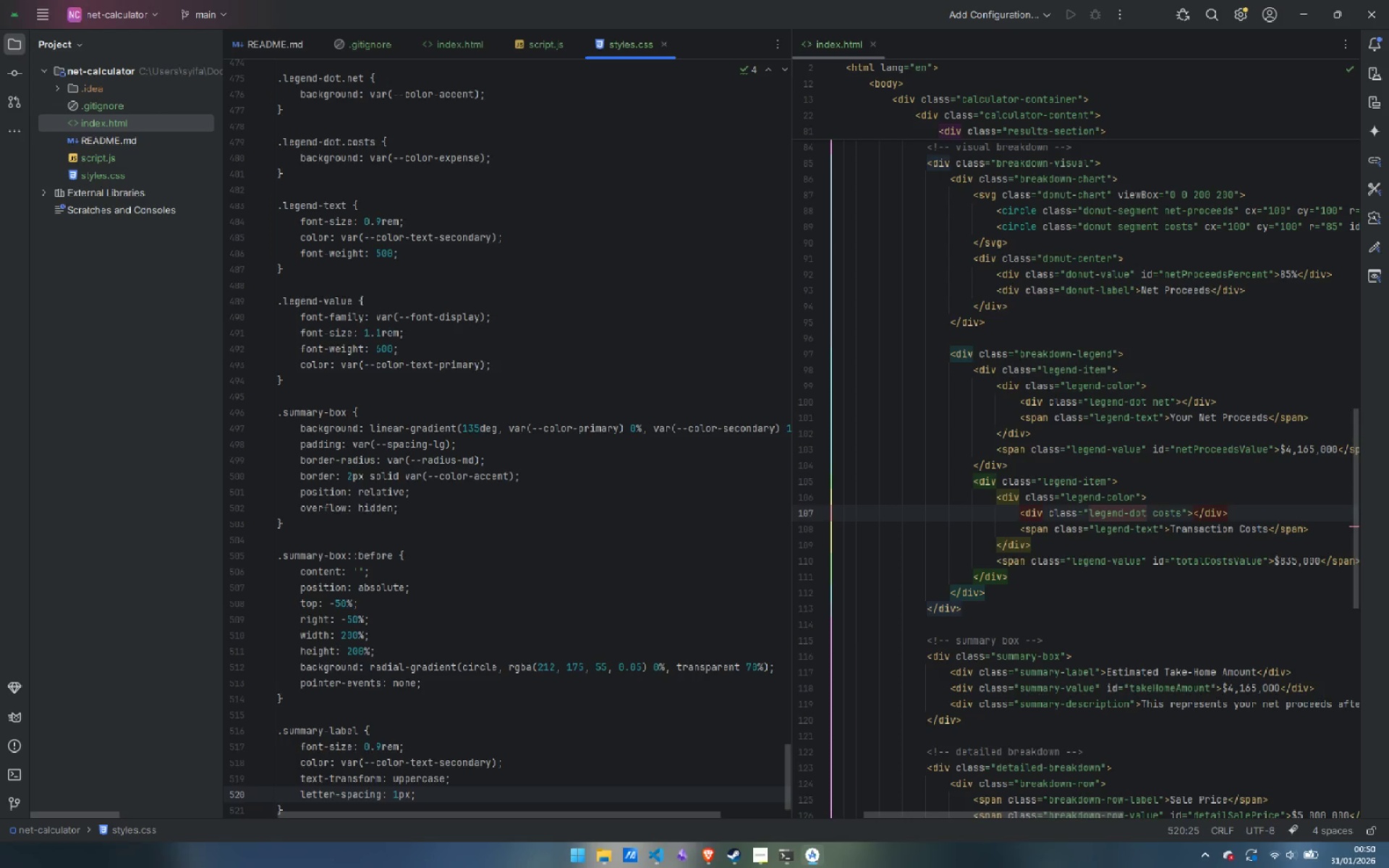 
key(Enter)
 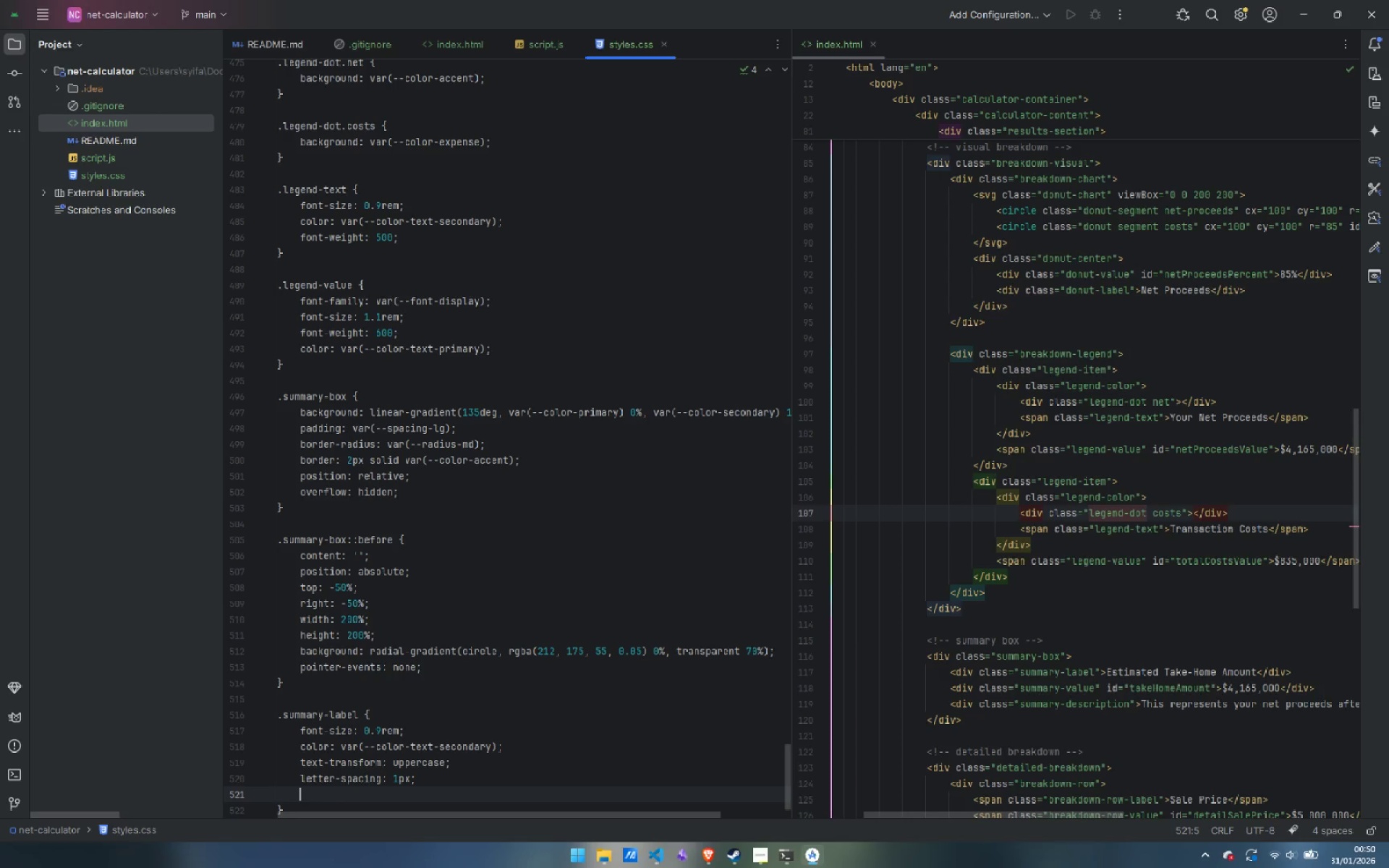 
type(margin-bottom: var(--spacing-sm);)
 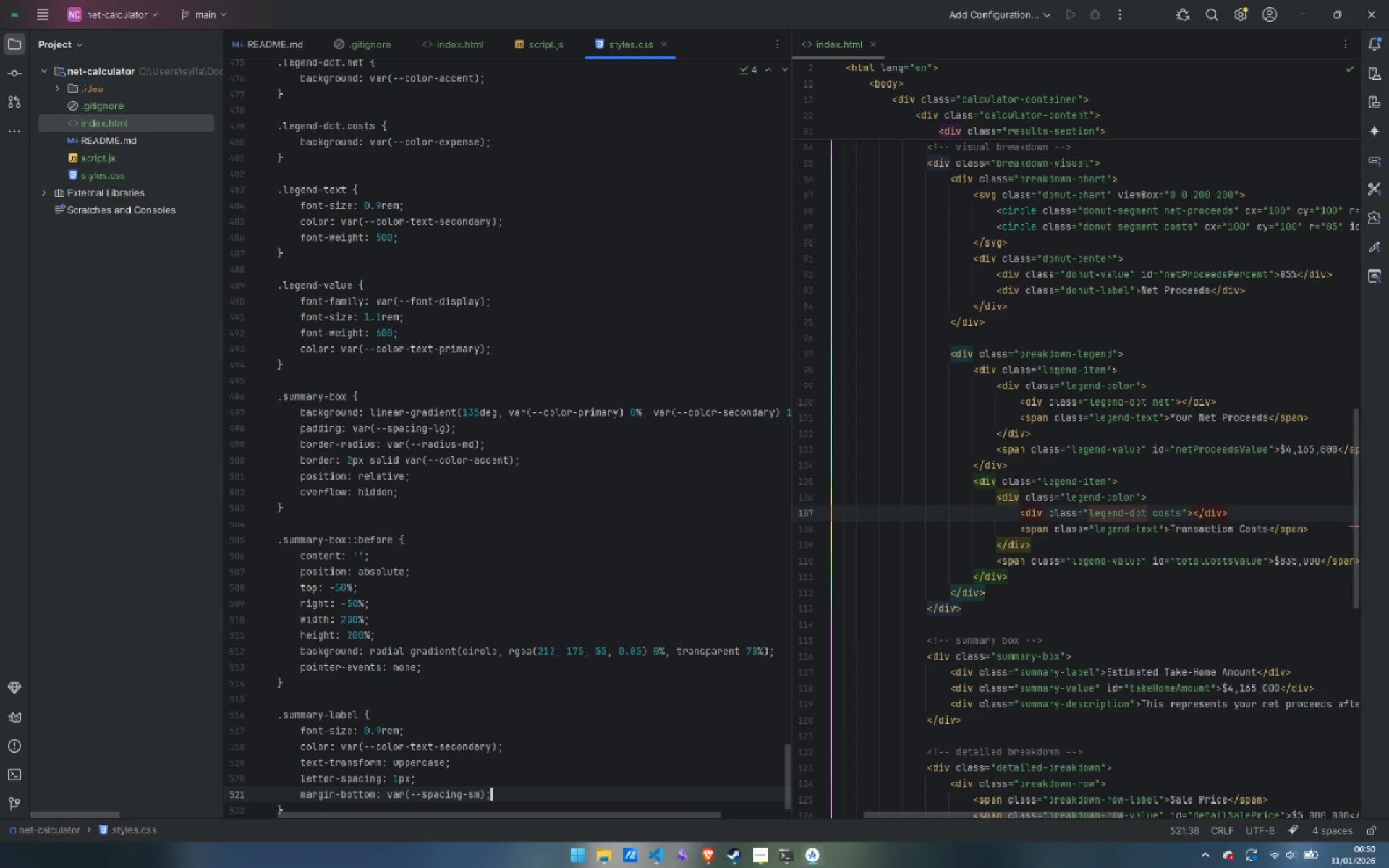 
key(ArrowLeft)
 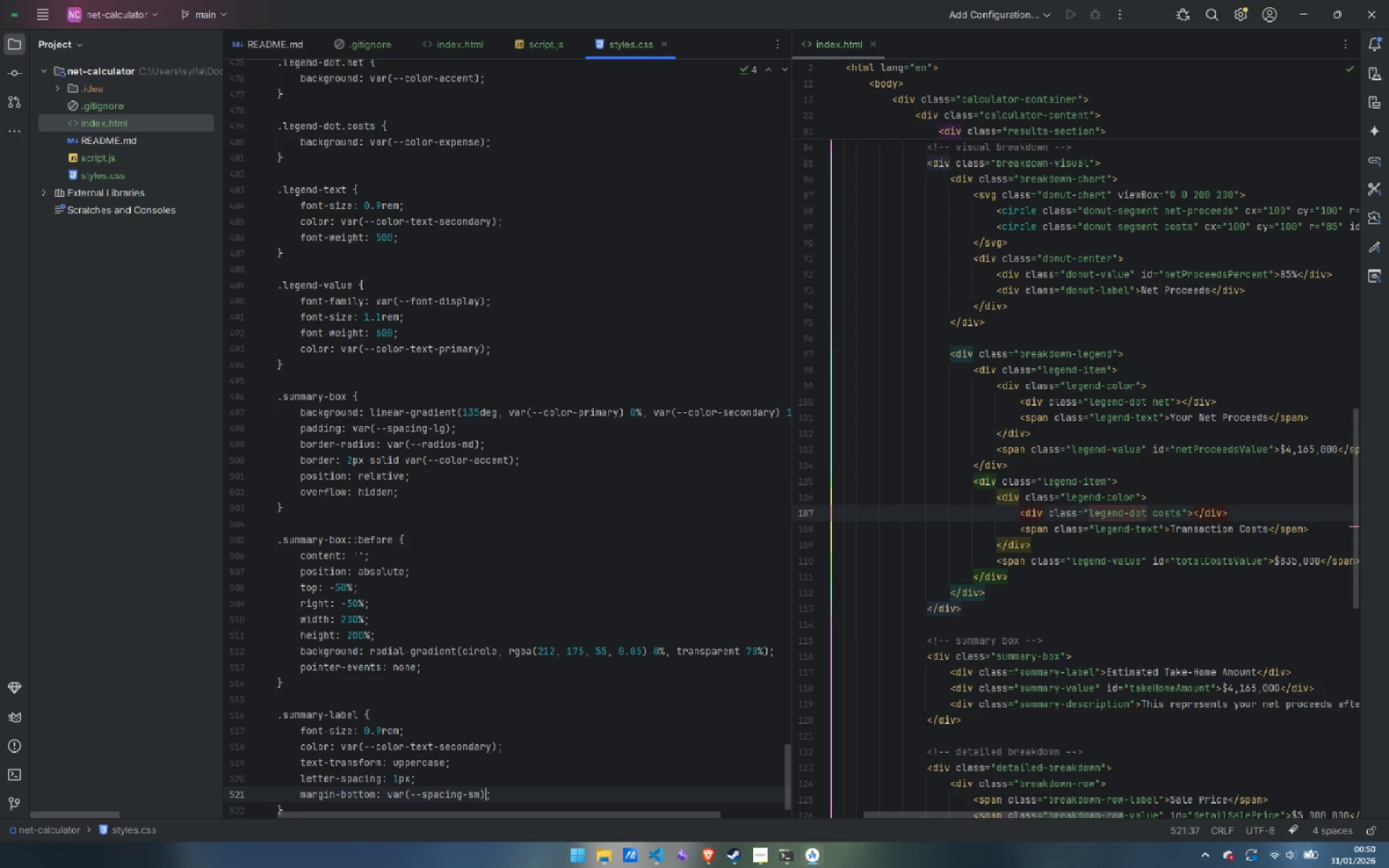 
key(Backspace)
key(Backspace)
key(Backspace)
type(xs))
 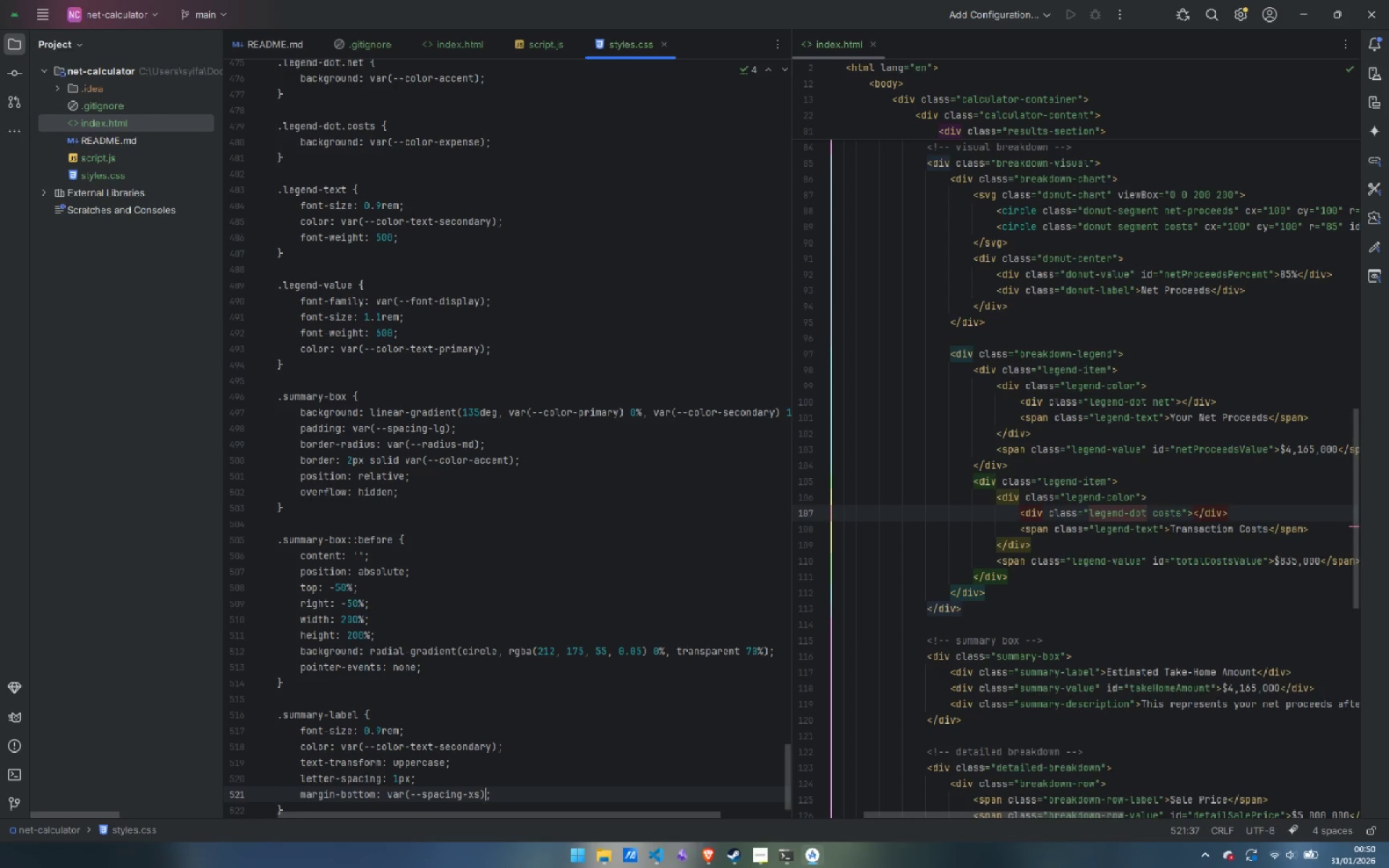 
key(ArrowRight)
 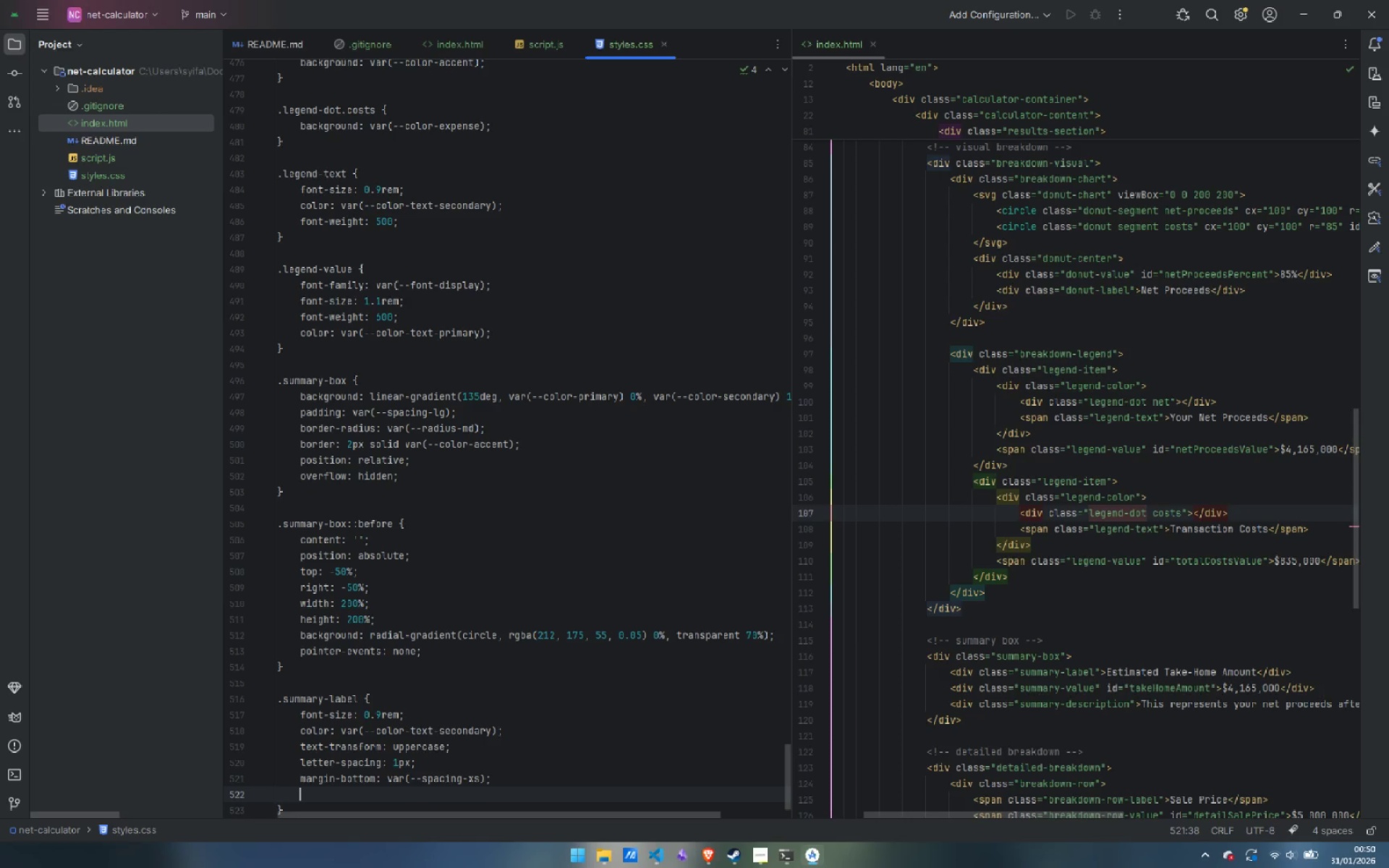 
key(Enter)
 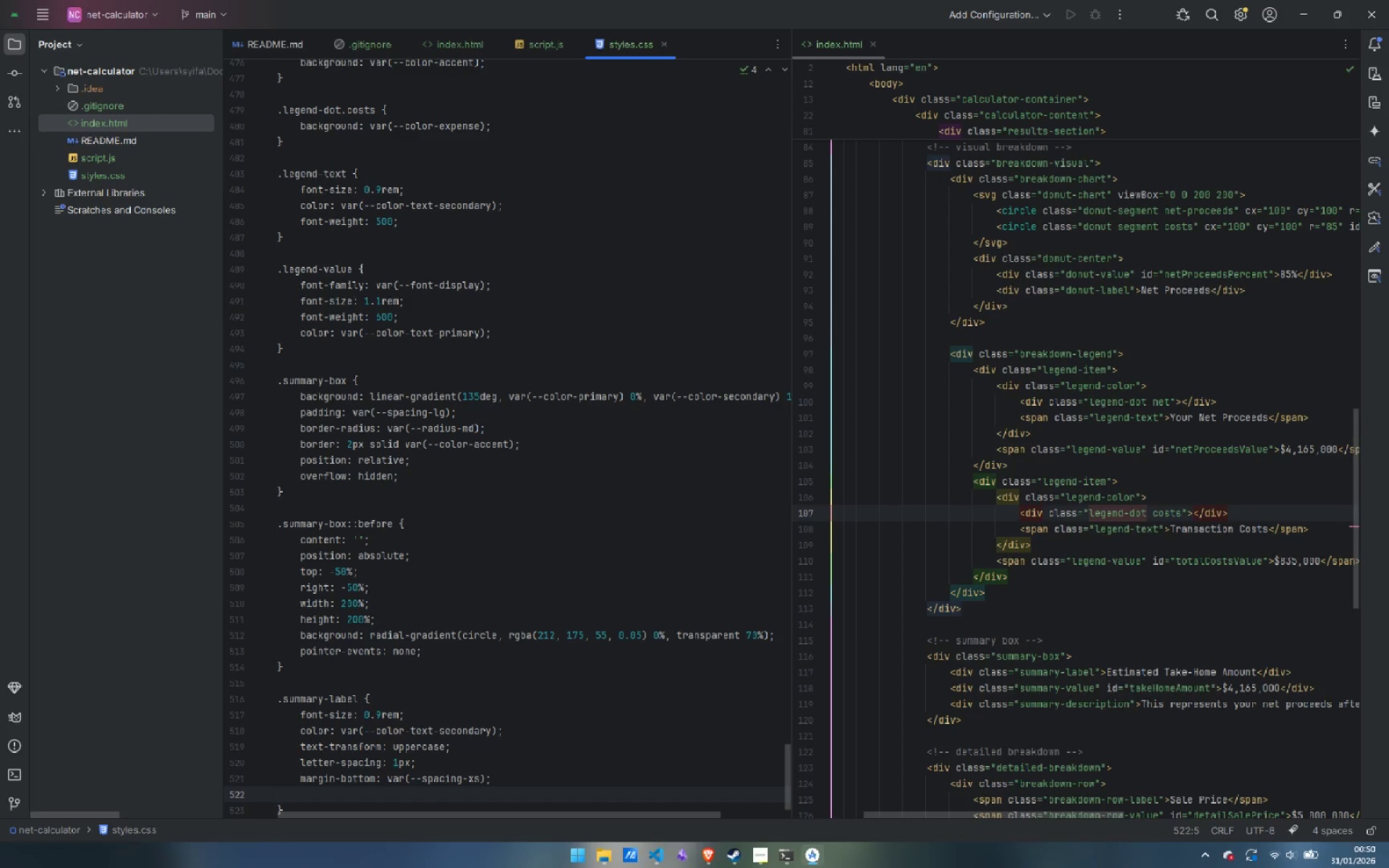 
type(pas)
key(Backspace)
key(Backspace)
type(osi)
 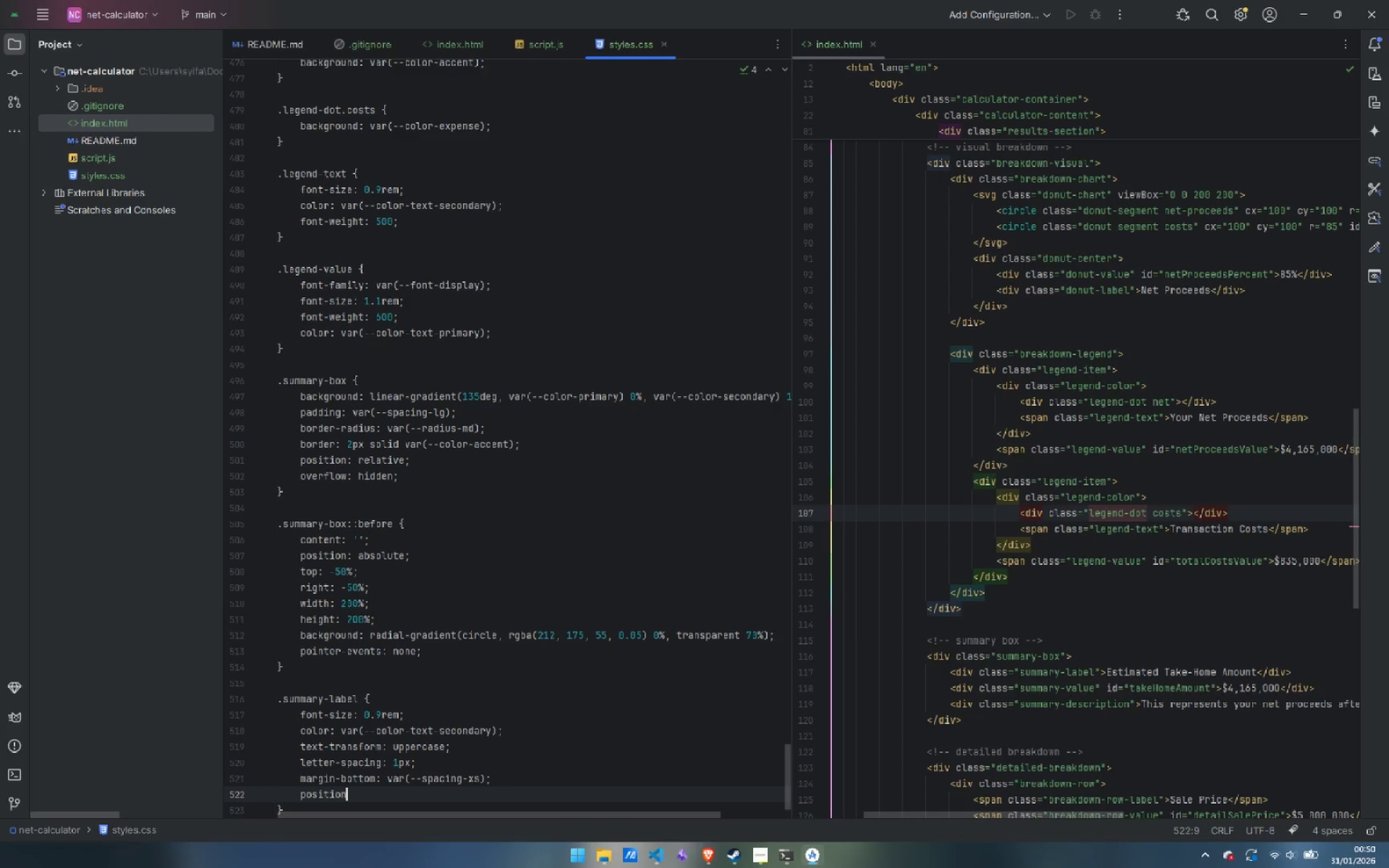 
key(Enter)
 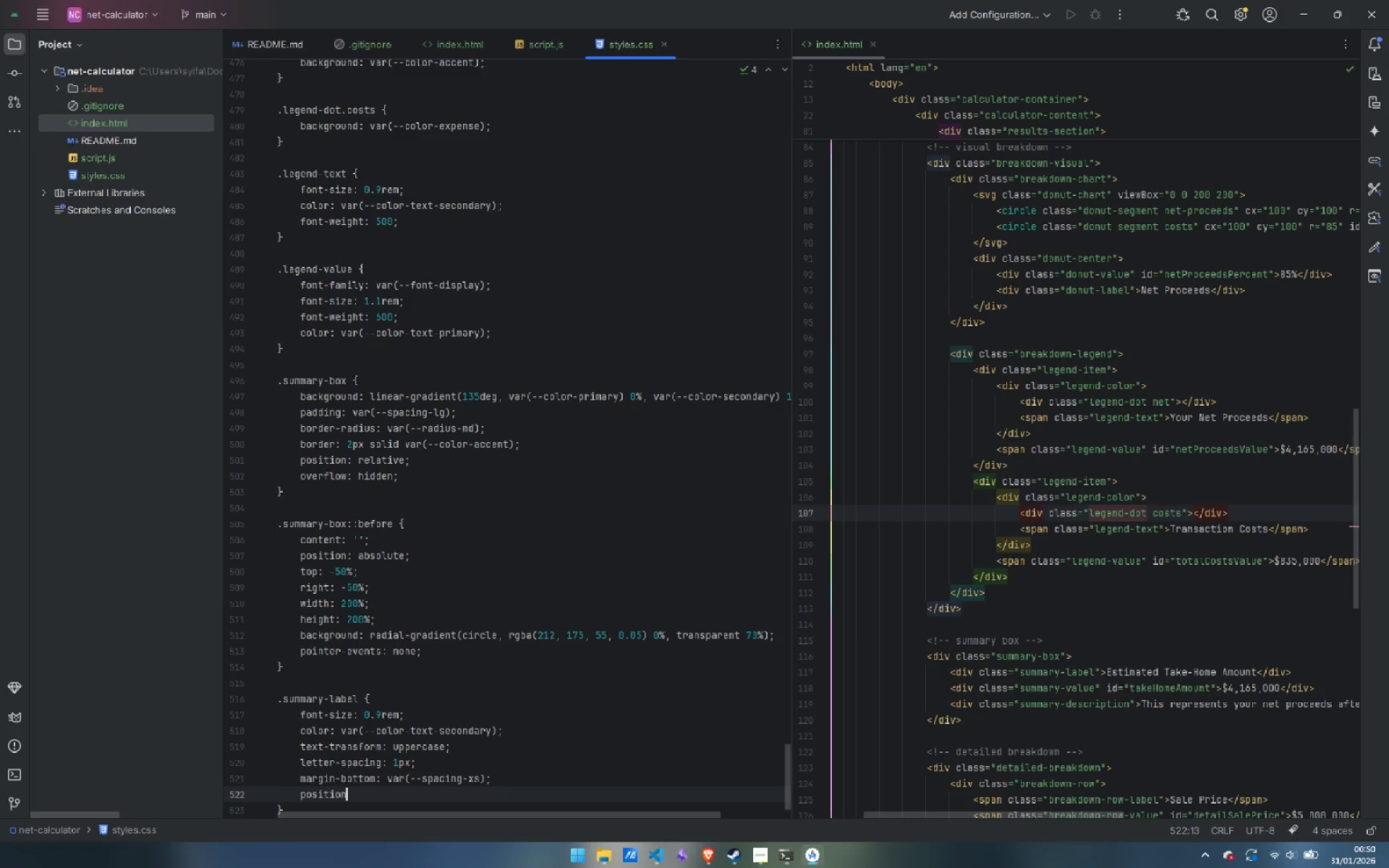 
type(: rela)
 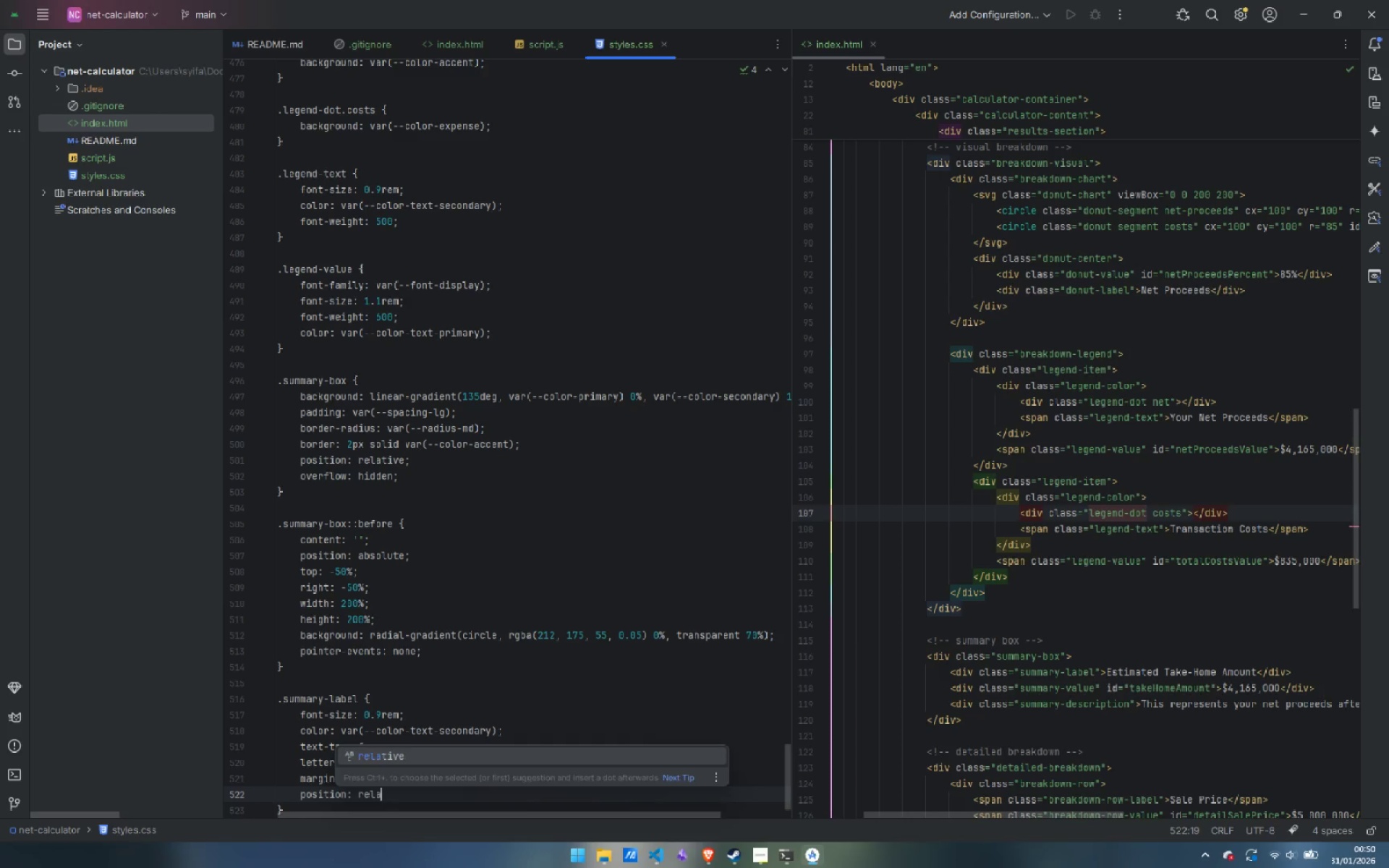 
key(Enter)
 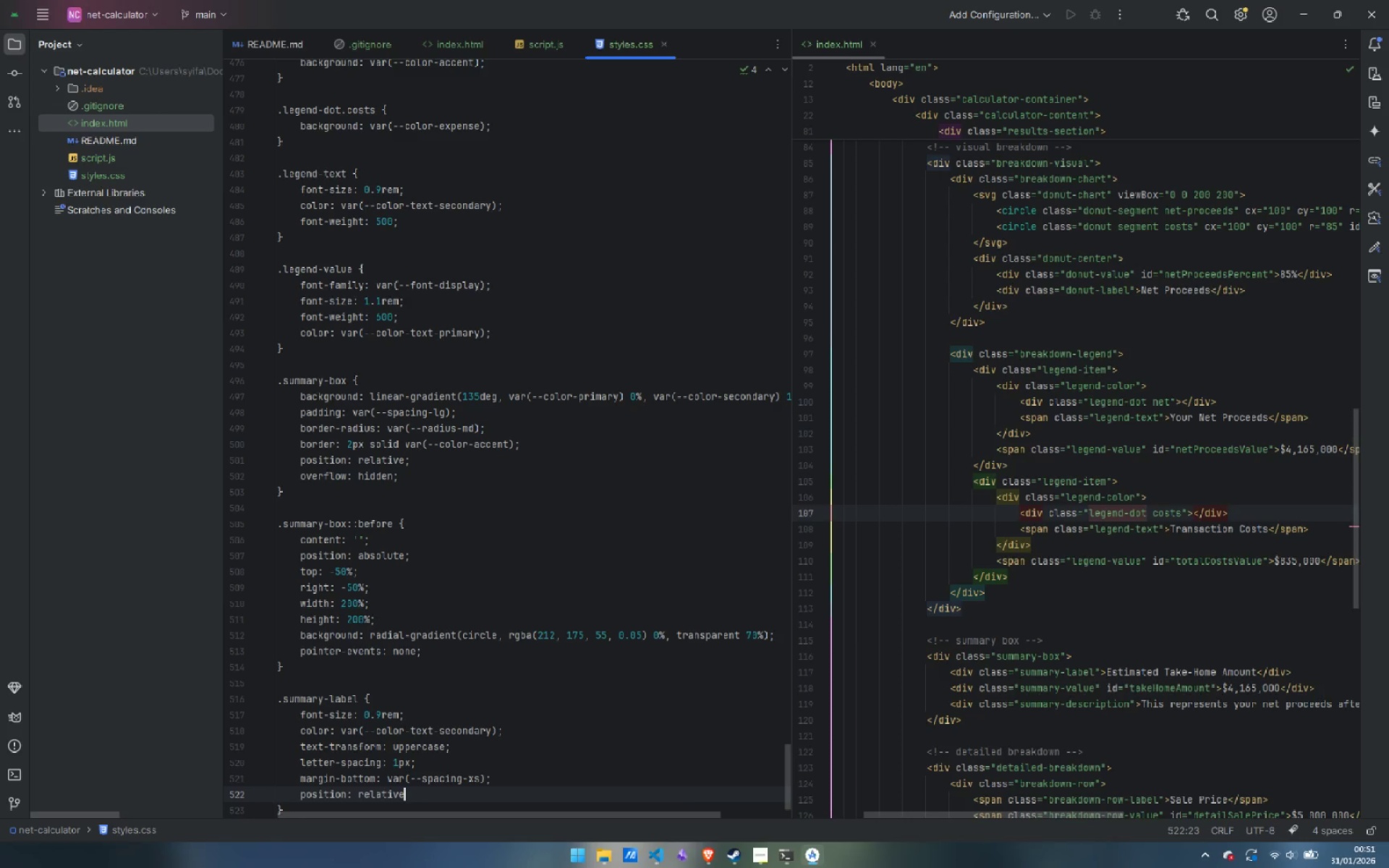 
key(Semicolon)
 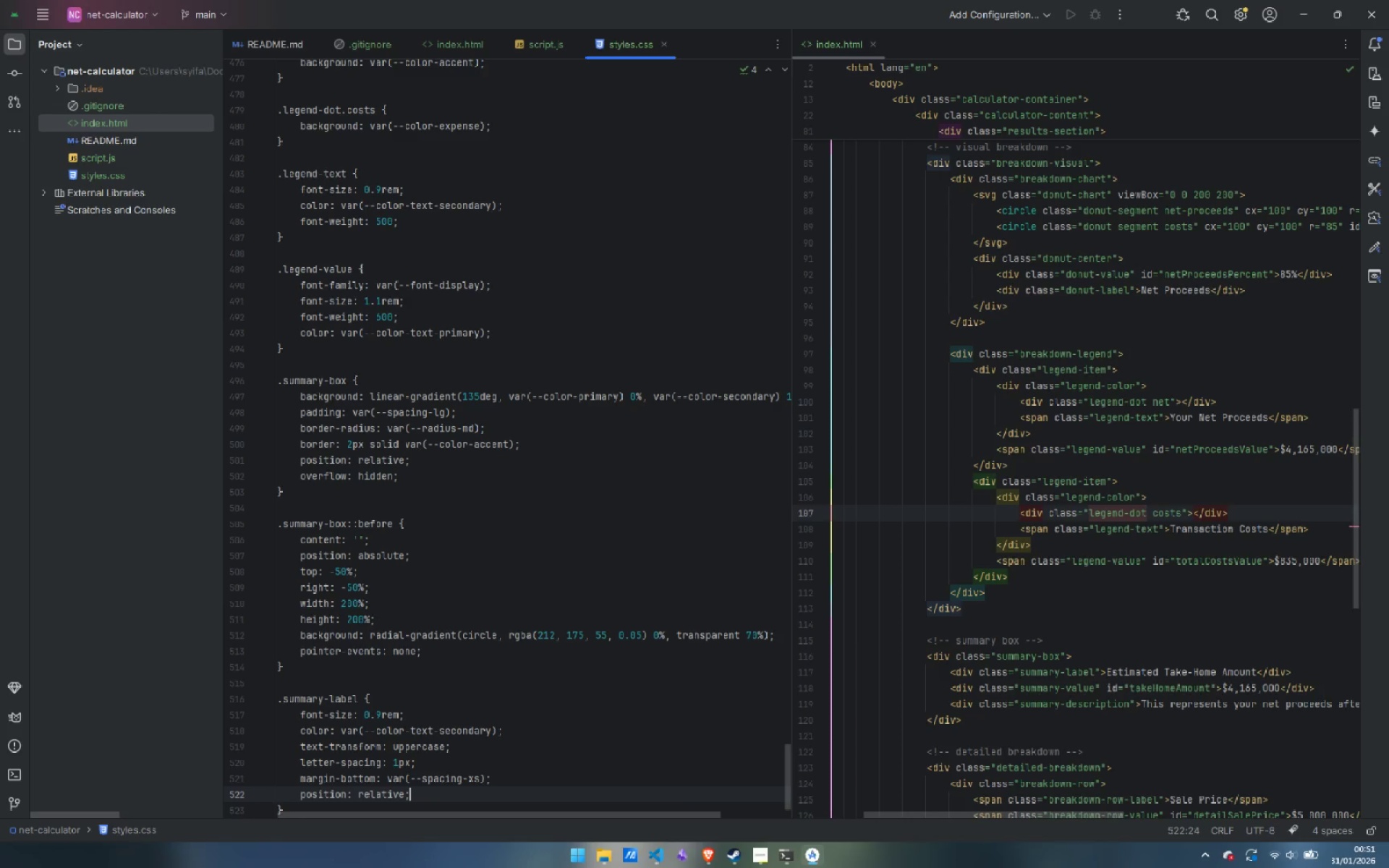 
key(Control+ControlLeft)
 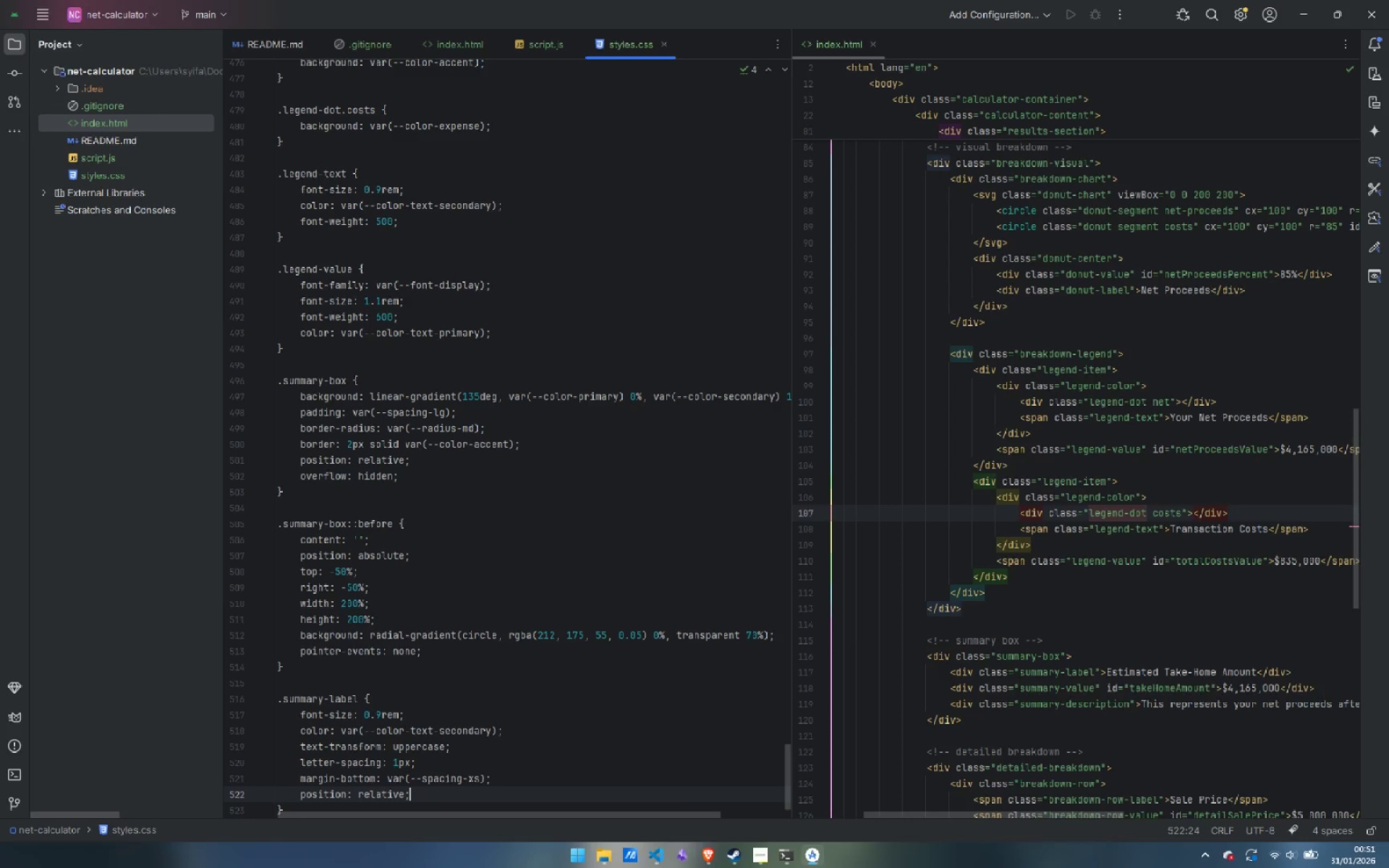 
key(Control+S)
 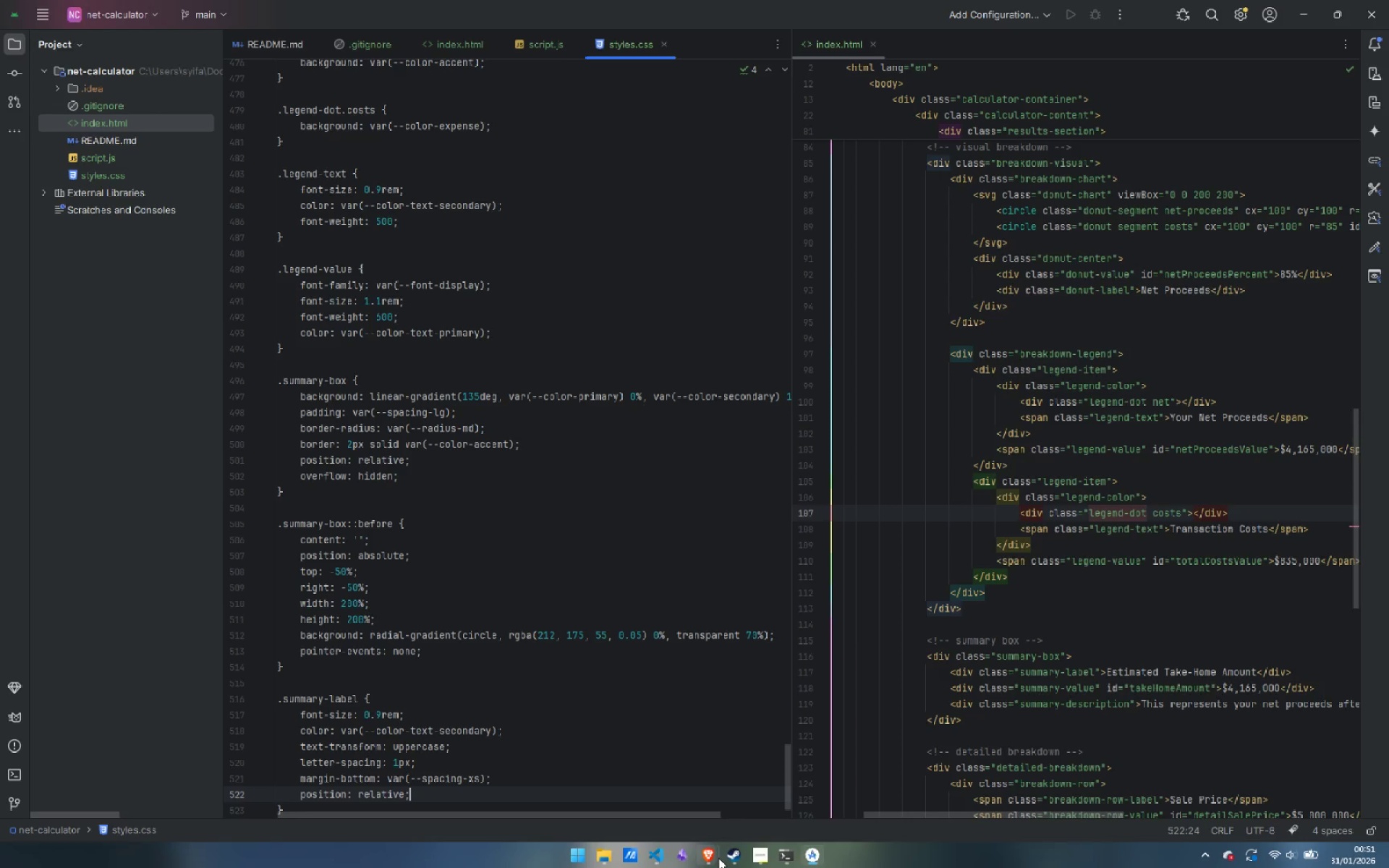 
left_click([772, 788])
 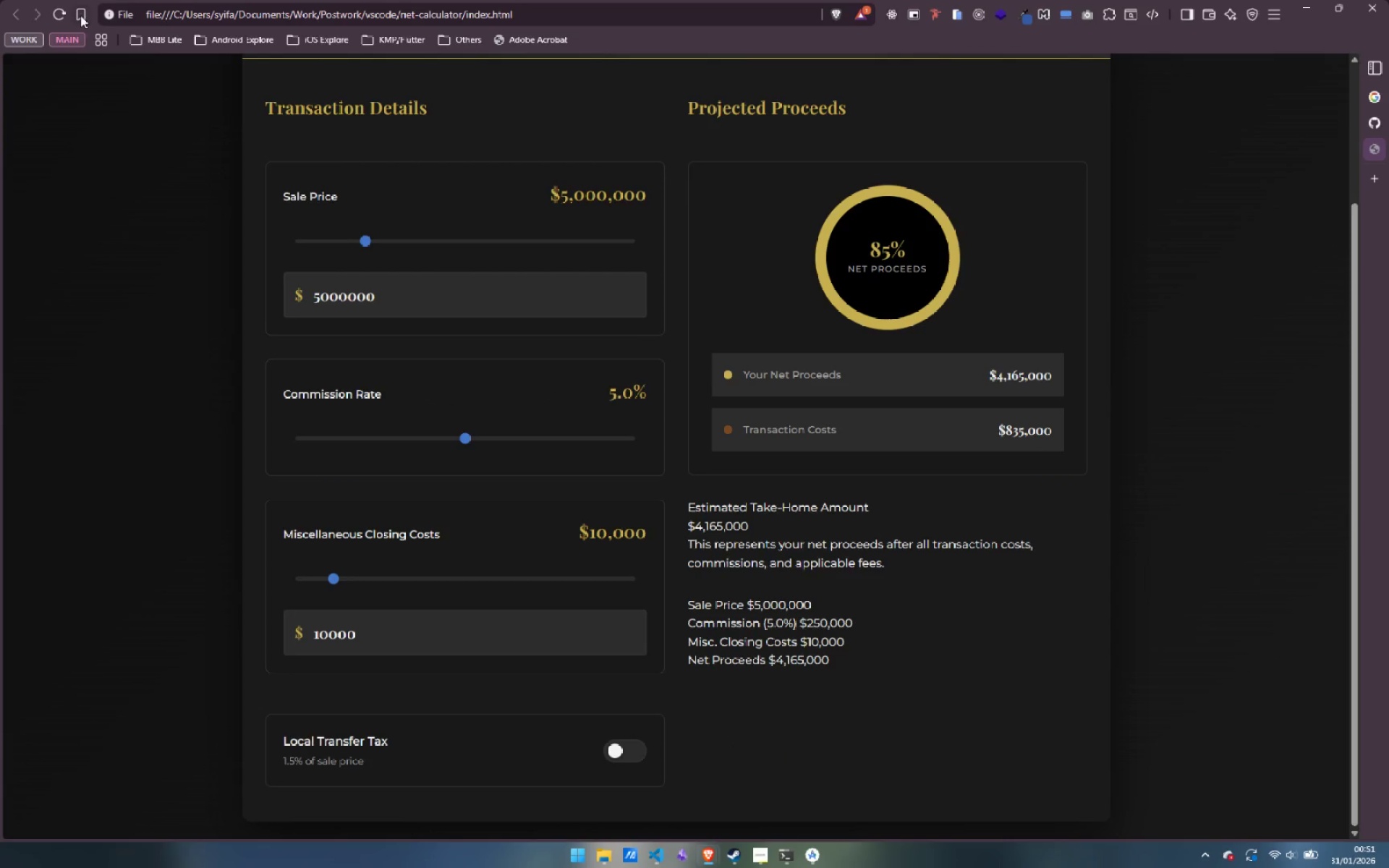 
left_click([52, 11])
 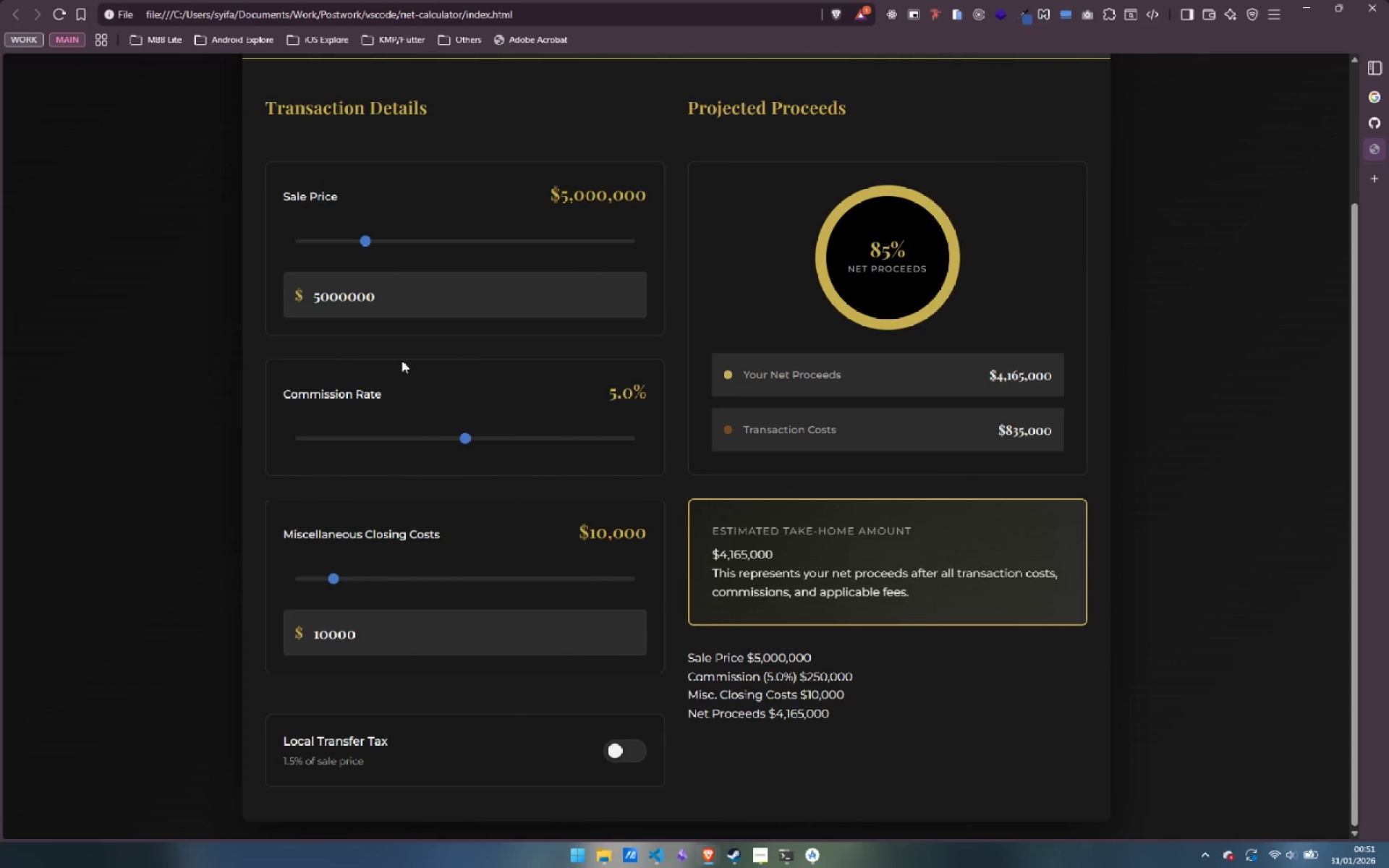 
left_click([57, 14])
 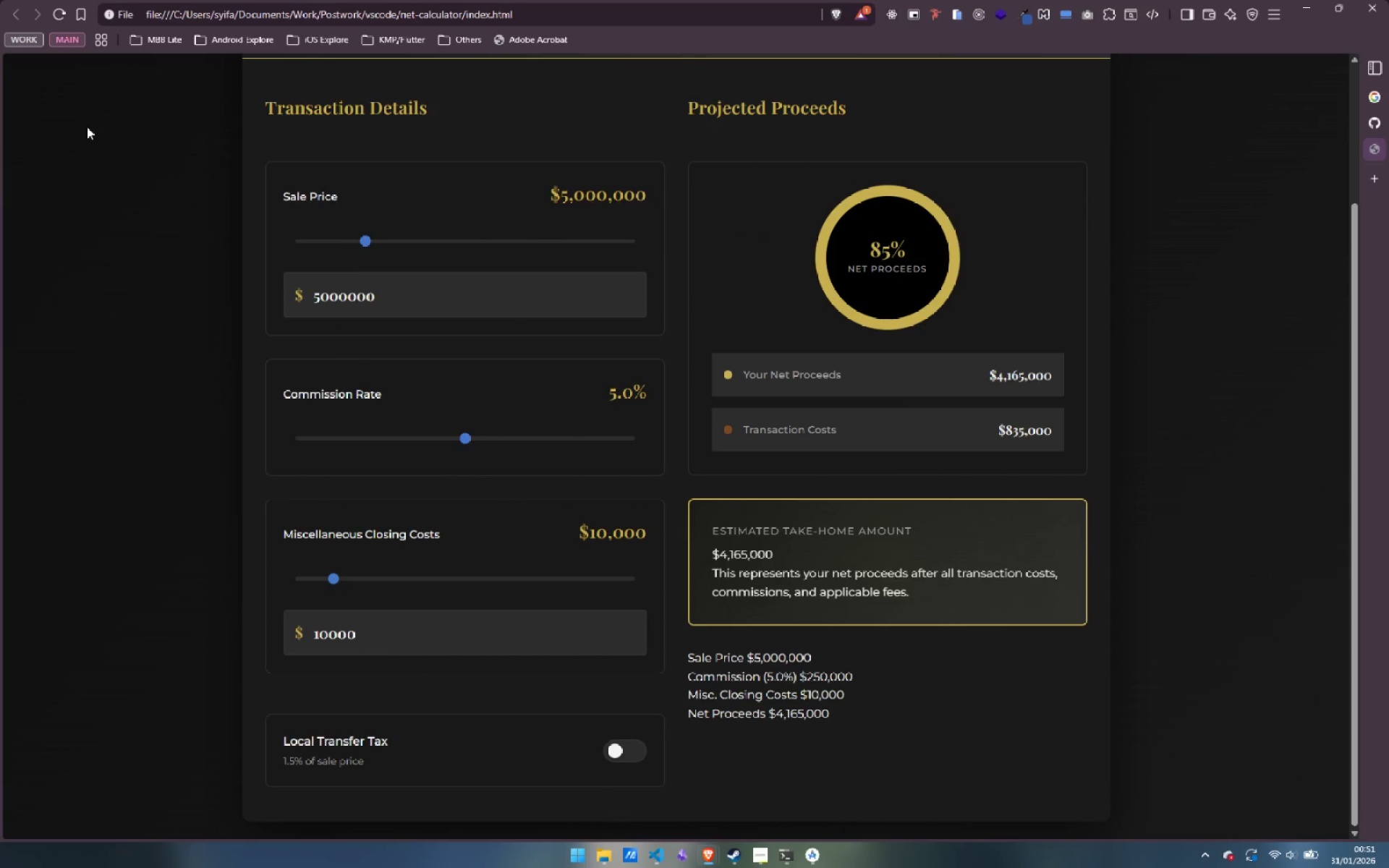 
left_click([54, 15])
 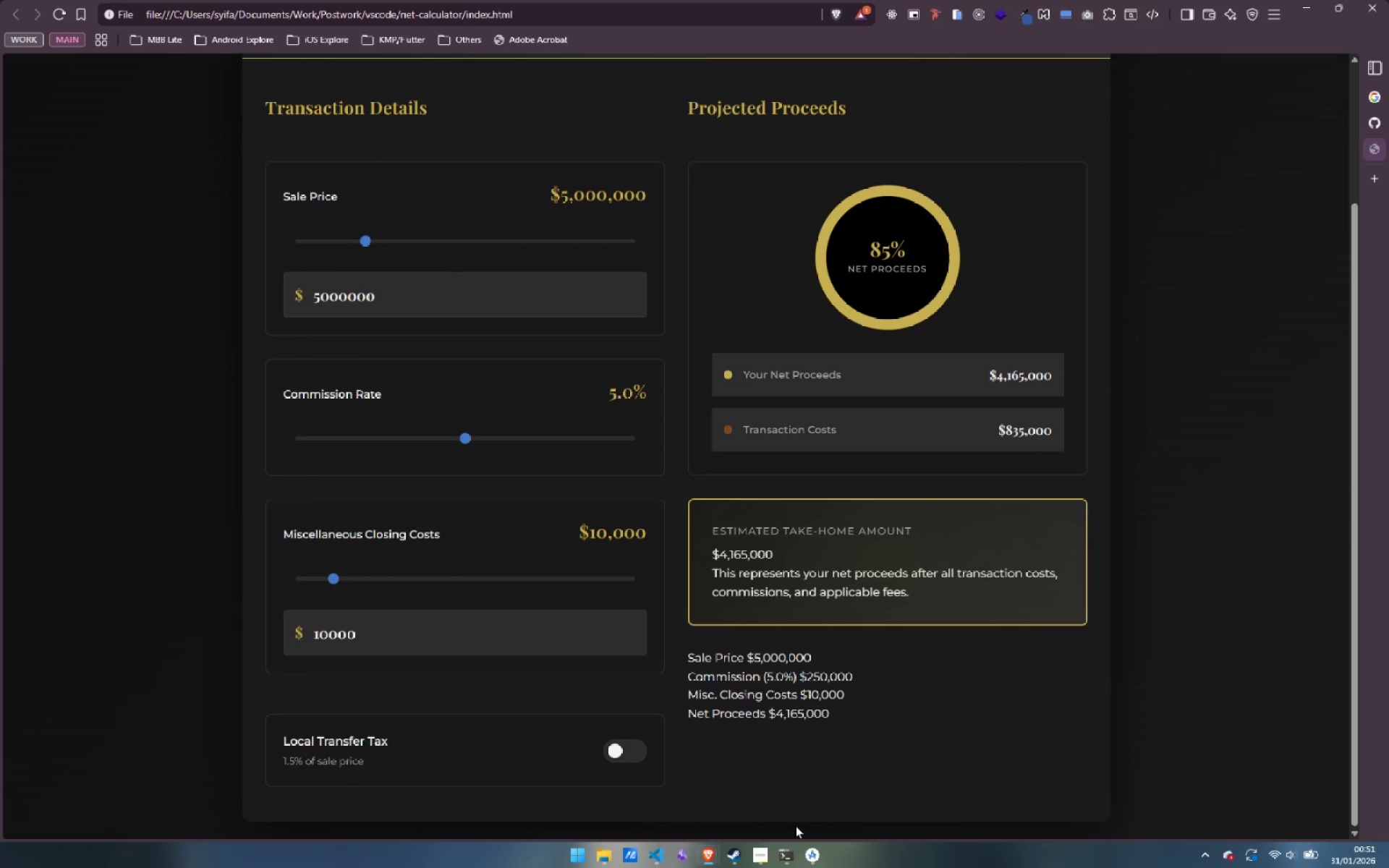 
left_click([815, 861])
 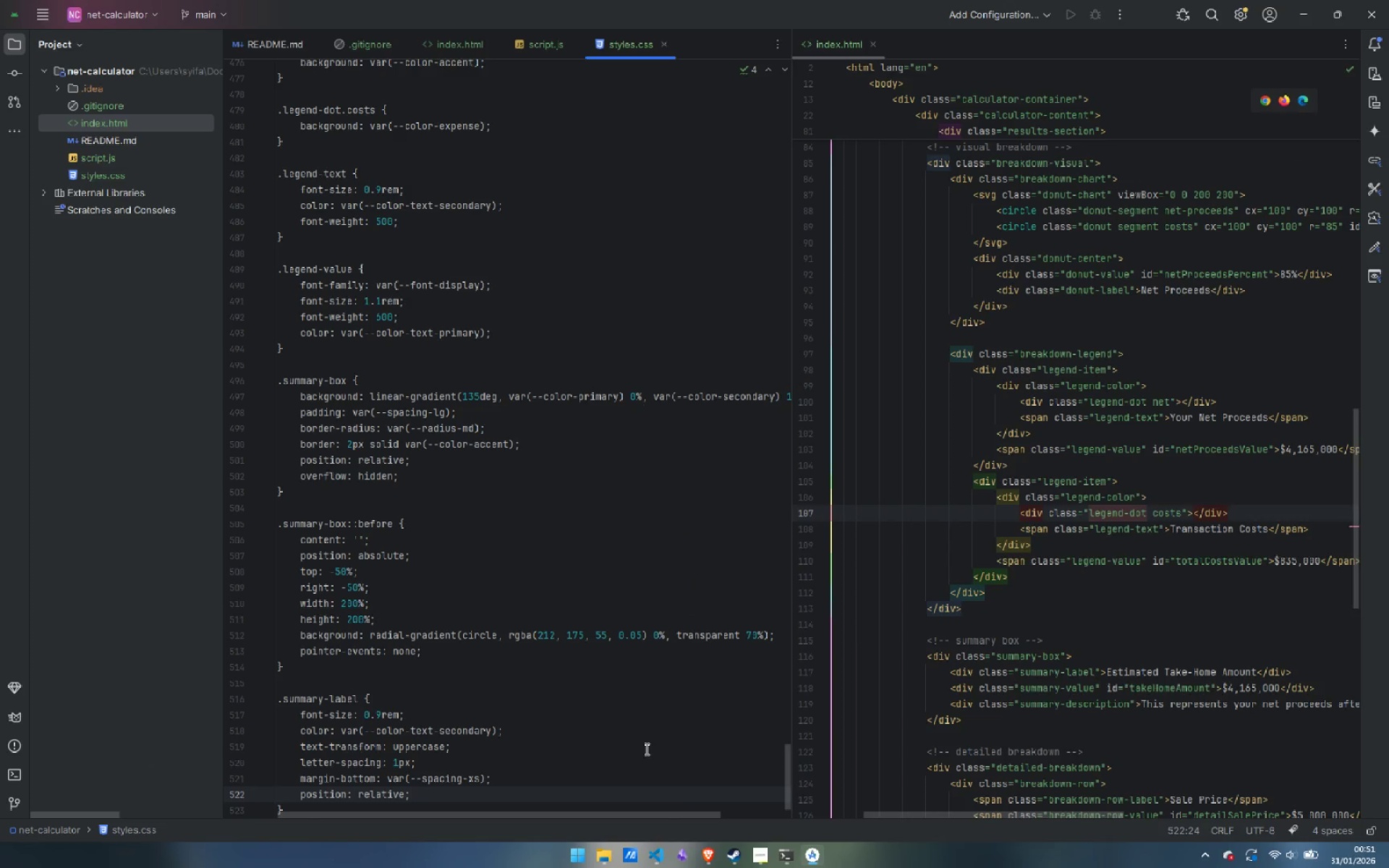 
key(ArrowDown)
 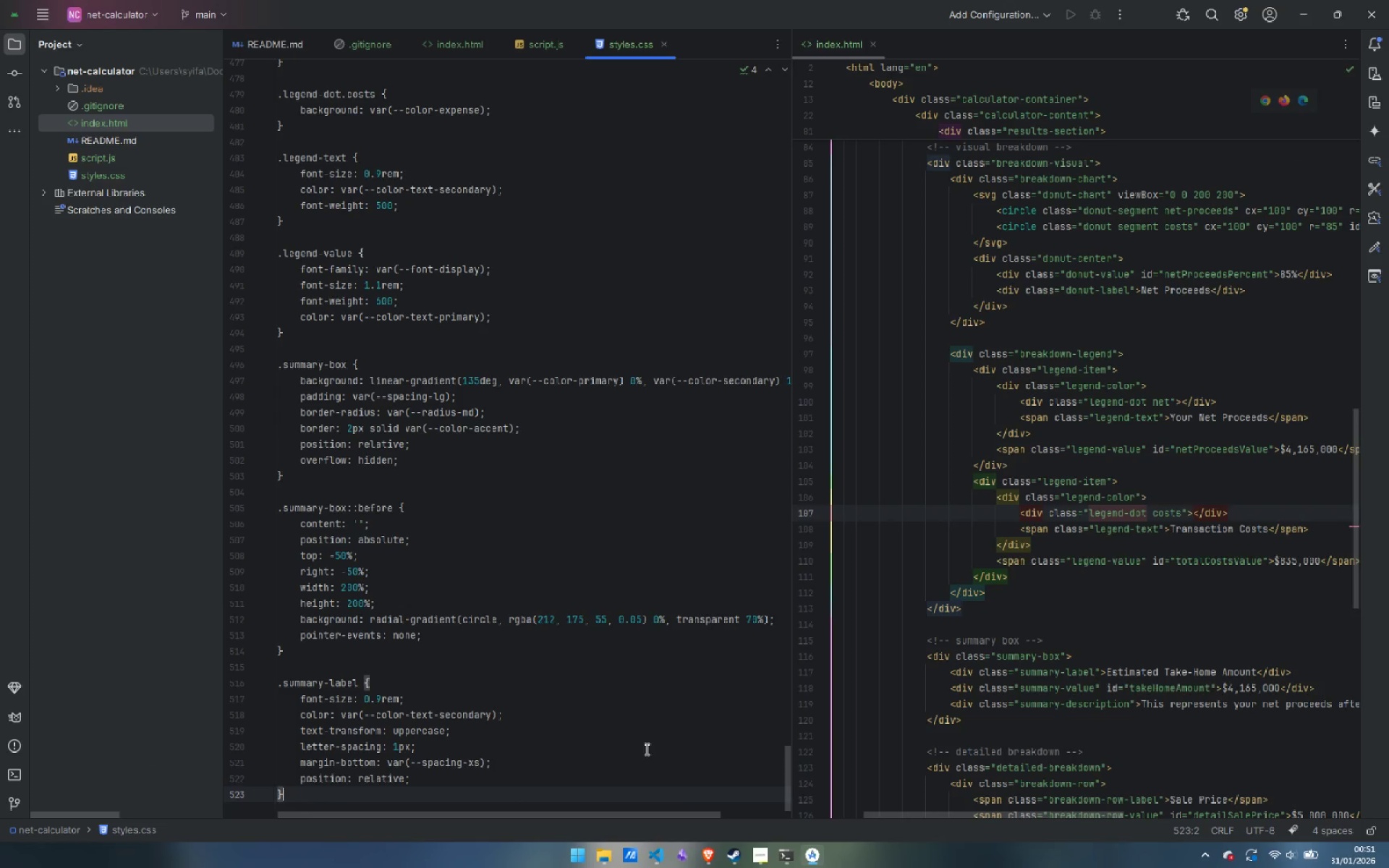 
key(Enter)
 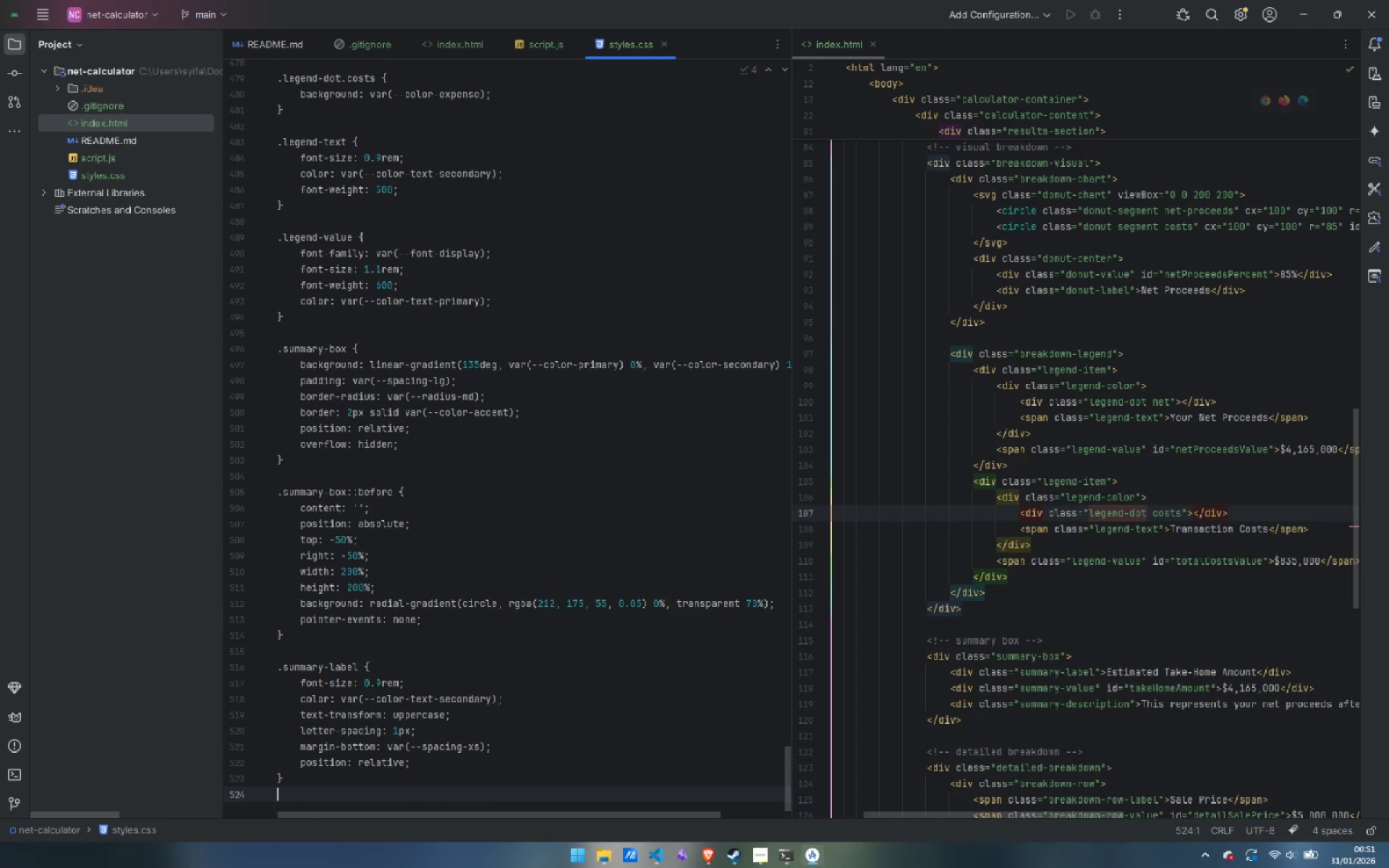 
key(Enter)
 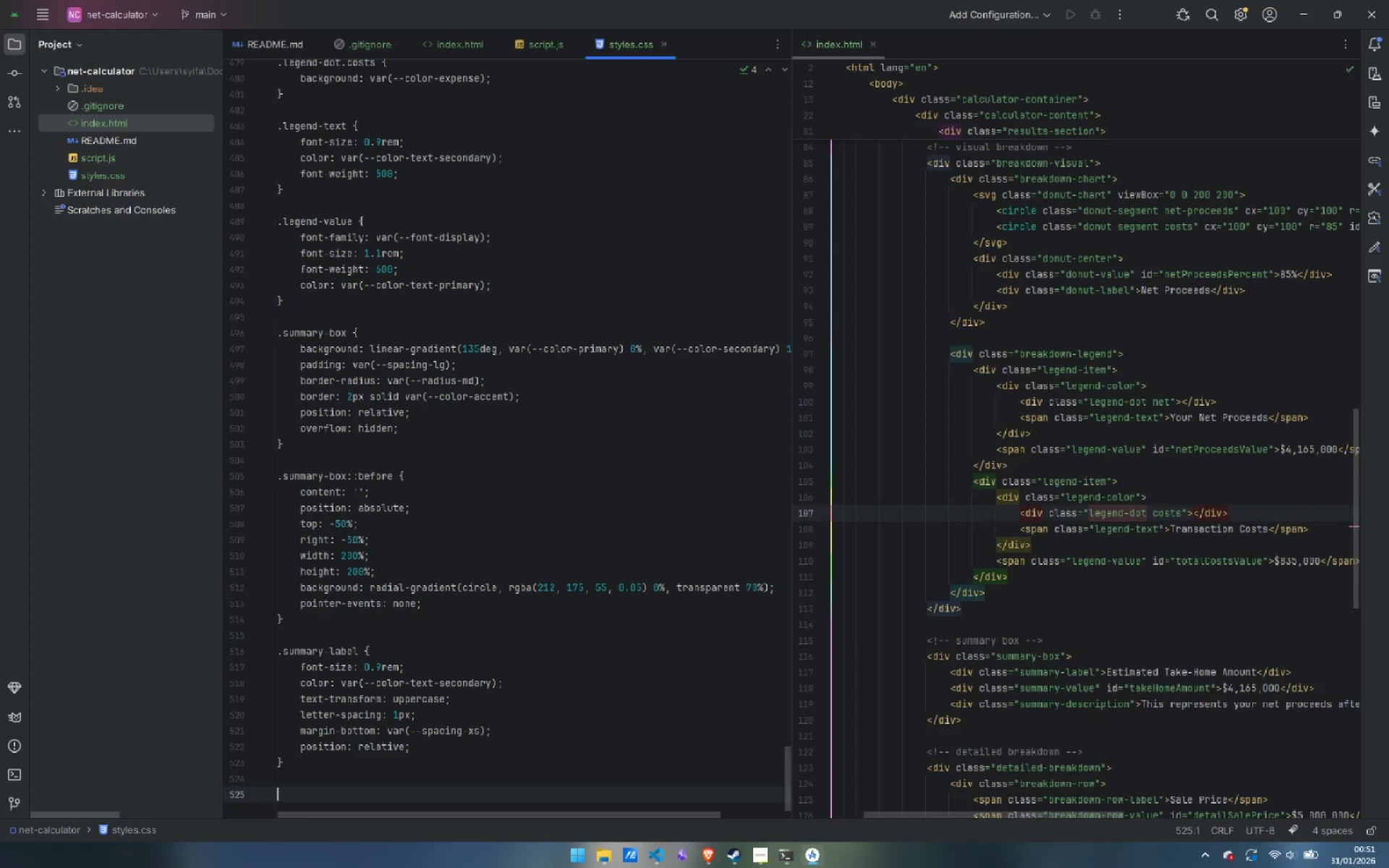 
key(Period)
 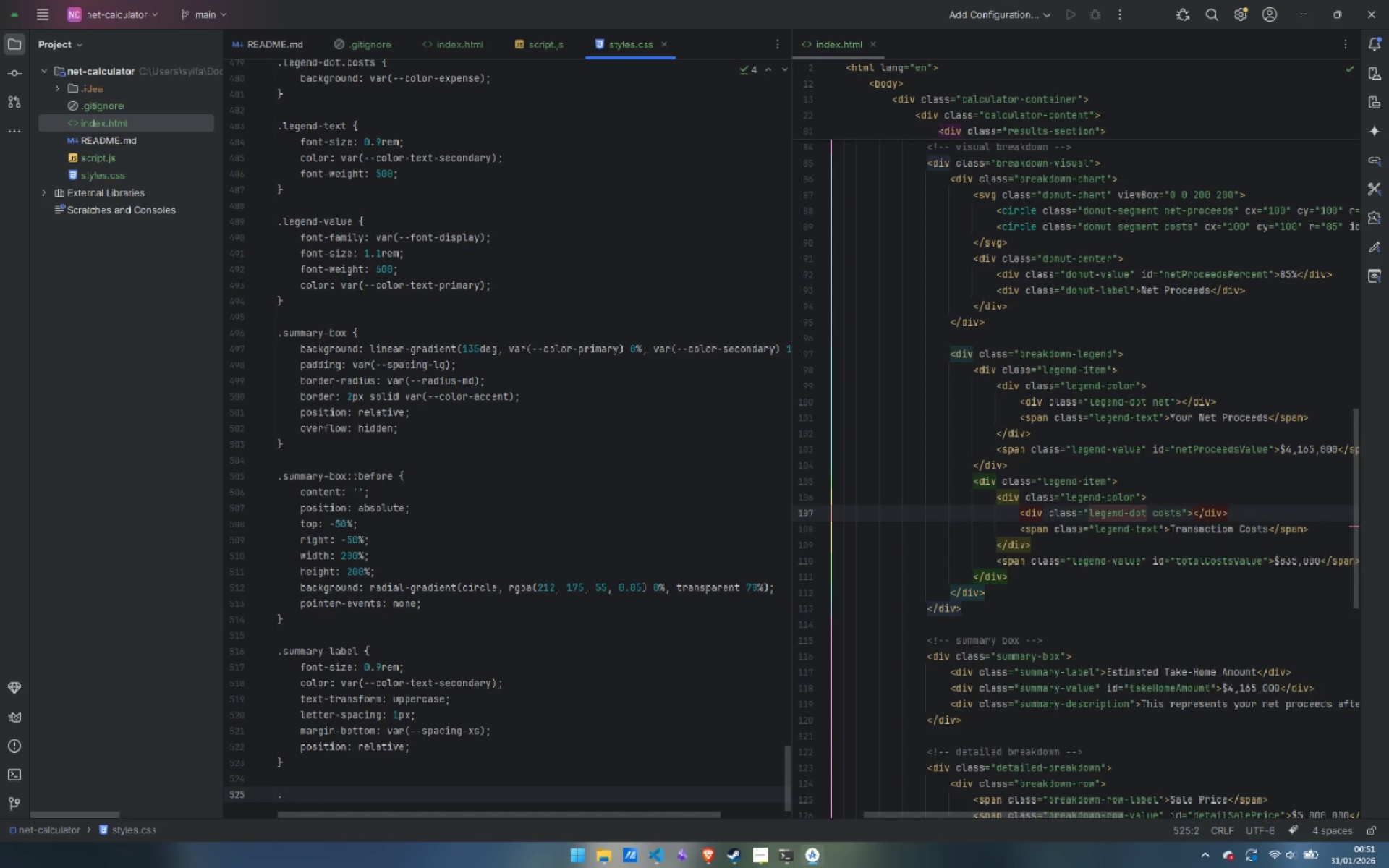 
type(summary-value {)
 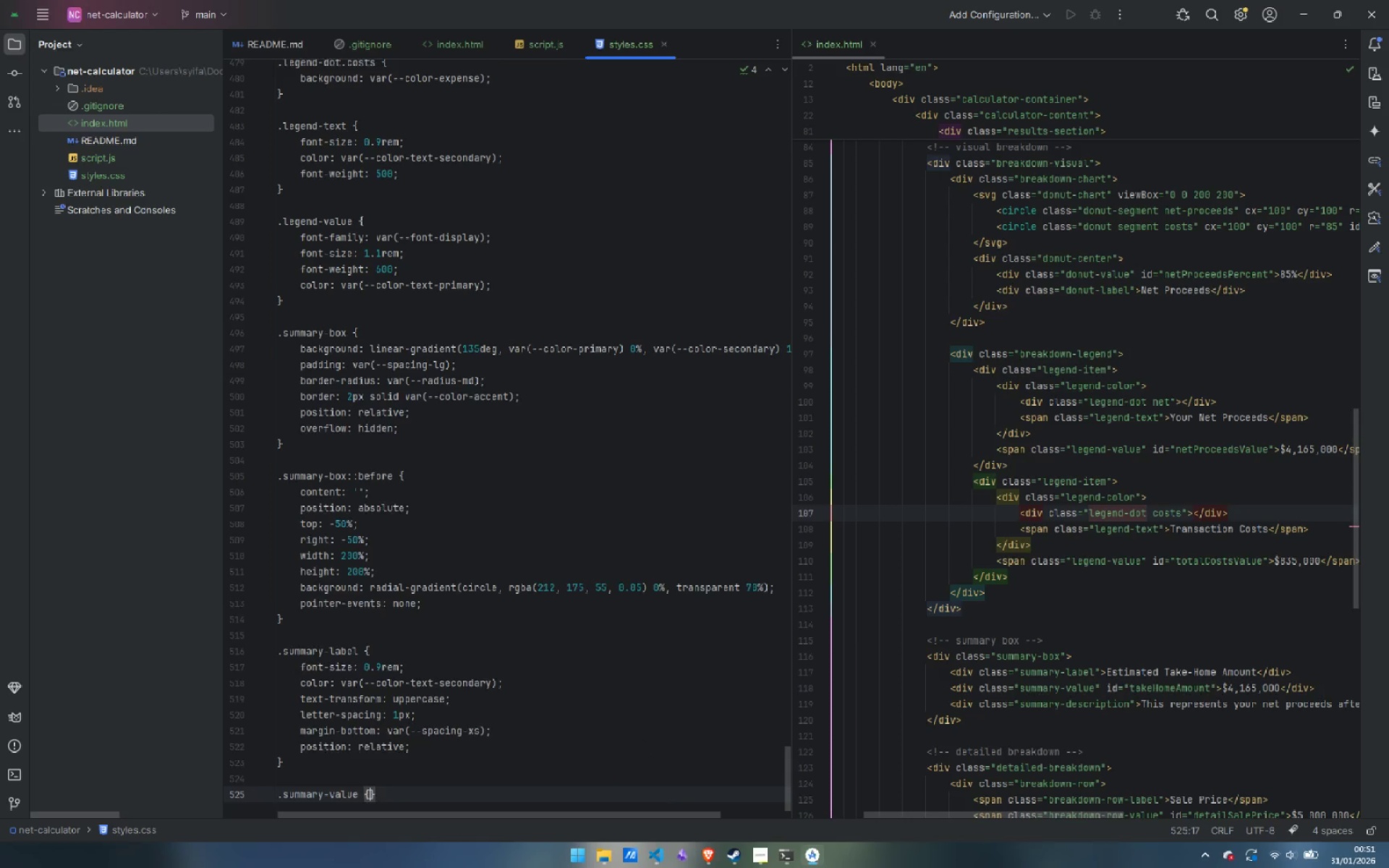 
key(Enter)
 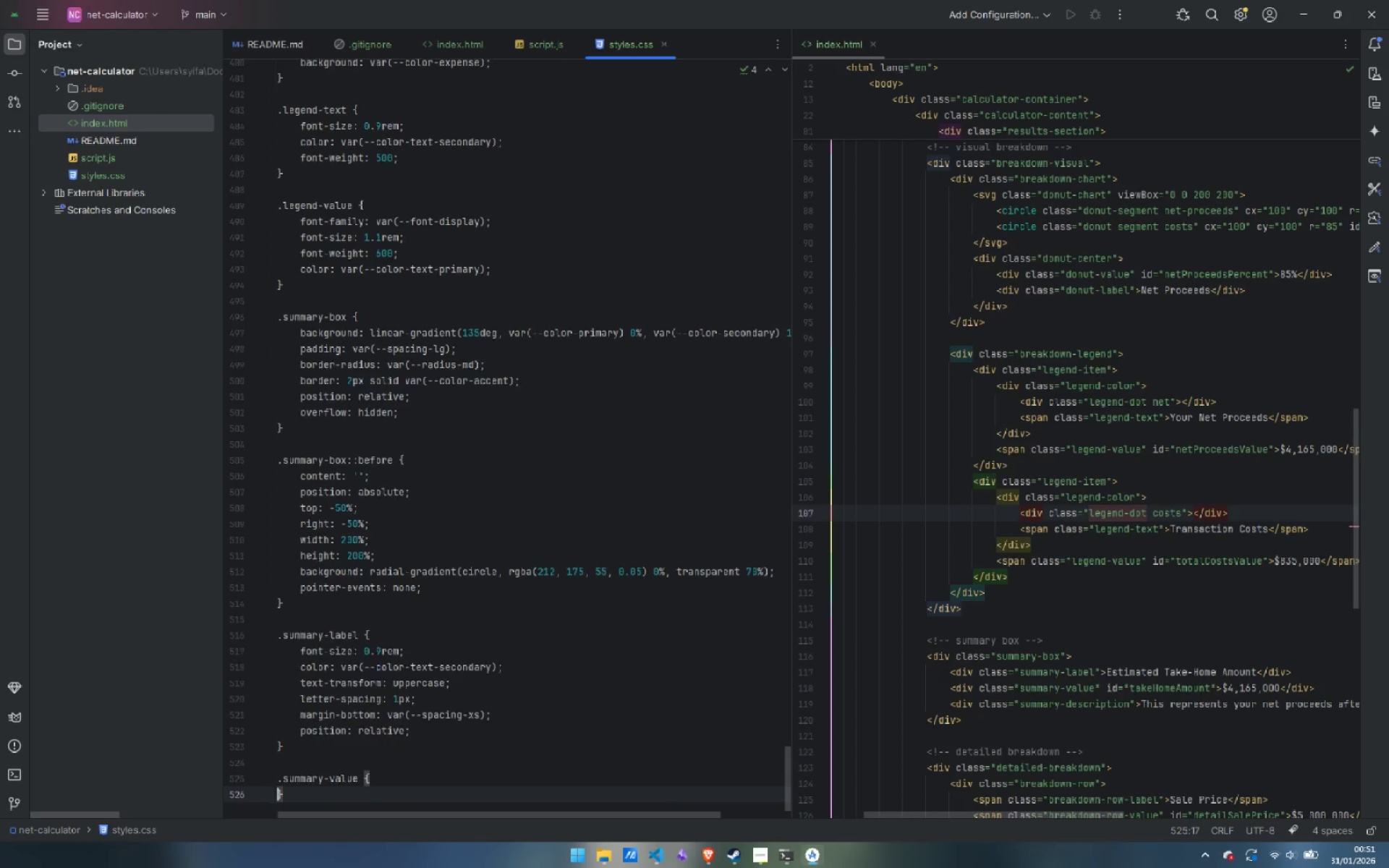 
key(Enter)
 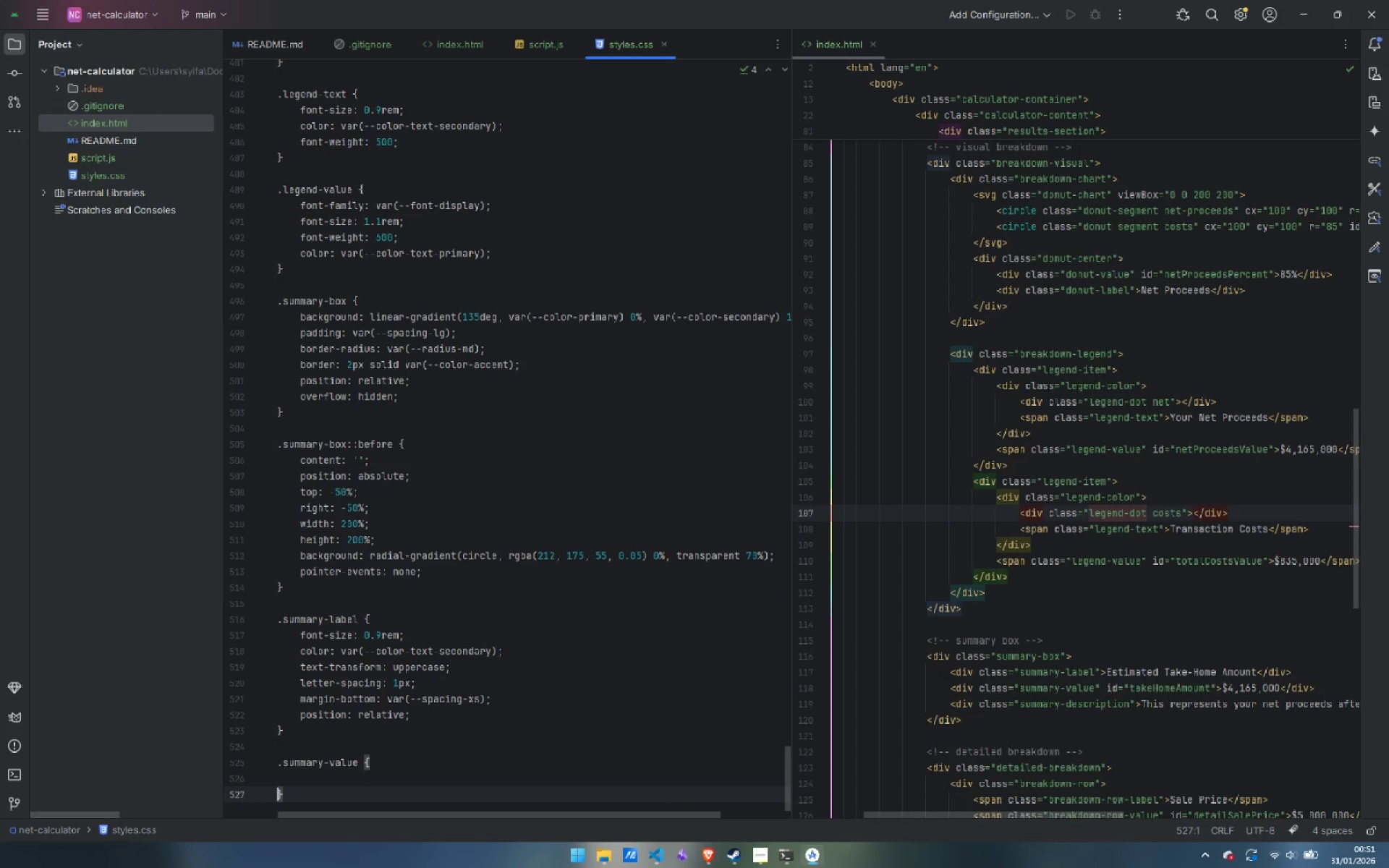 
key(ArrowUp)
 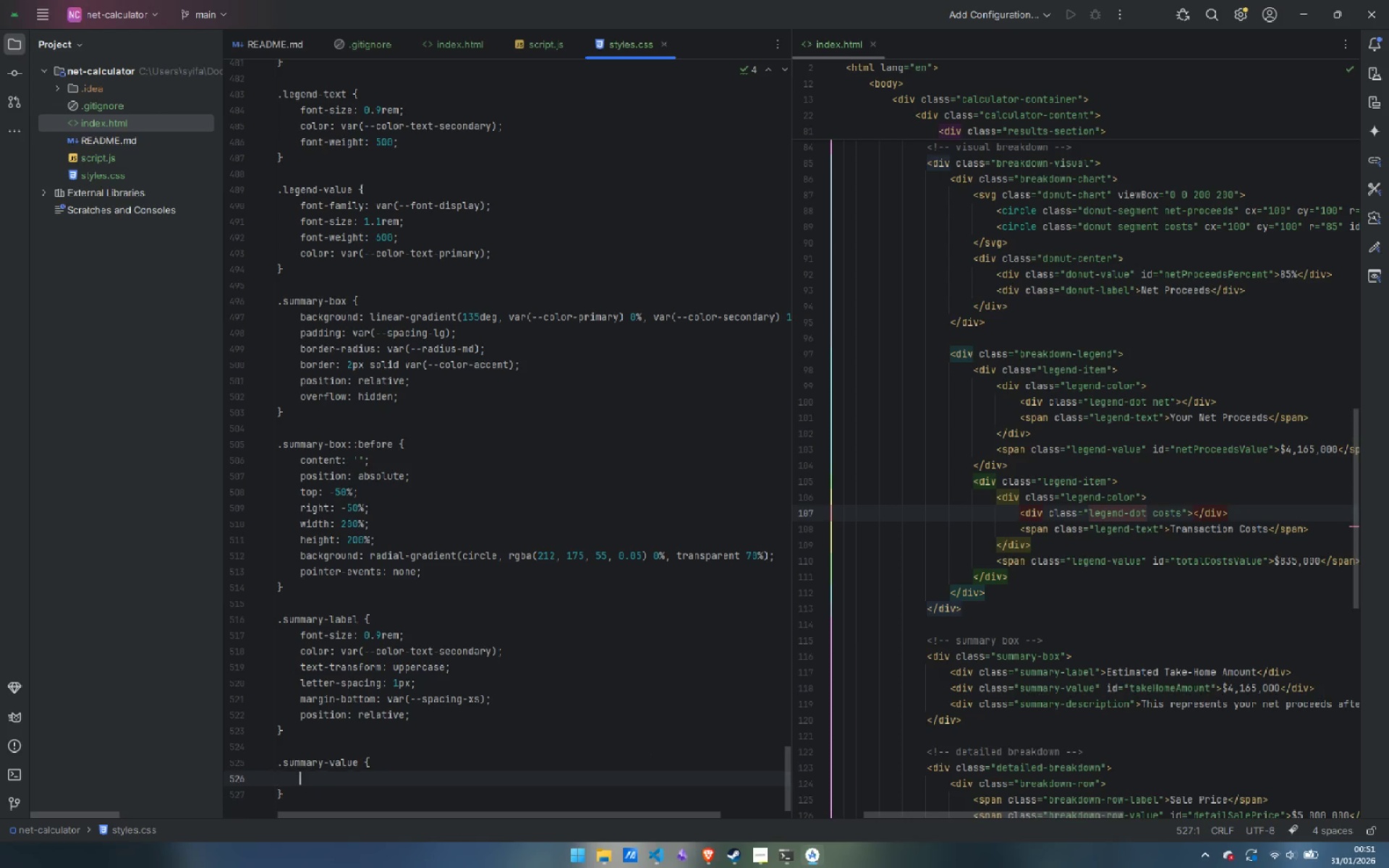 
key(Tab)
type(font-family: var(--font-displa)
 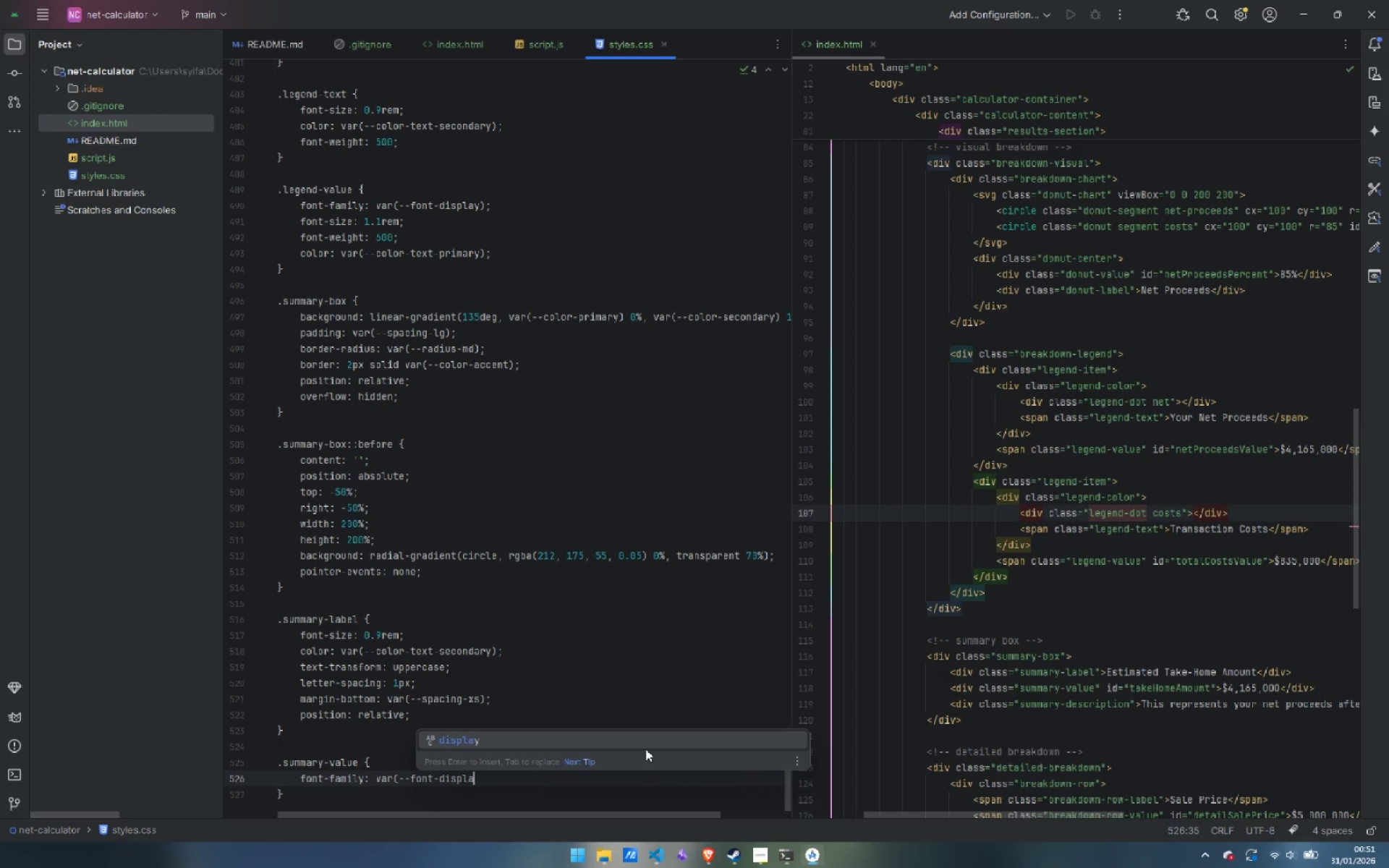 
key(Enter)
 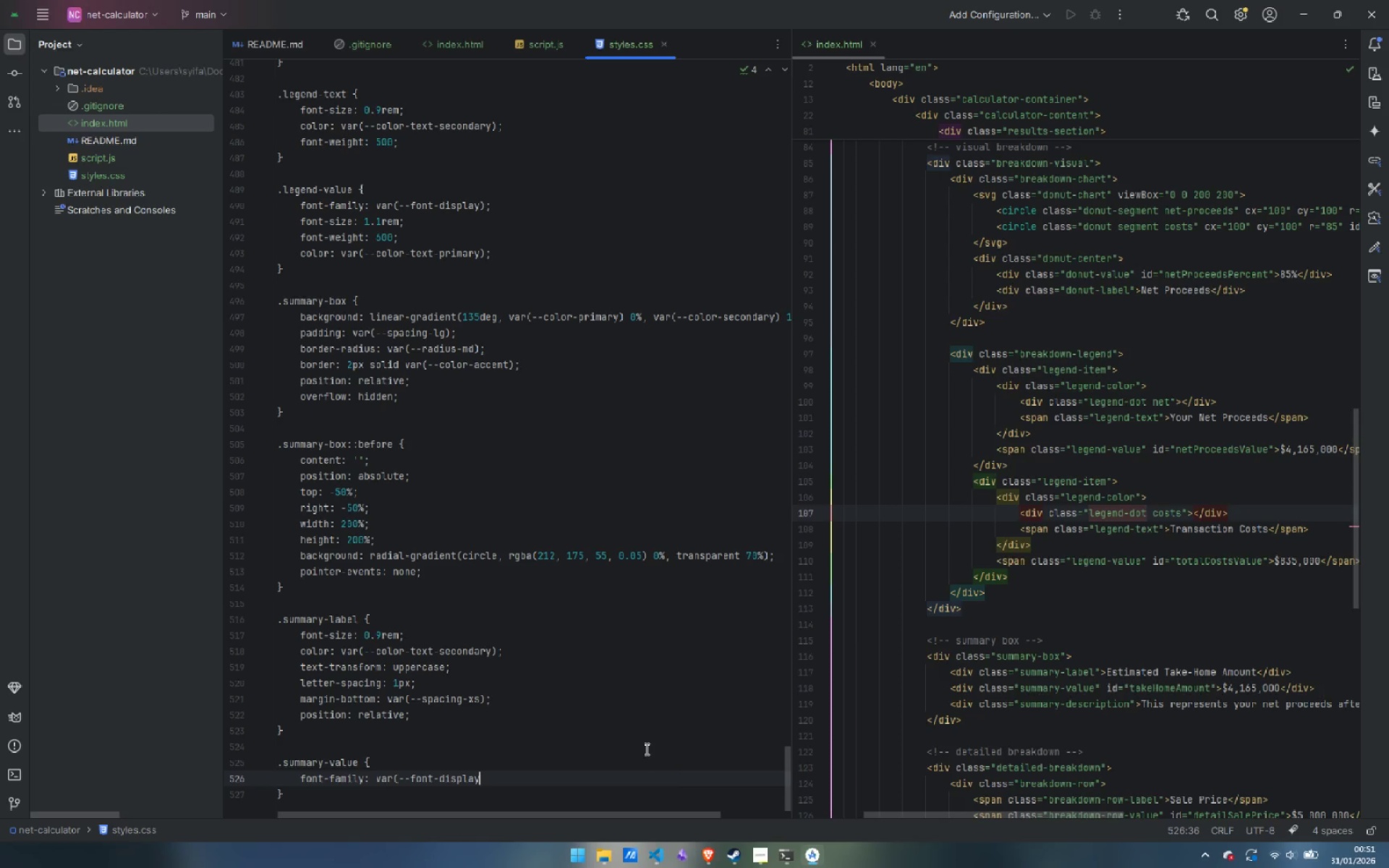 
key(Shift+0)
 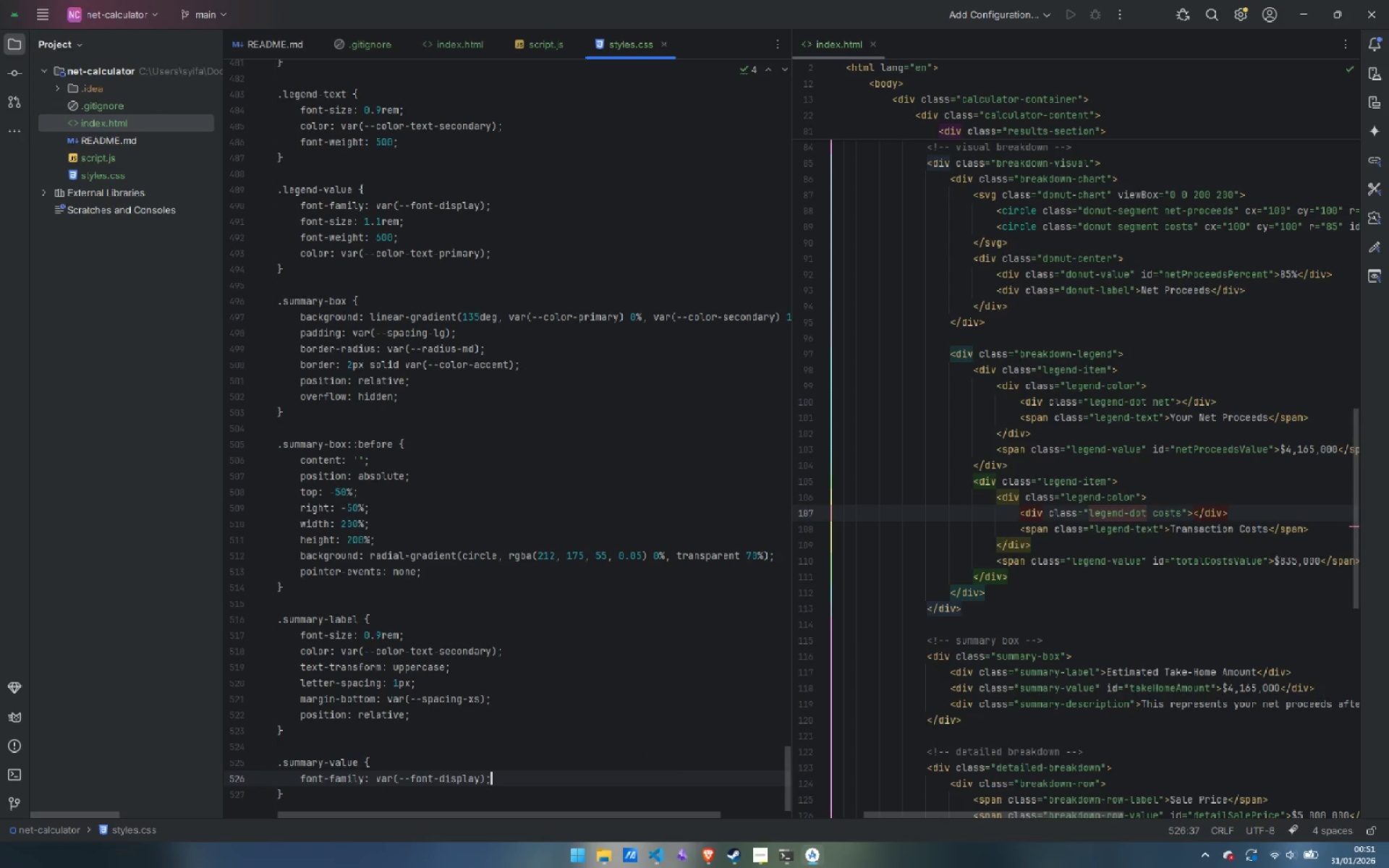 
key(Semicolon)
 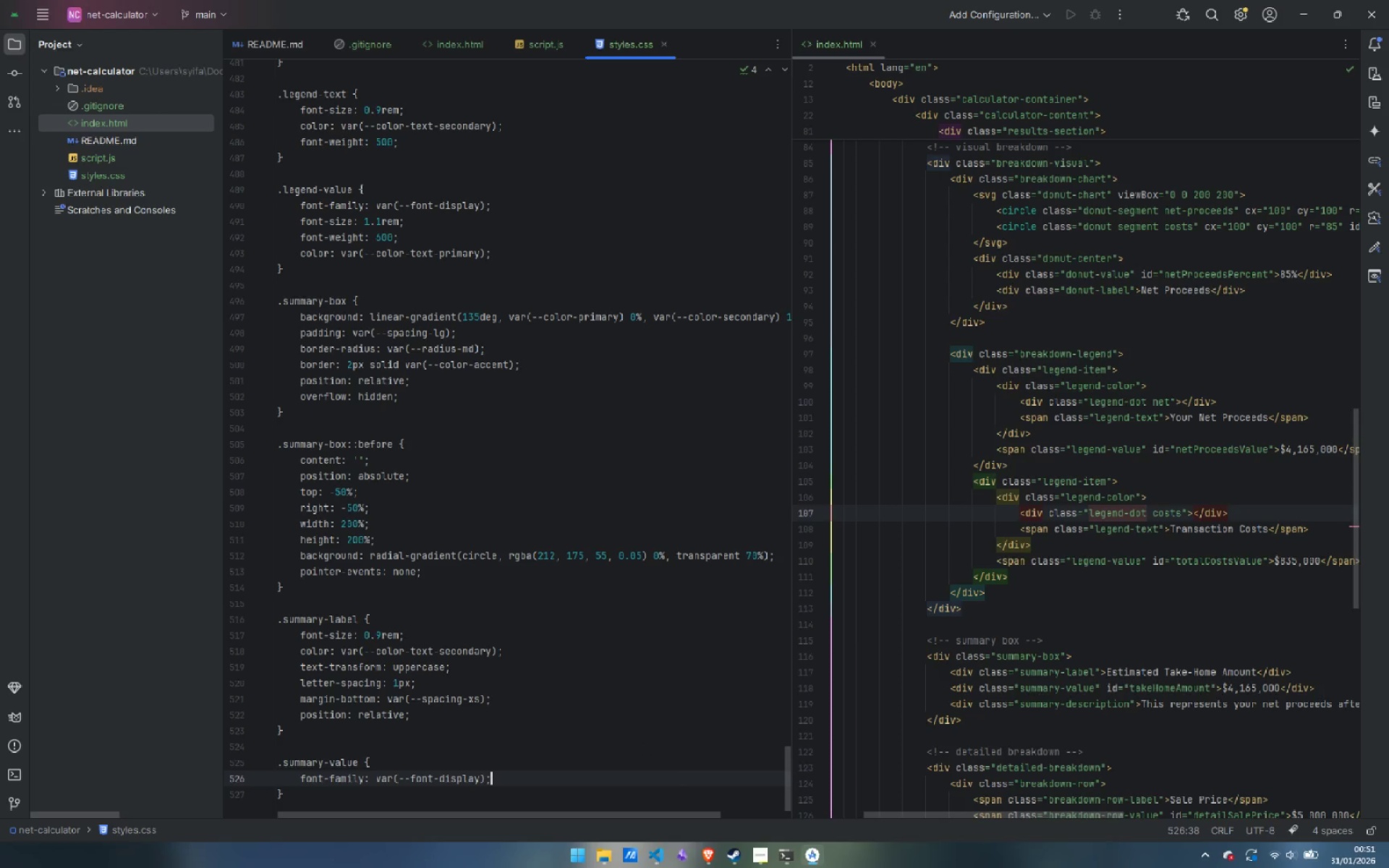 
key(Enter)
 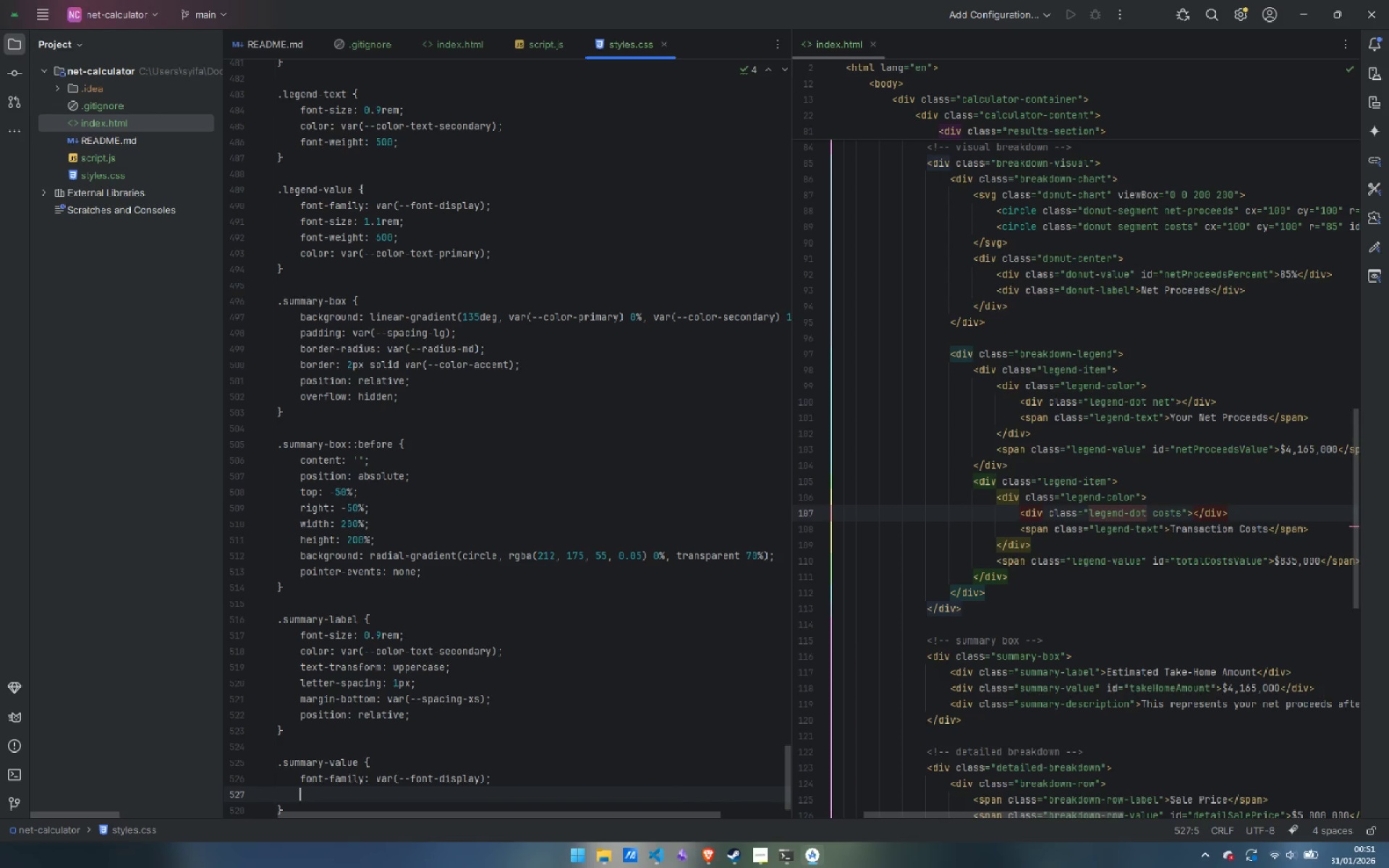 
type(font-size: clamp(2rem, 5vw, 3rem);)
 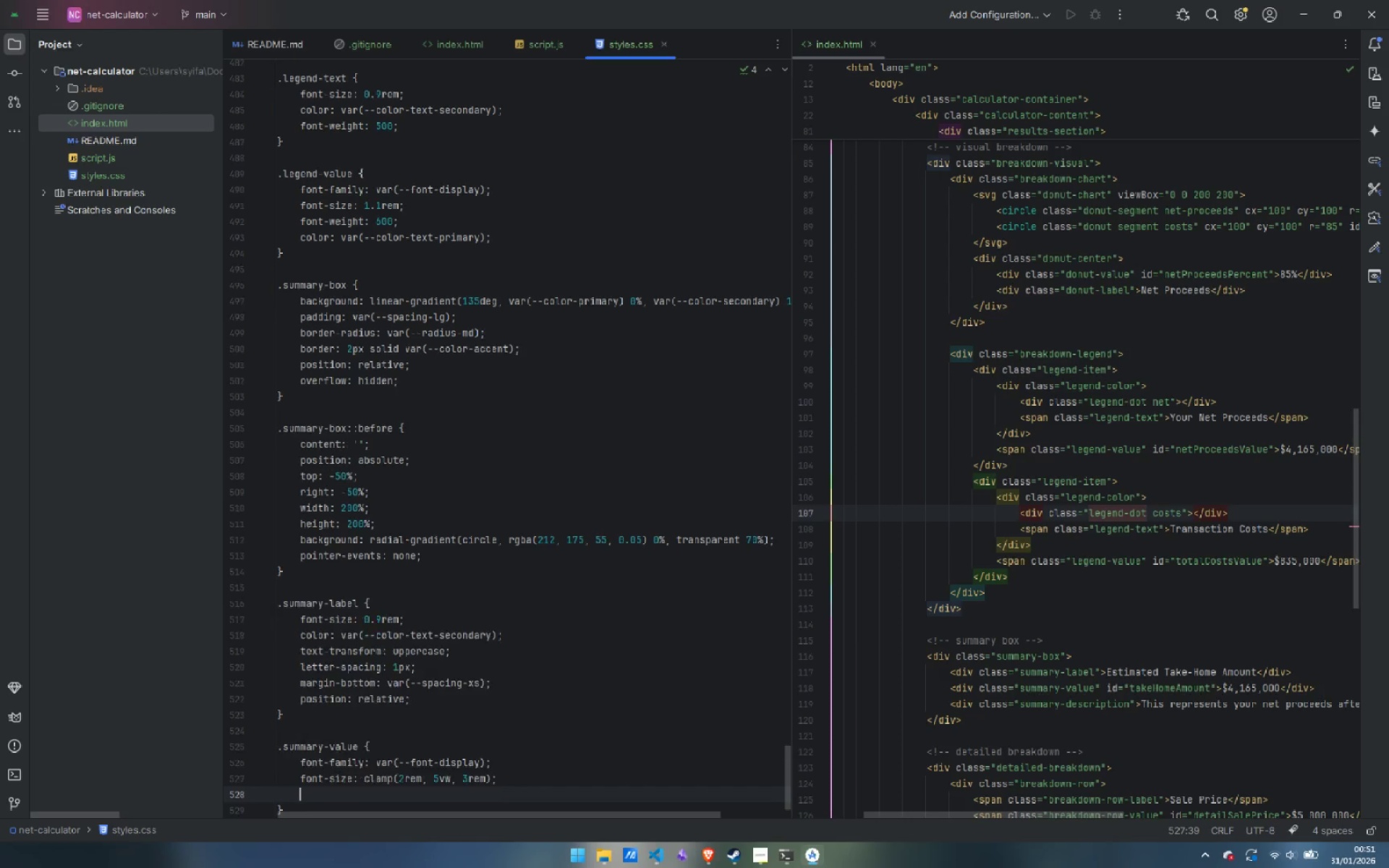 
key(Enter)
 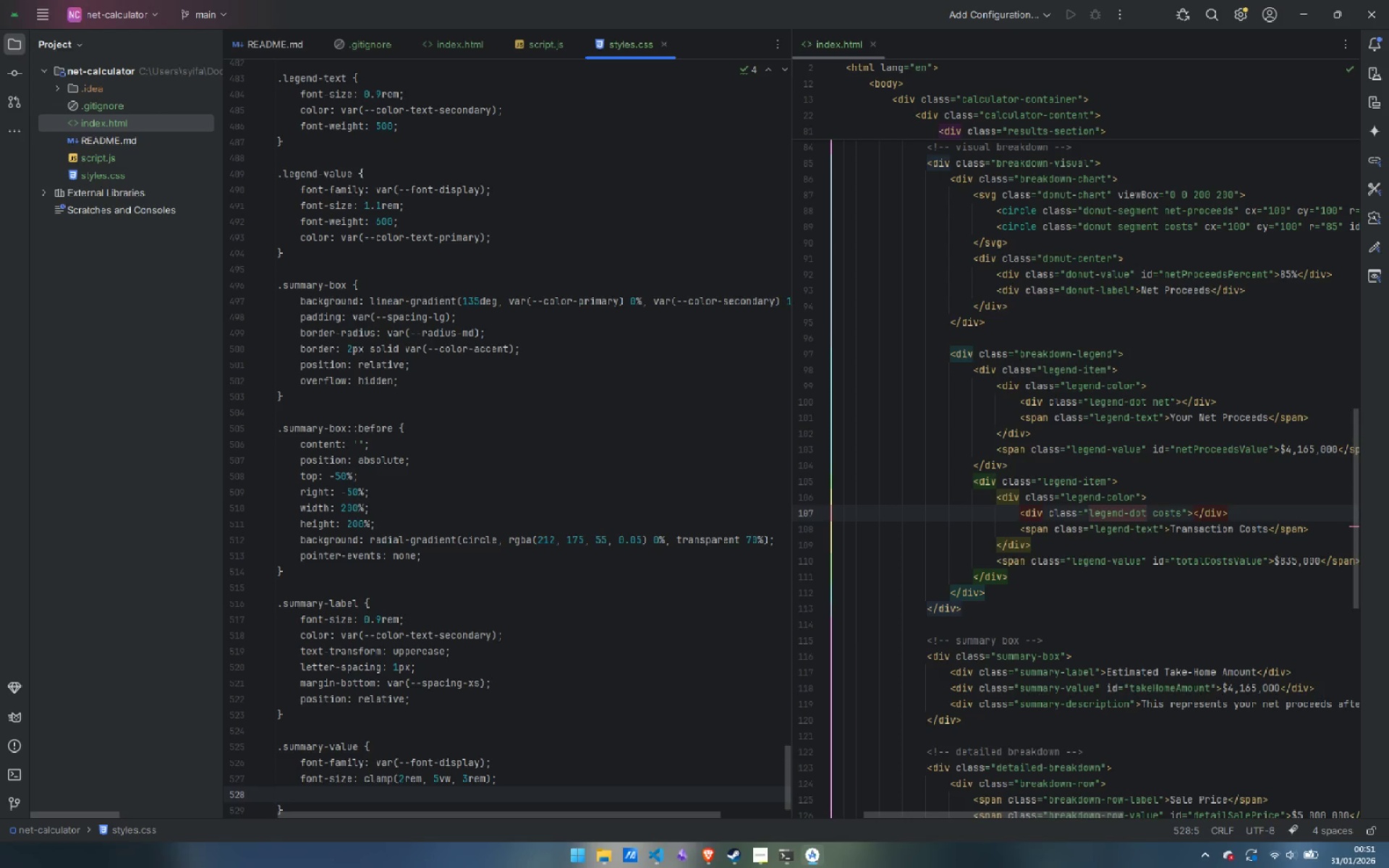 
type(font-we)
 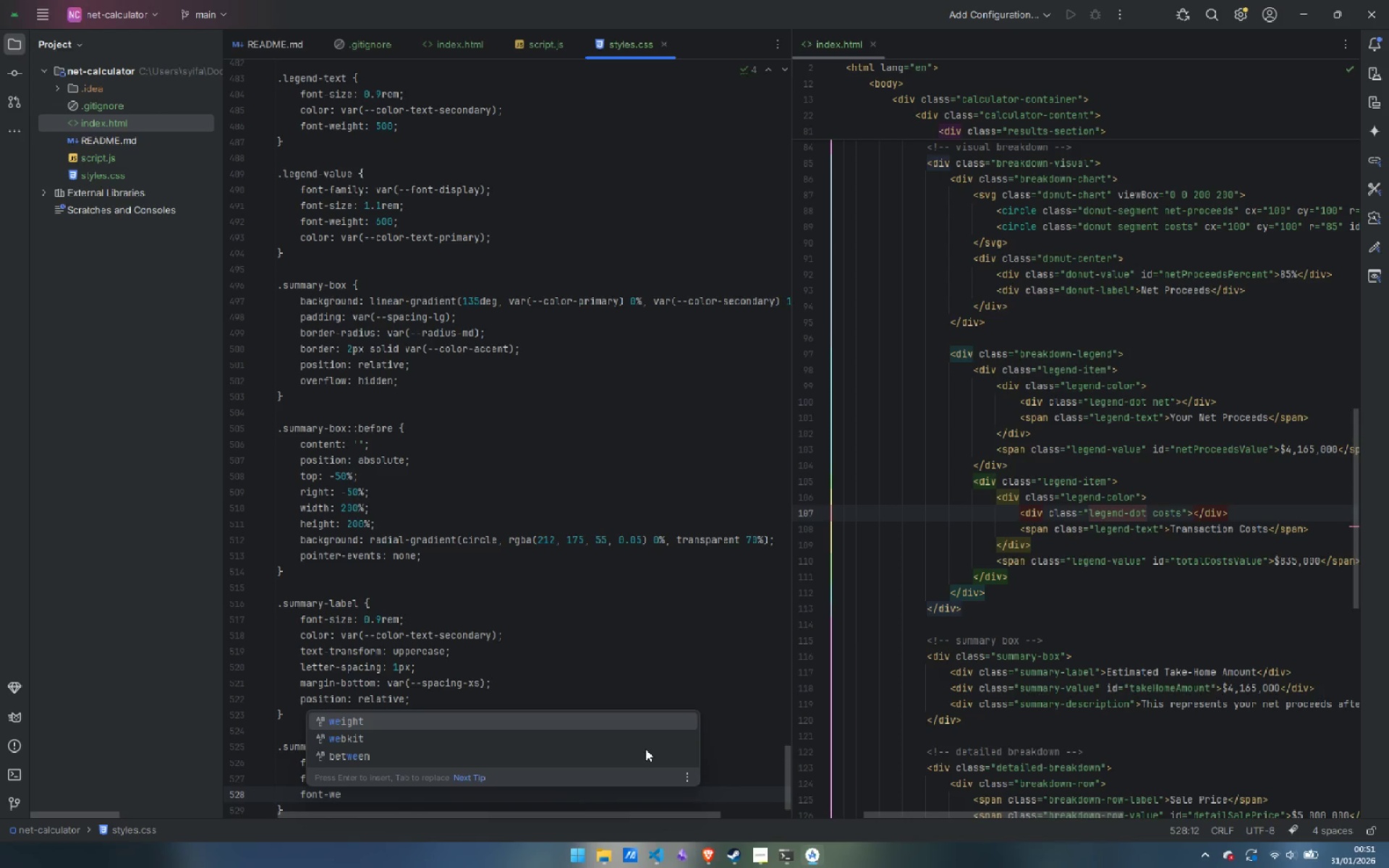 
key(Enter)
 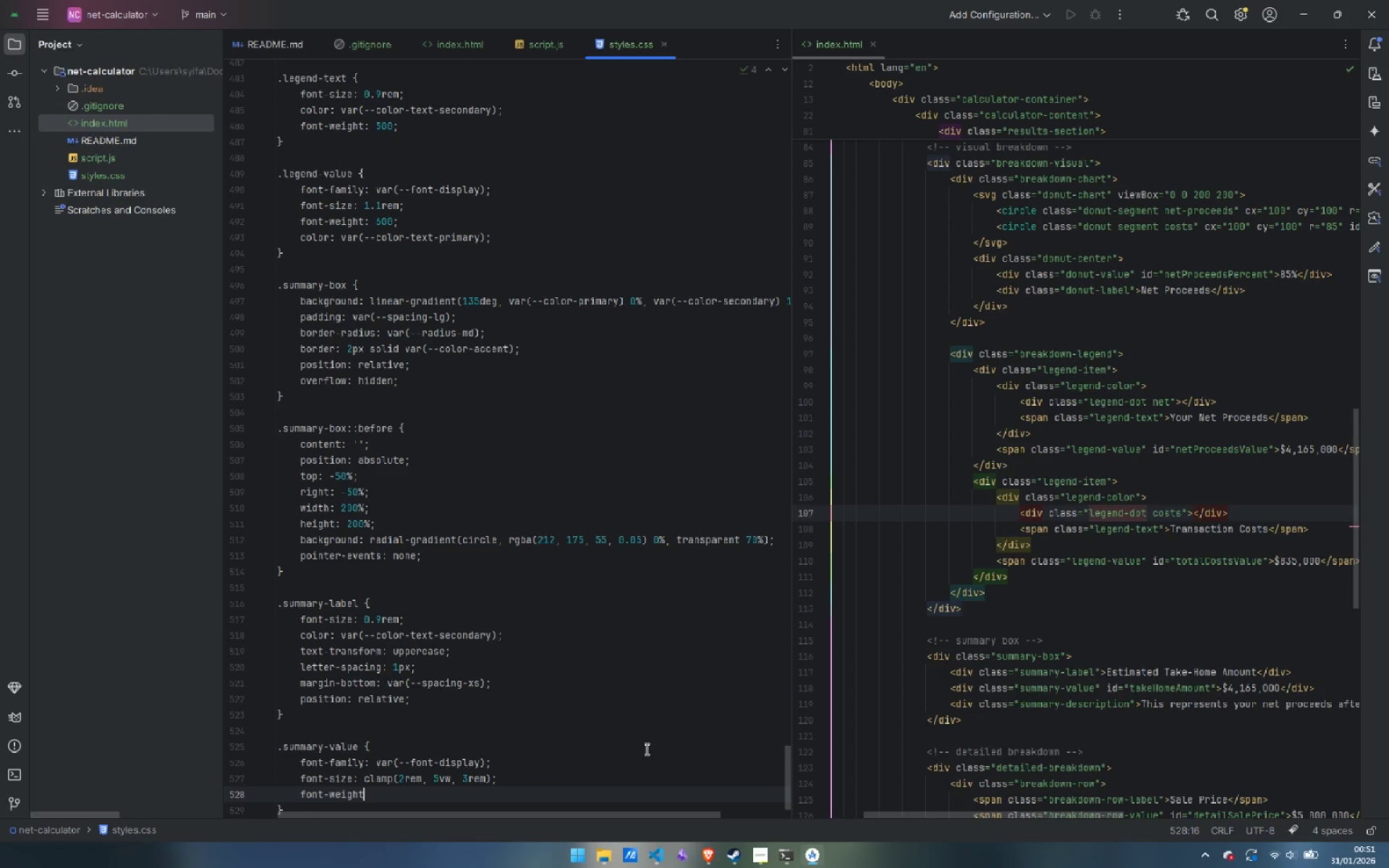 
type(: 700;)
 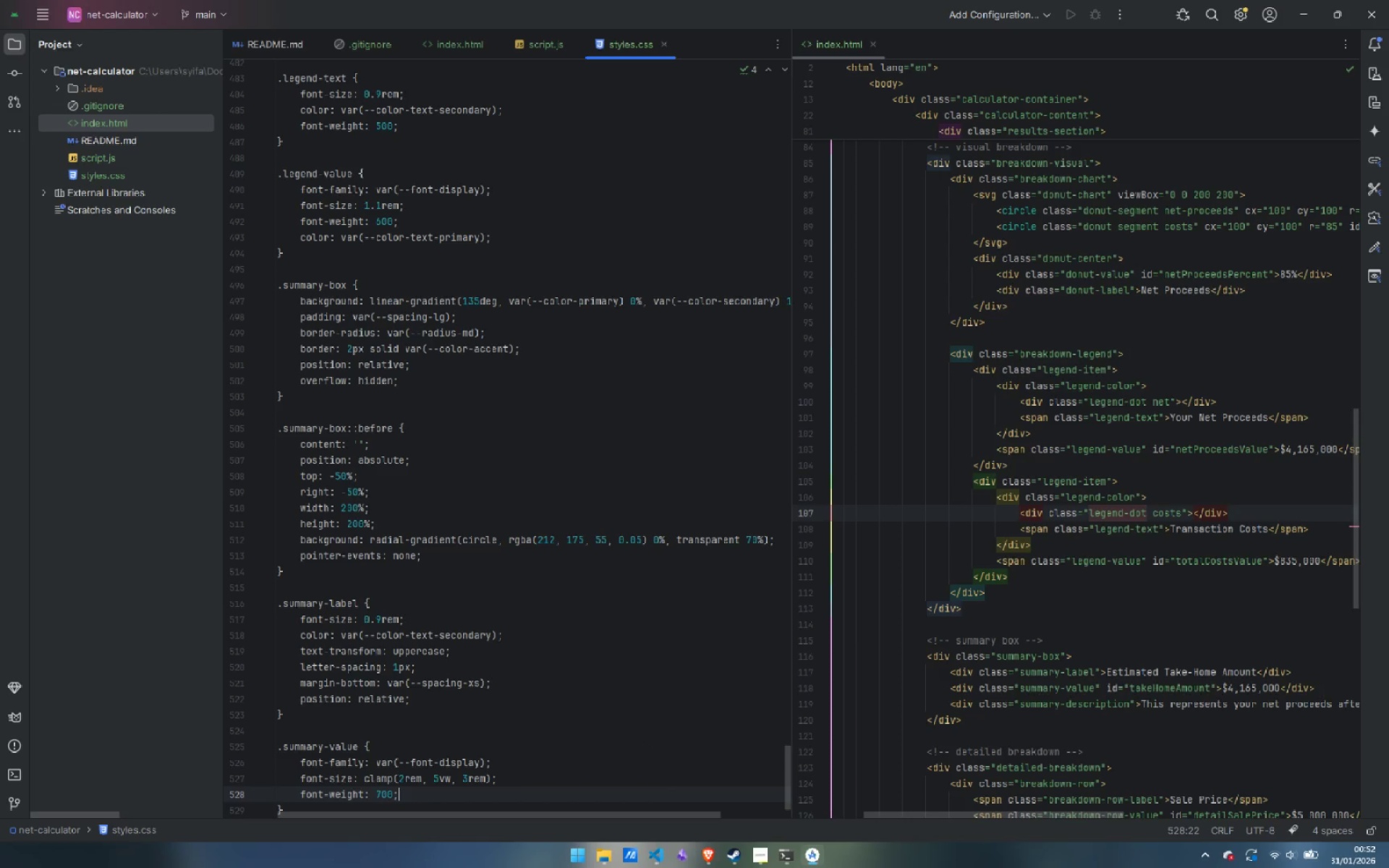 
key(Enter)
 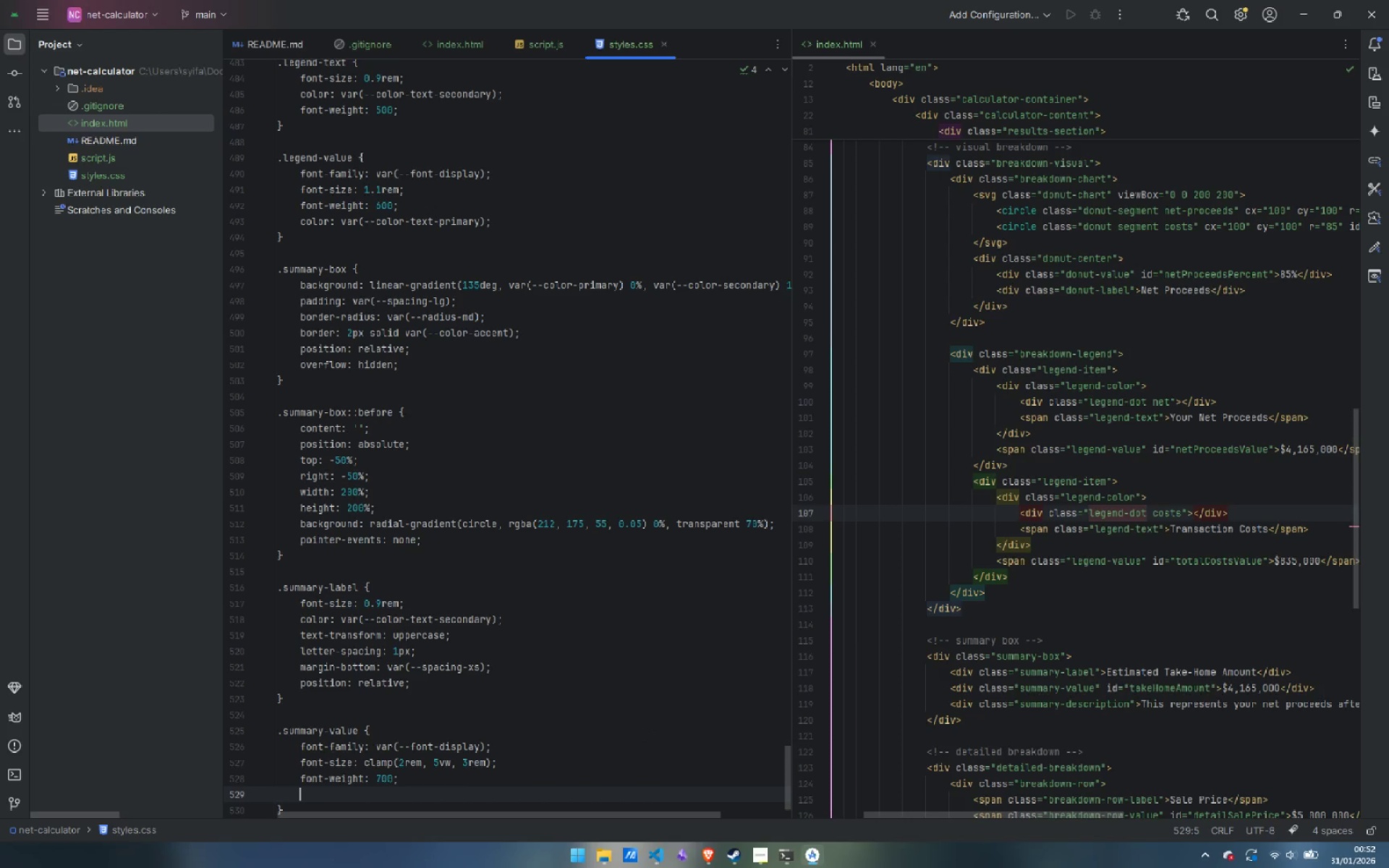 
type(col)
 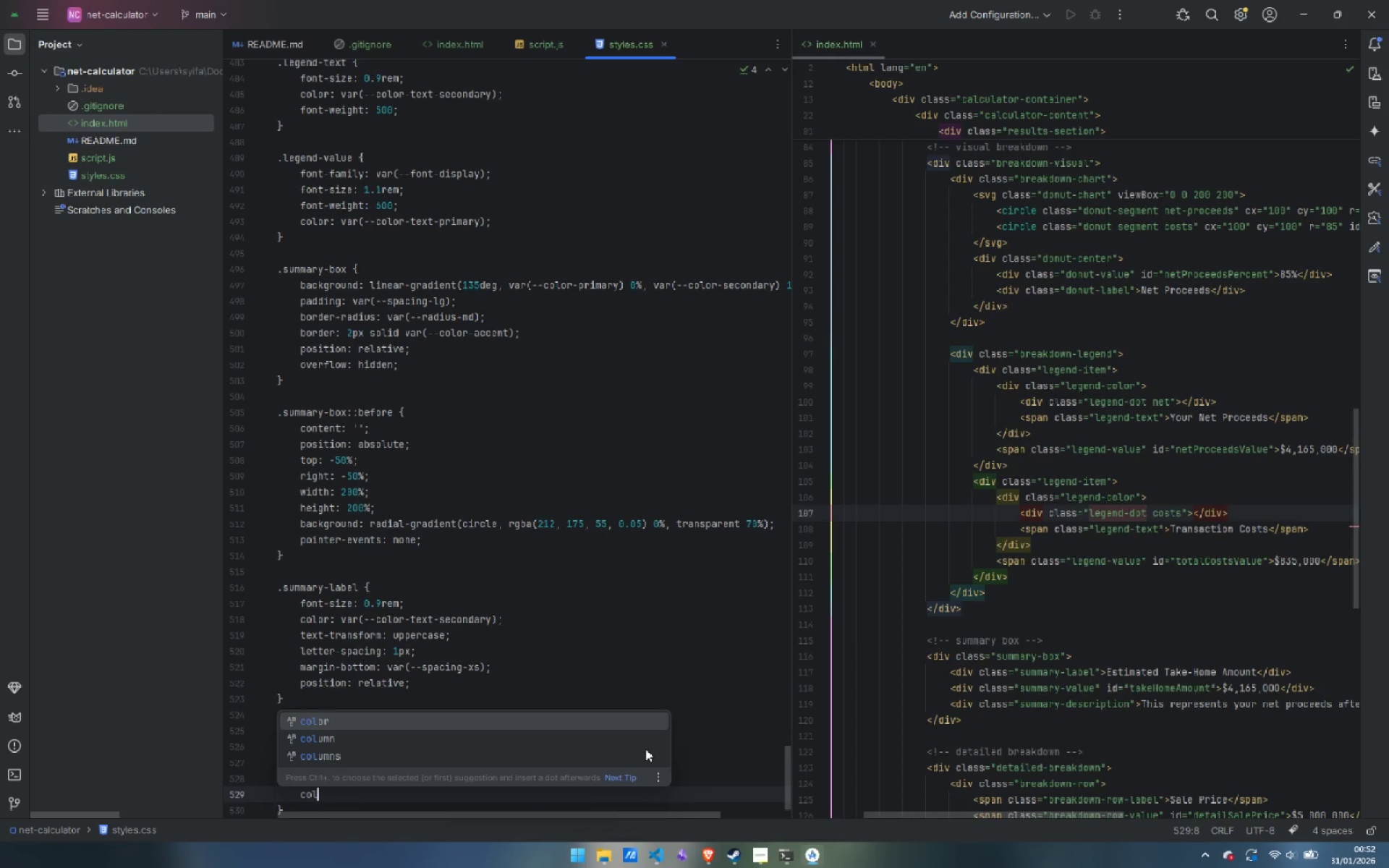 
key(Enter)
 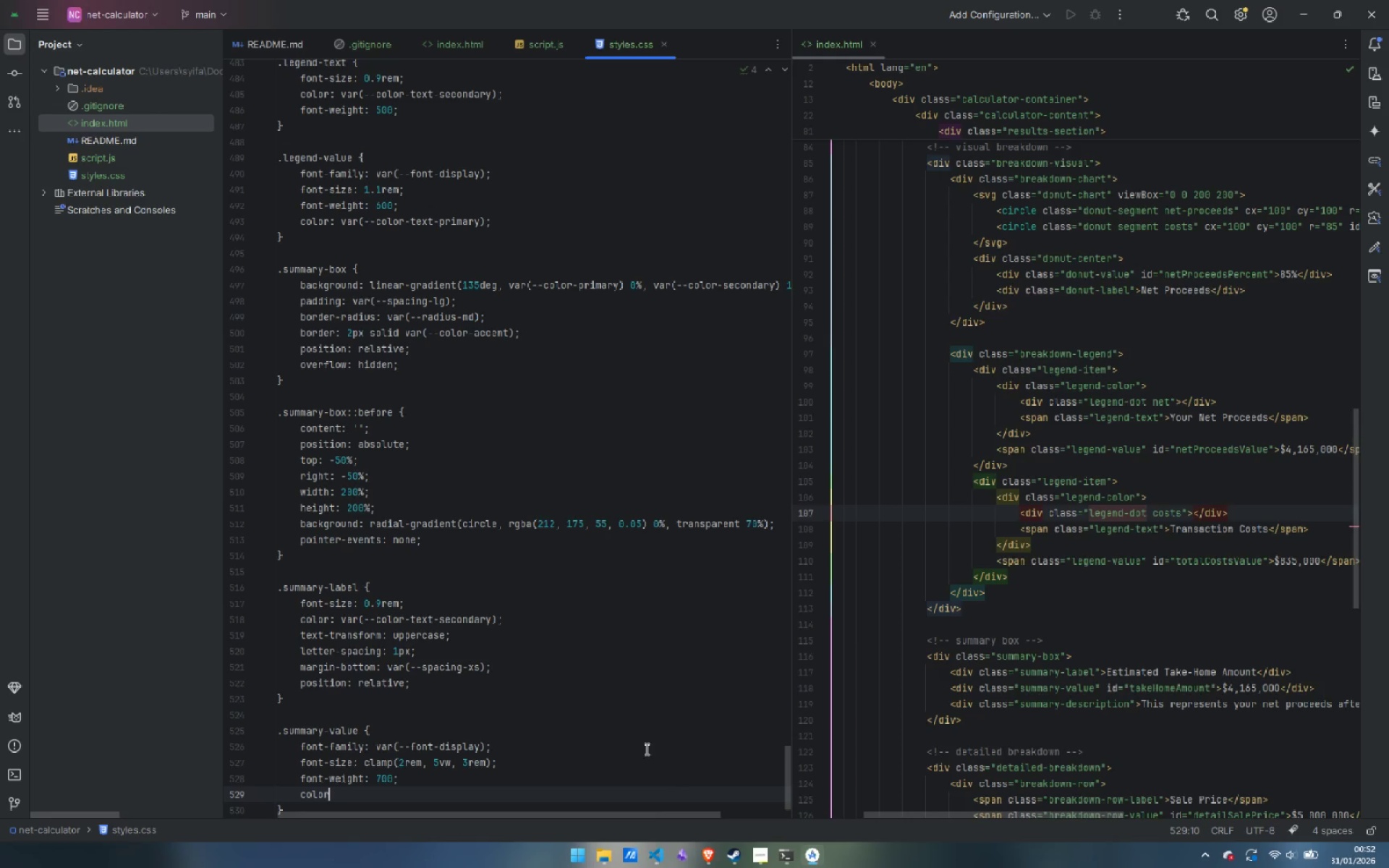 
type(: var(--color-acce)
 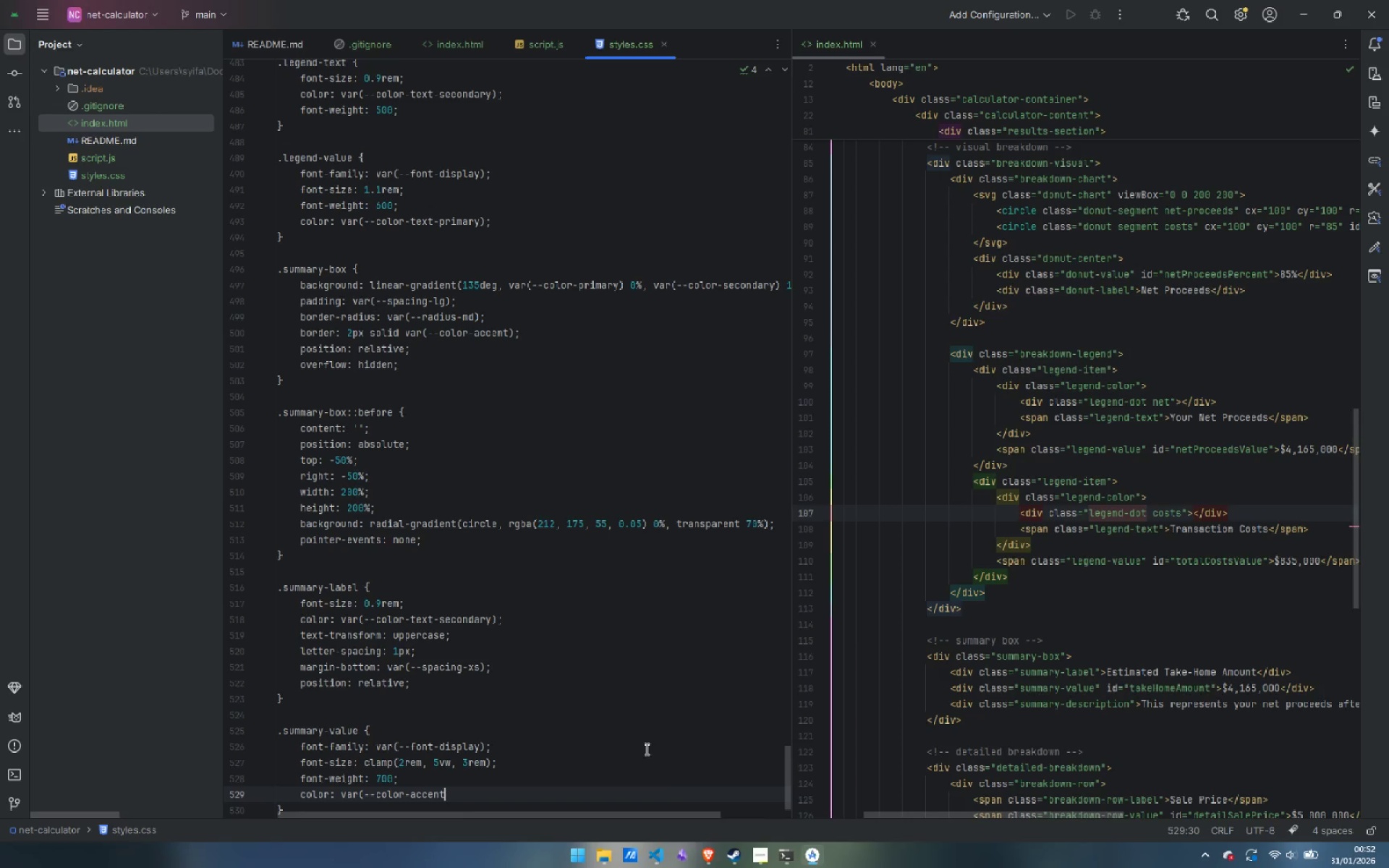 
 